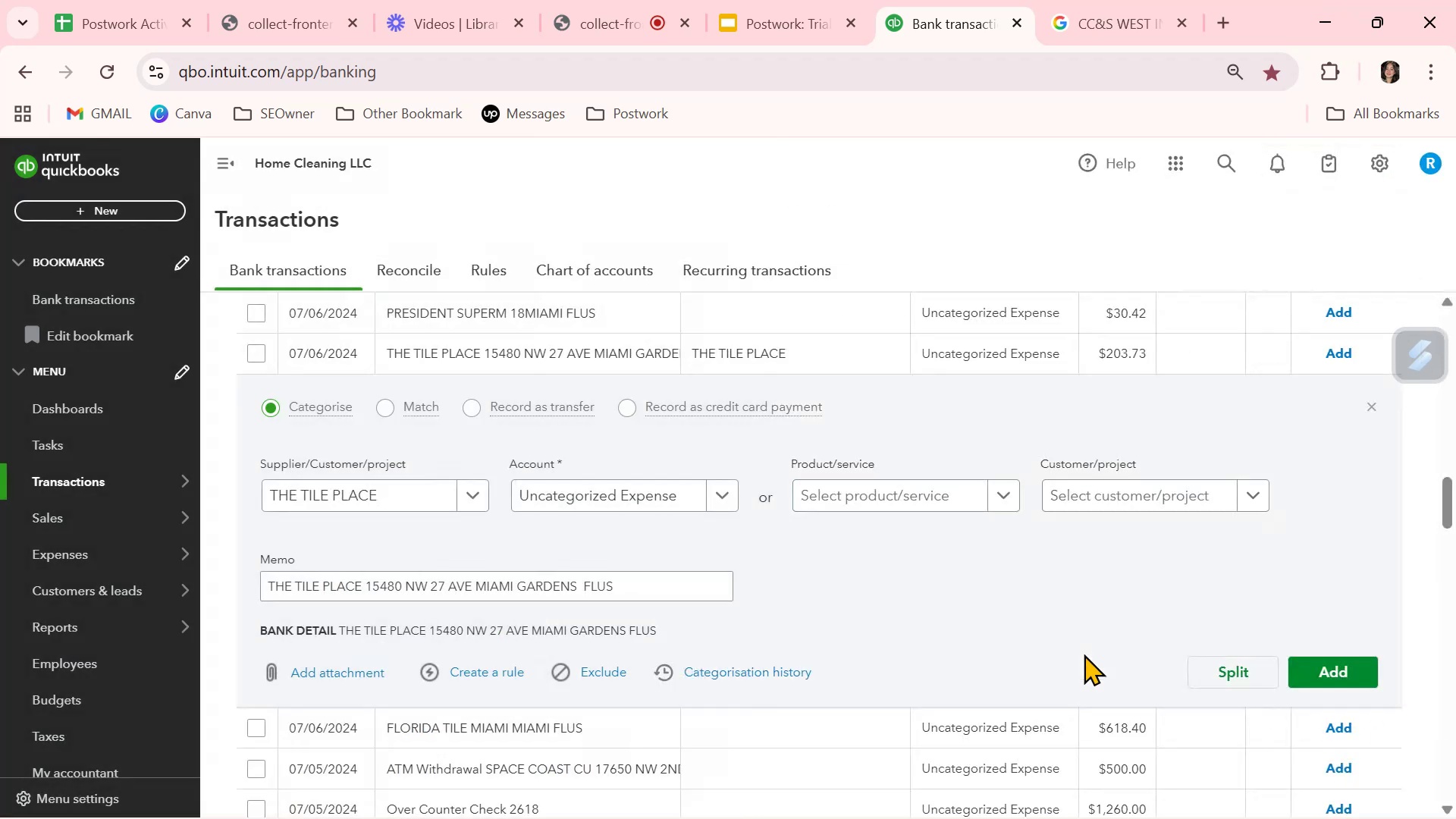 
left_click([506, 668])
 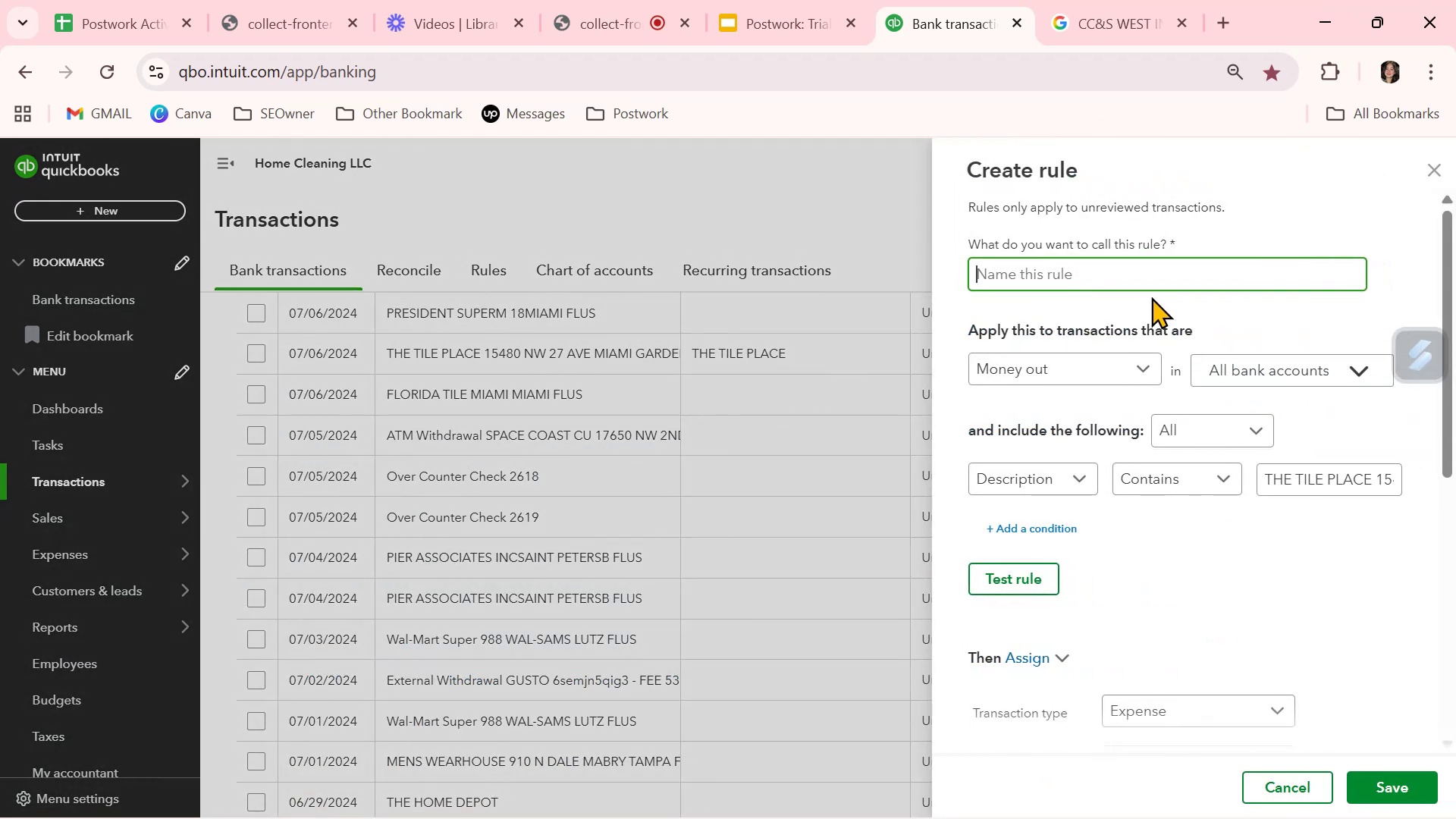 
key(Control+ControlLeft)
 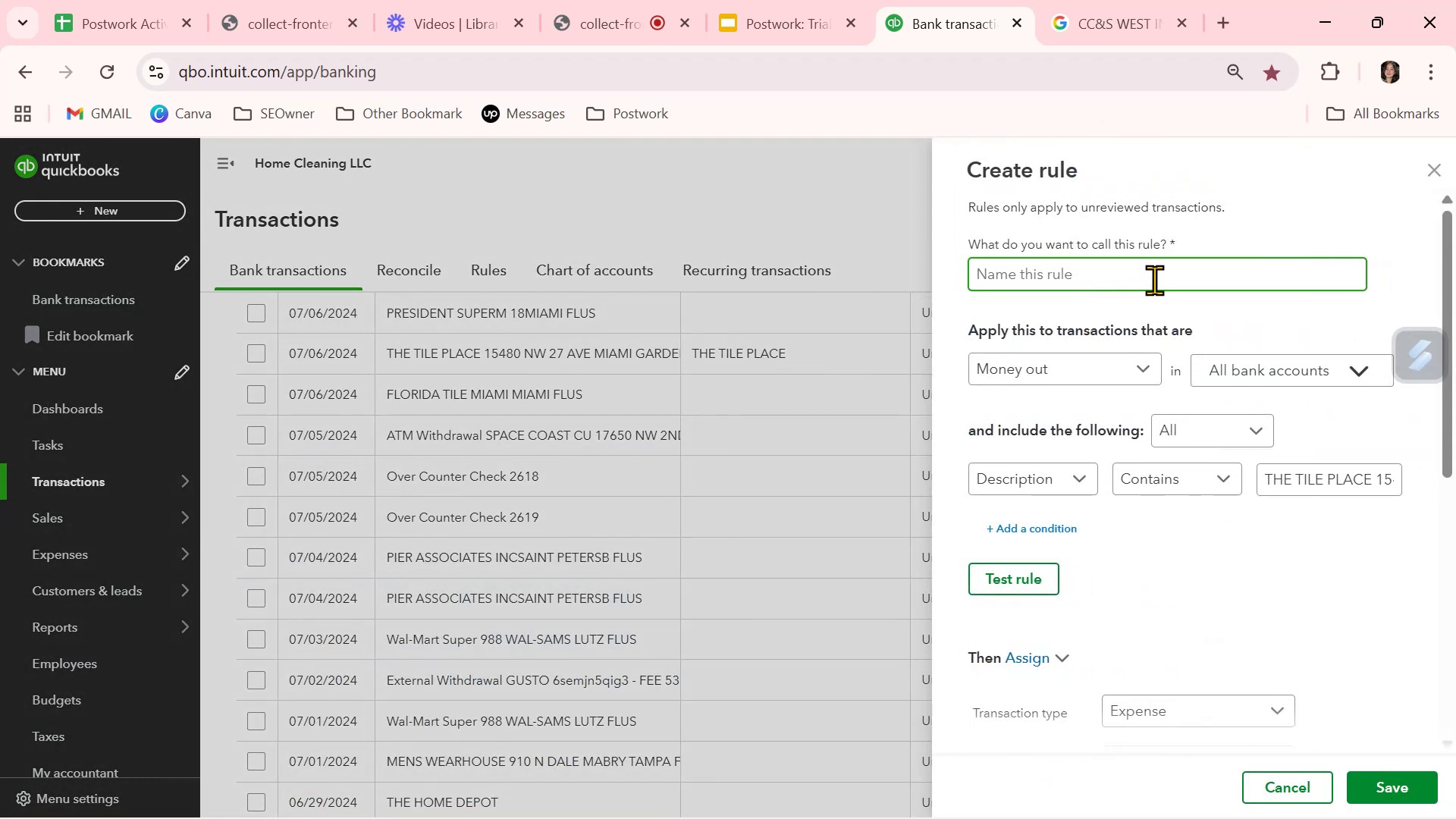 
key(Control+V)
 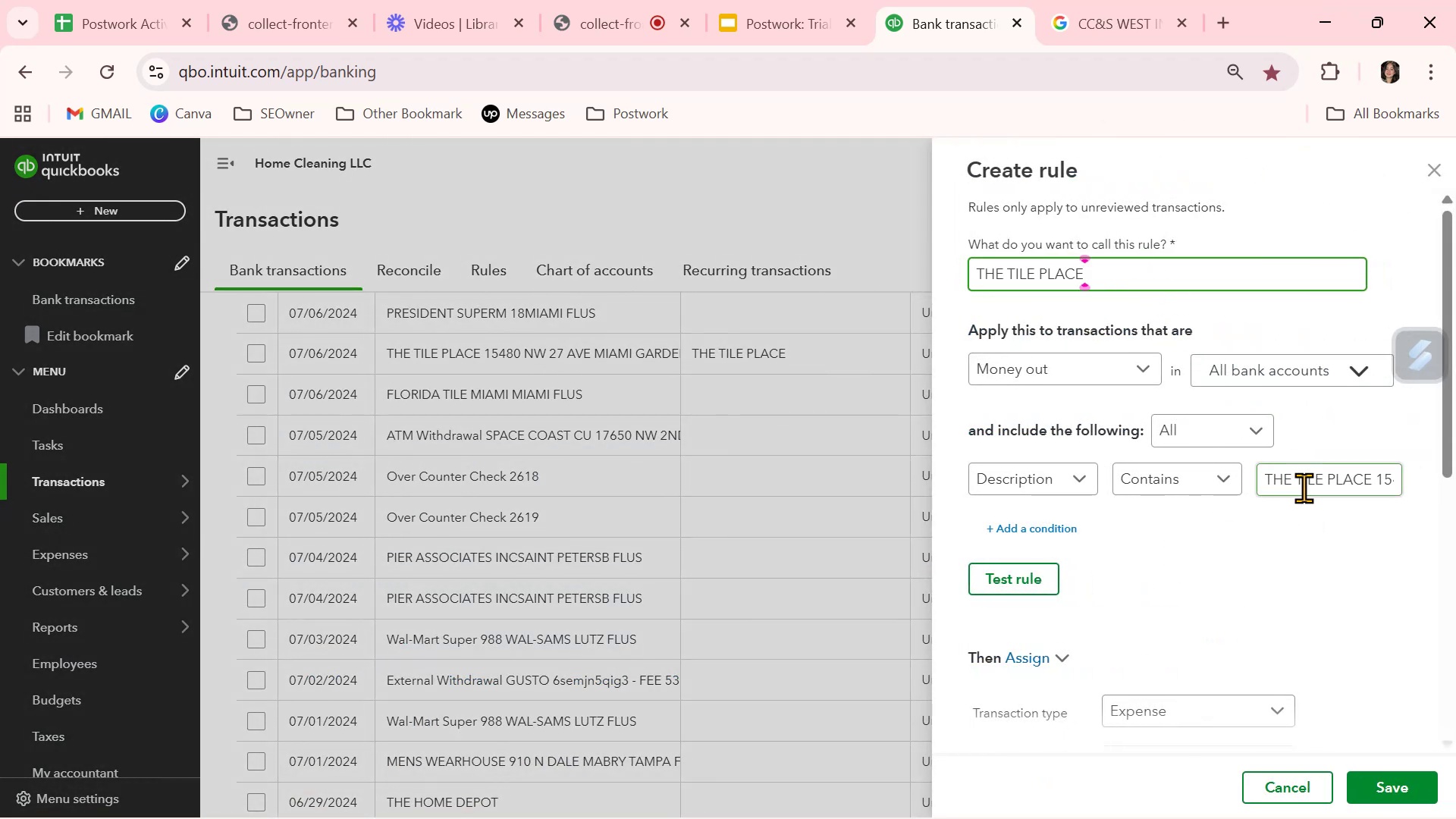 
left_click([1304, 488])
 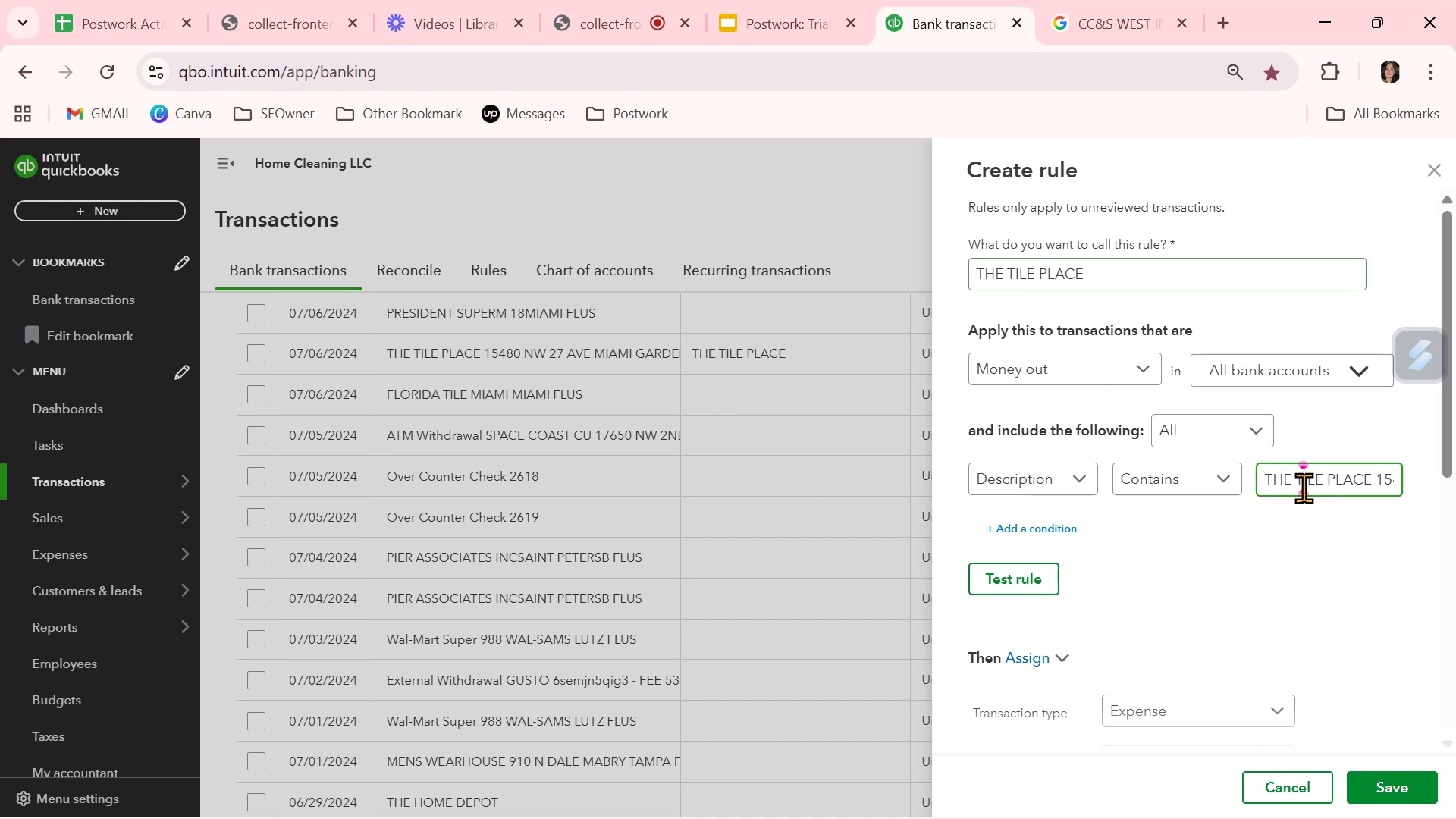 
key(Control+A)
 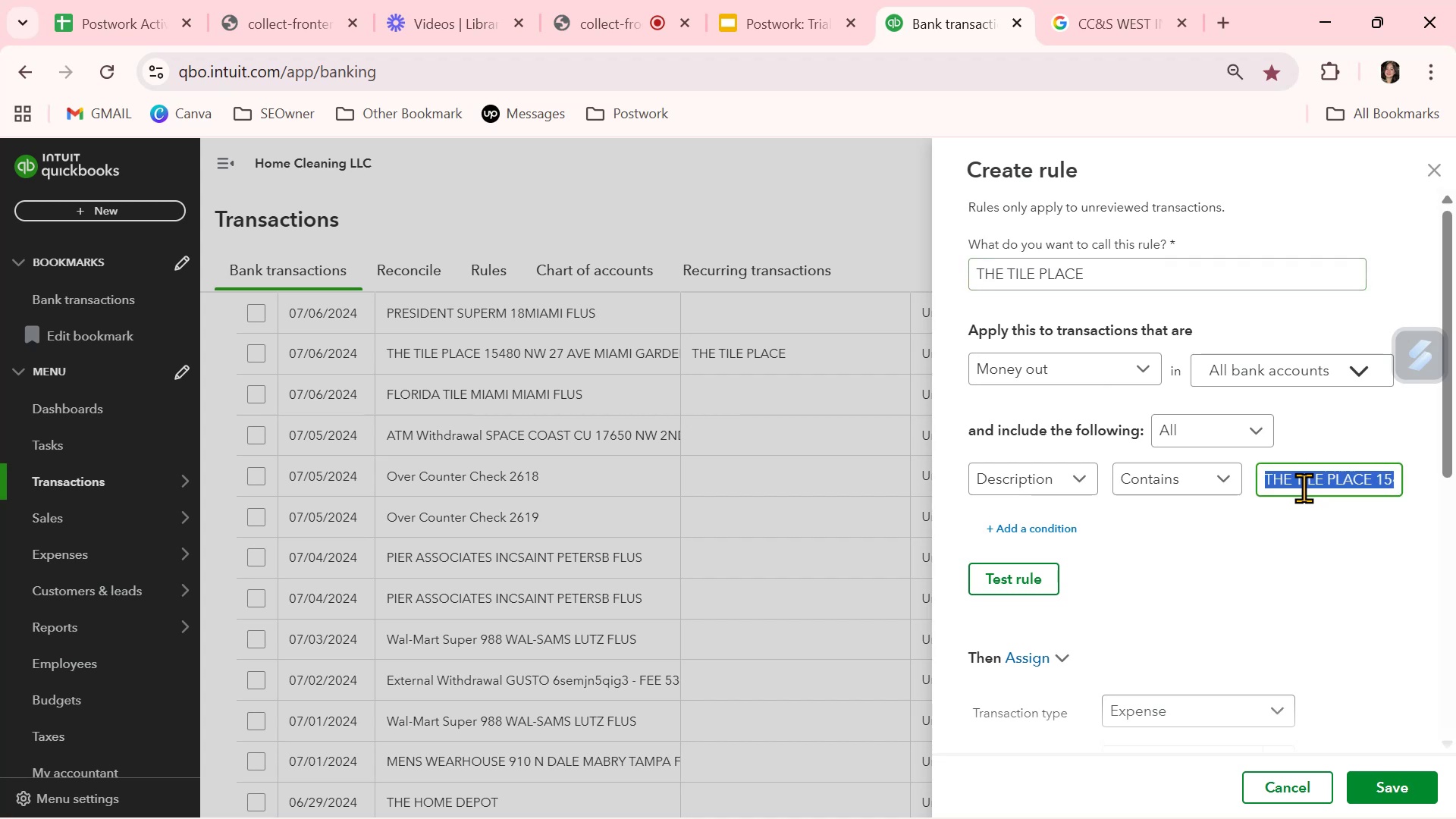 
key(Control+ControlLeft)
 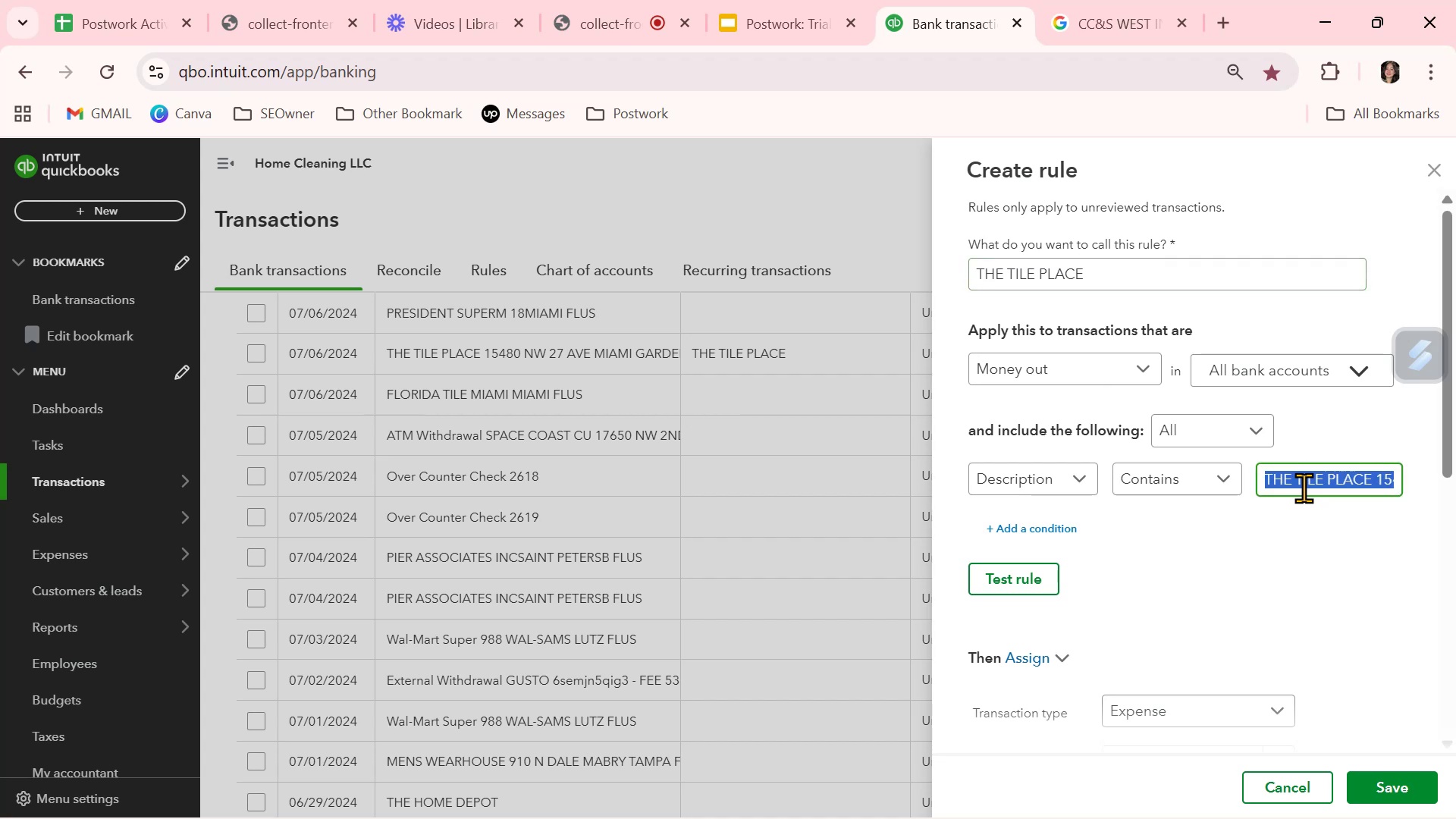 
key(Control+V)
 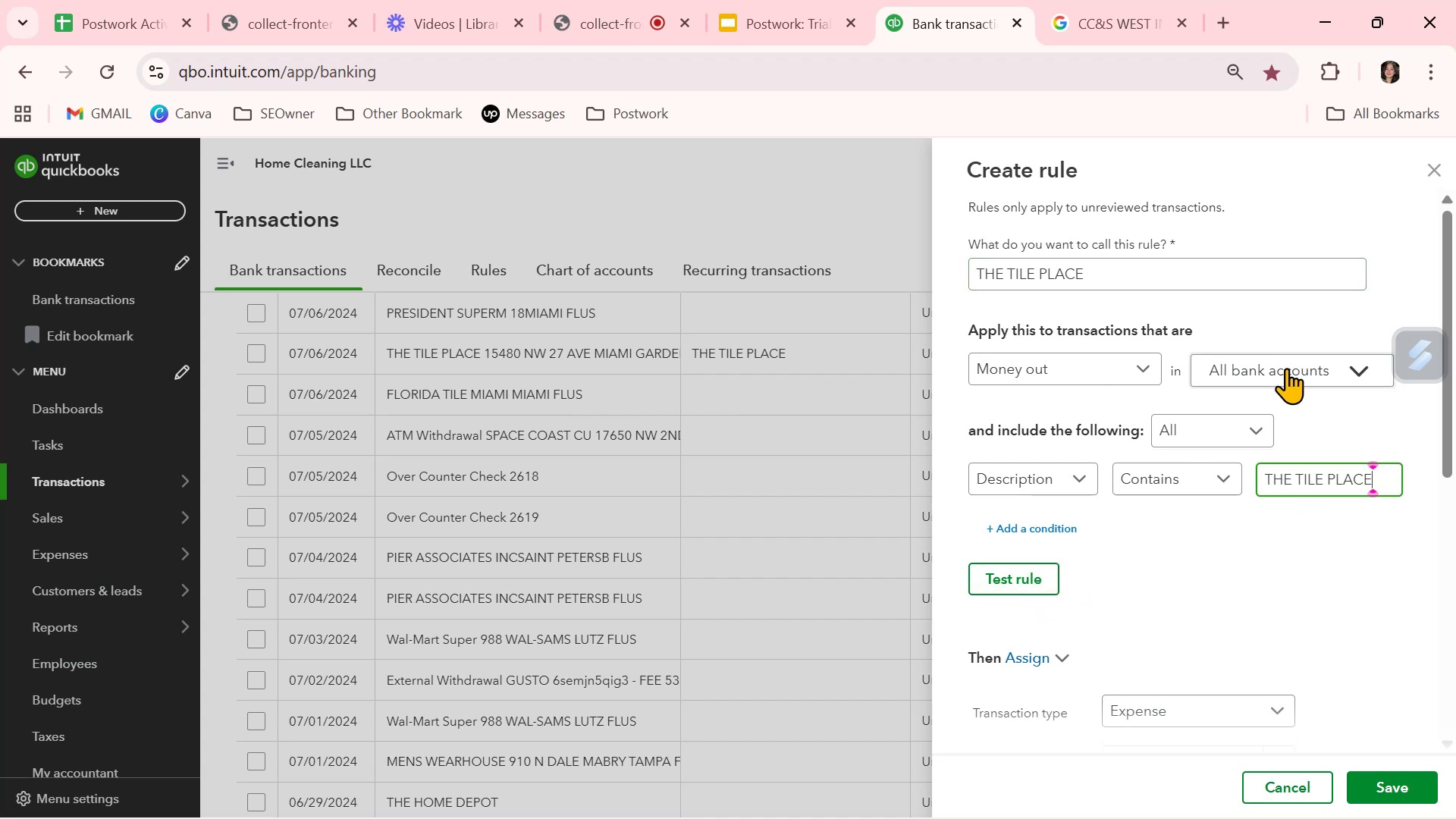 
scroll: coordinate [1166, 557], scroll_direction: down, amount: 2.0
 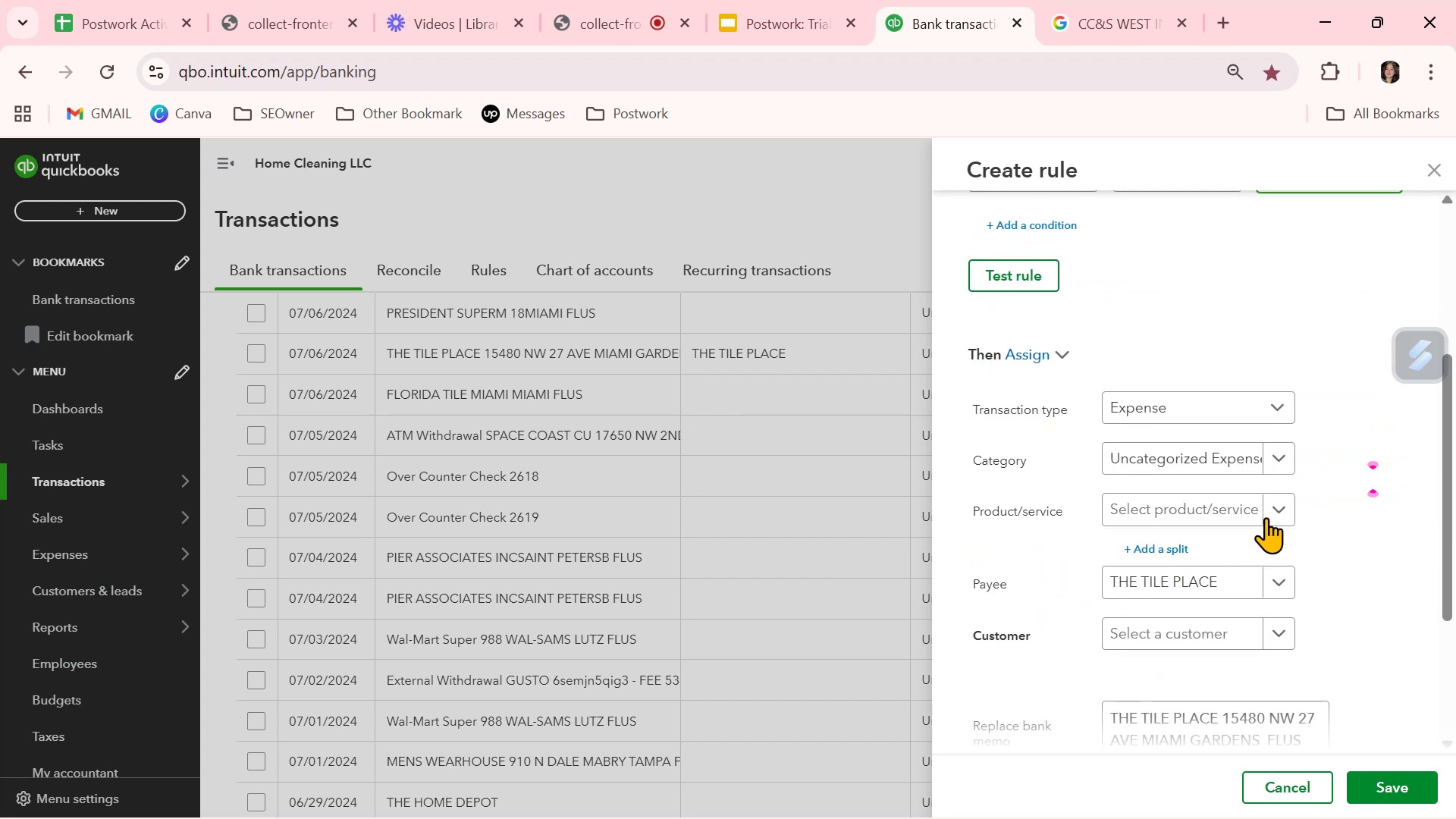 
left_click([1278, 463])
 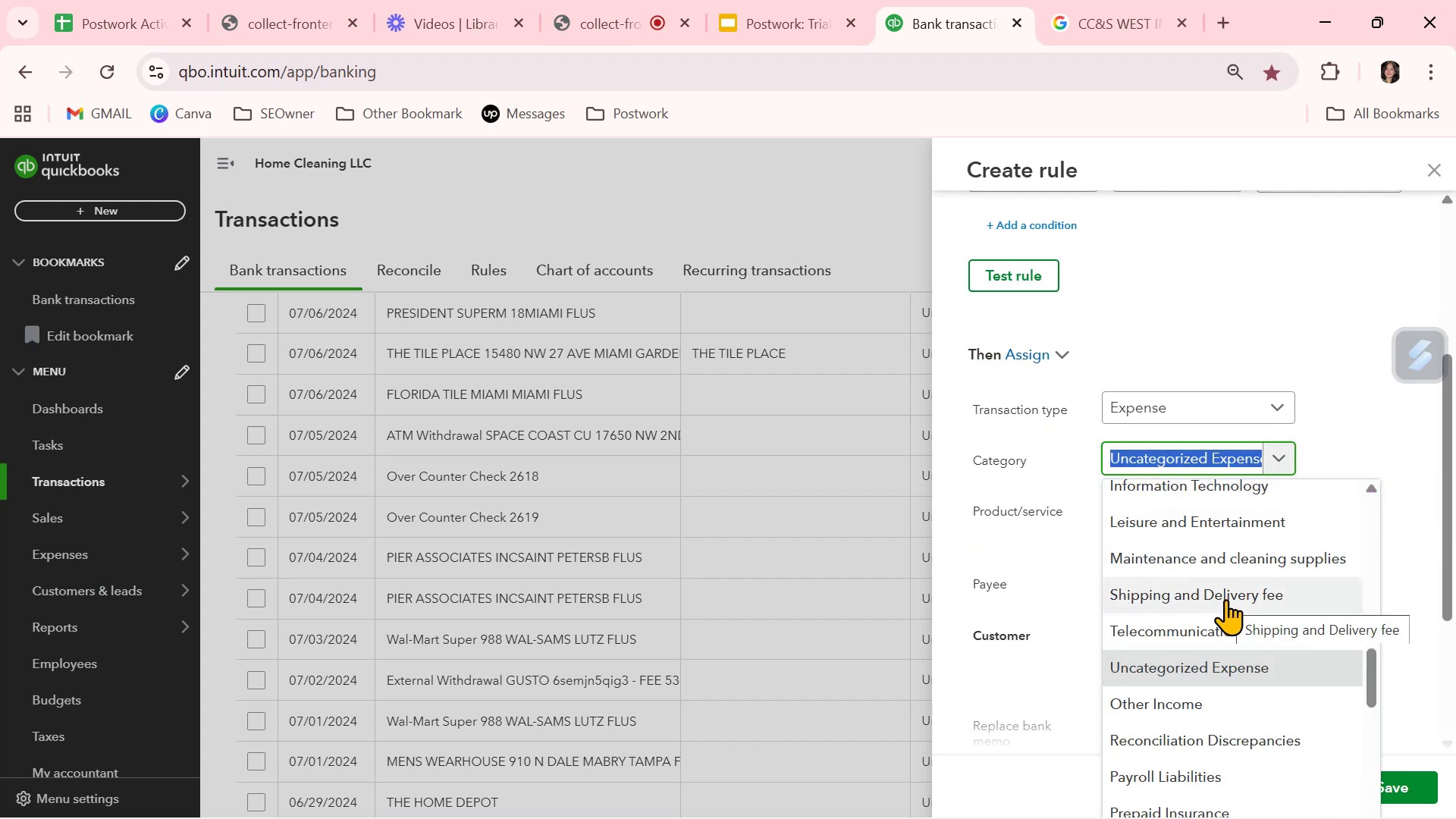 
type(HO)
 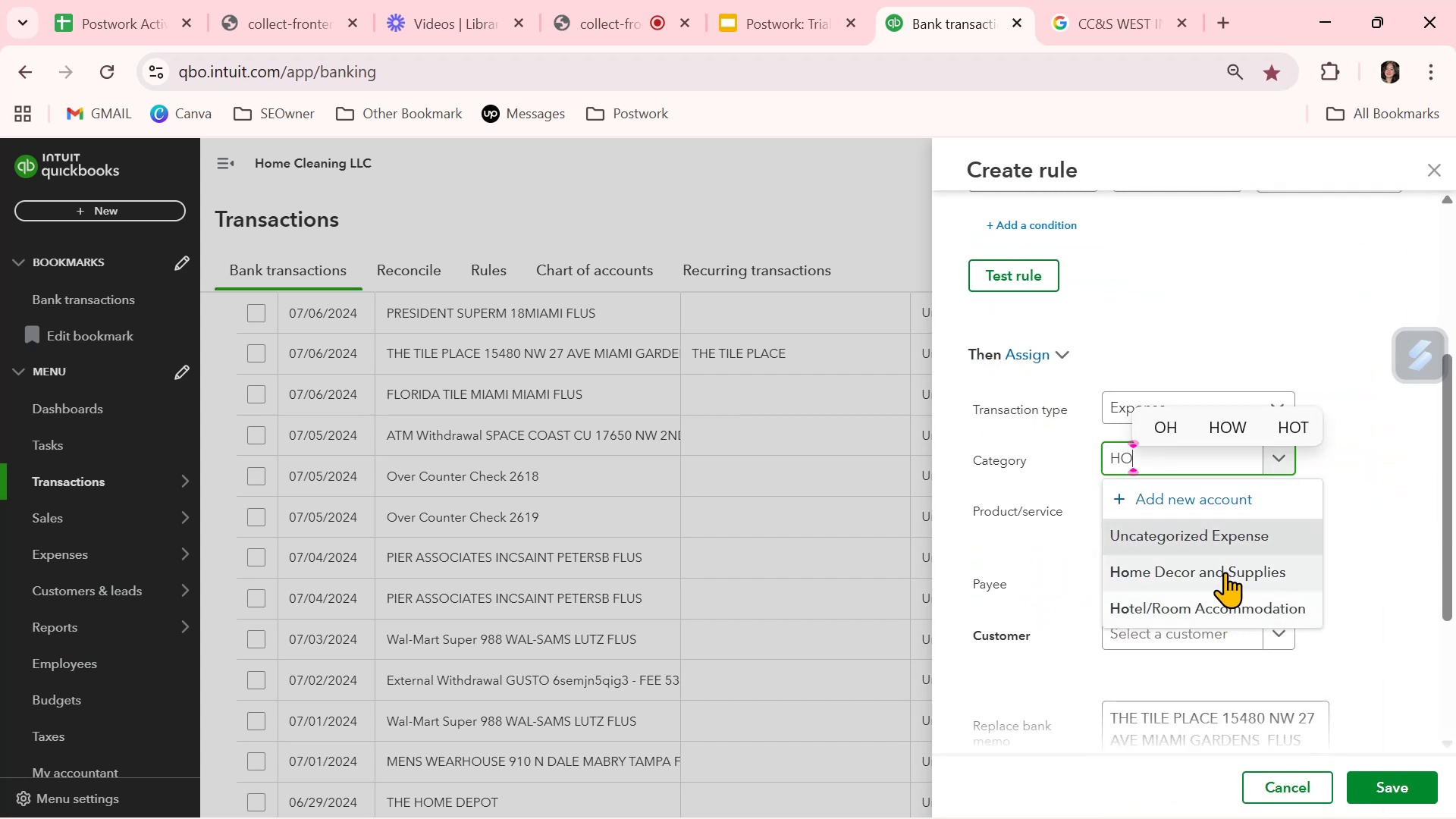 
left_click([1225, 572])
 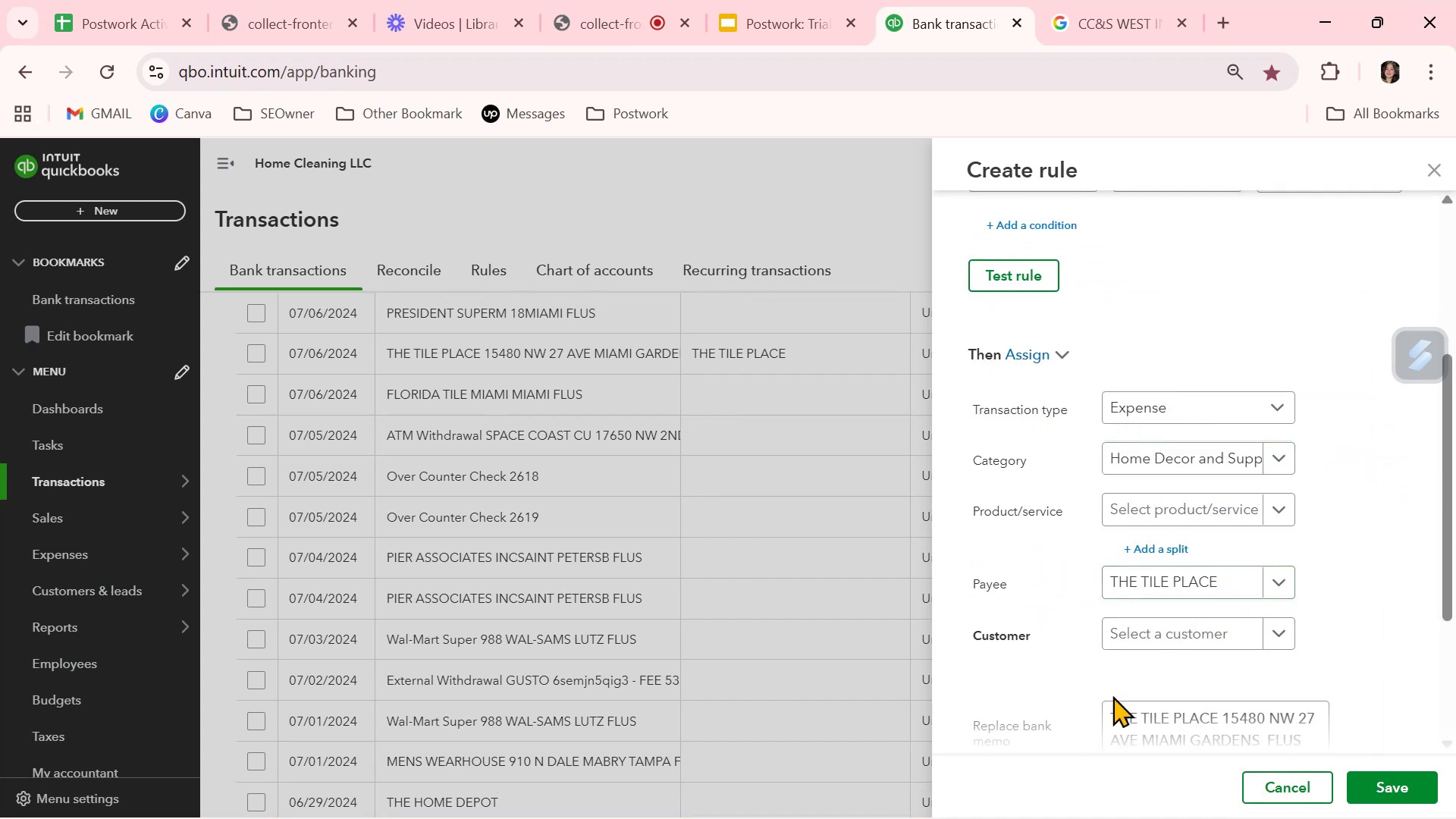 
scroll: coordinate [1260, 672], scroll_direction: down, amount: 3.0
 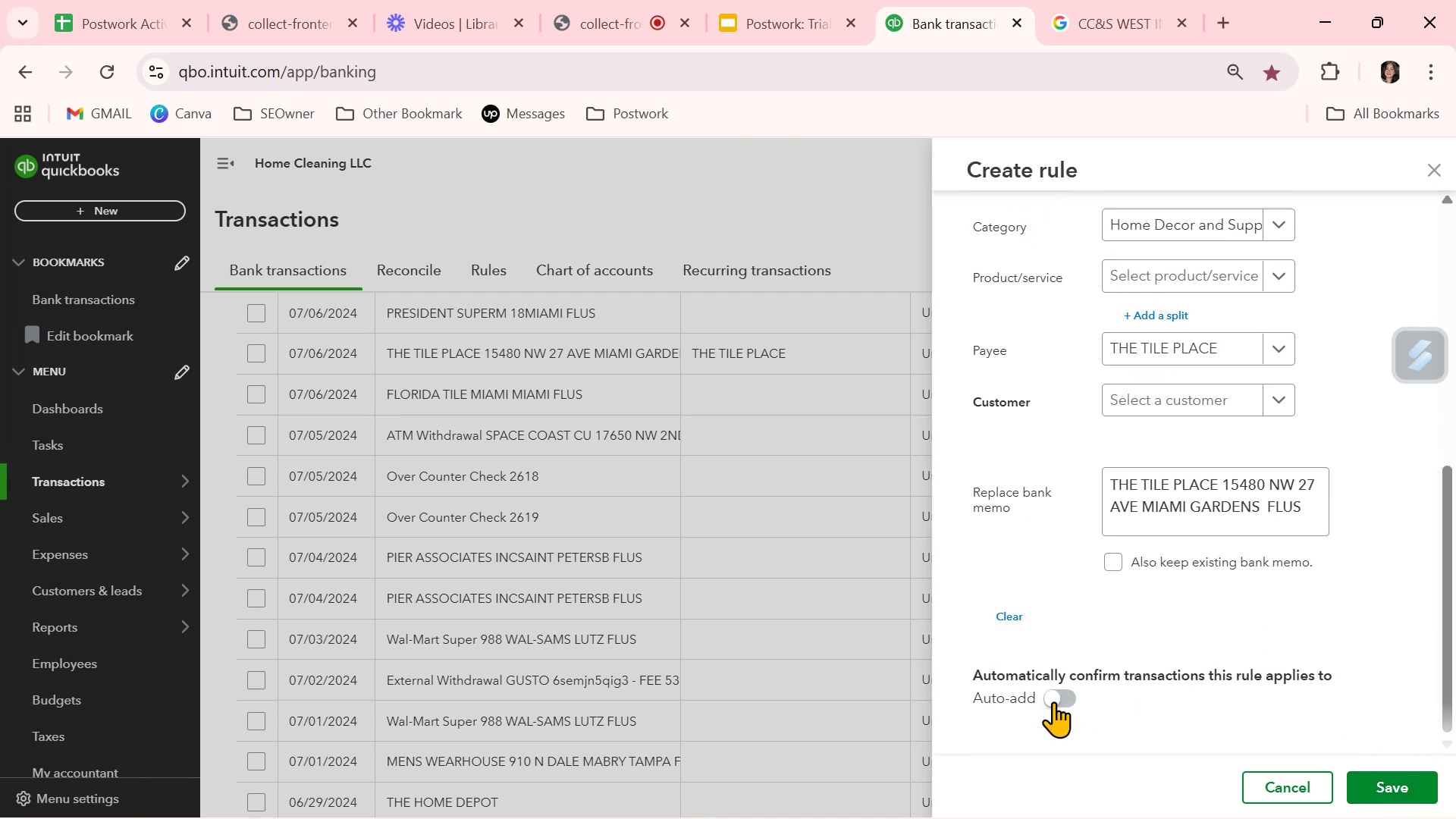 
left_click([1053, 701])
 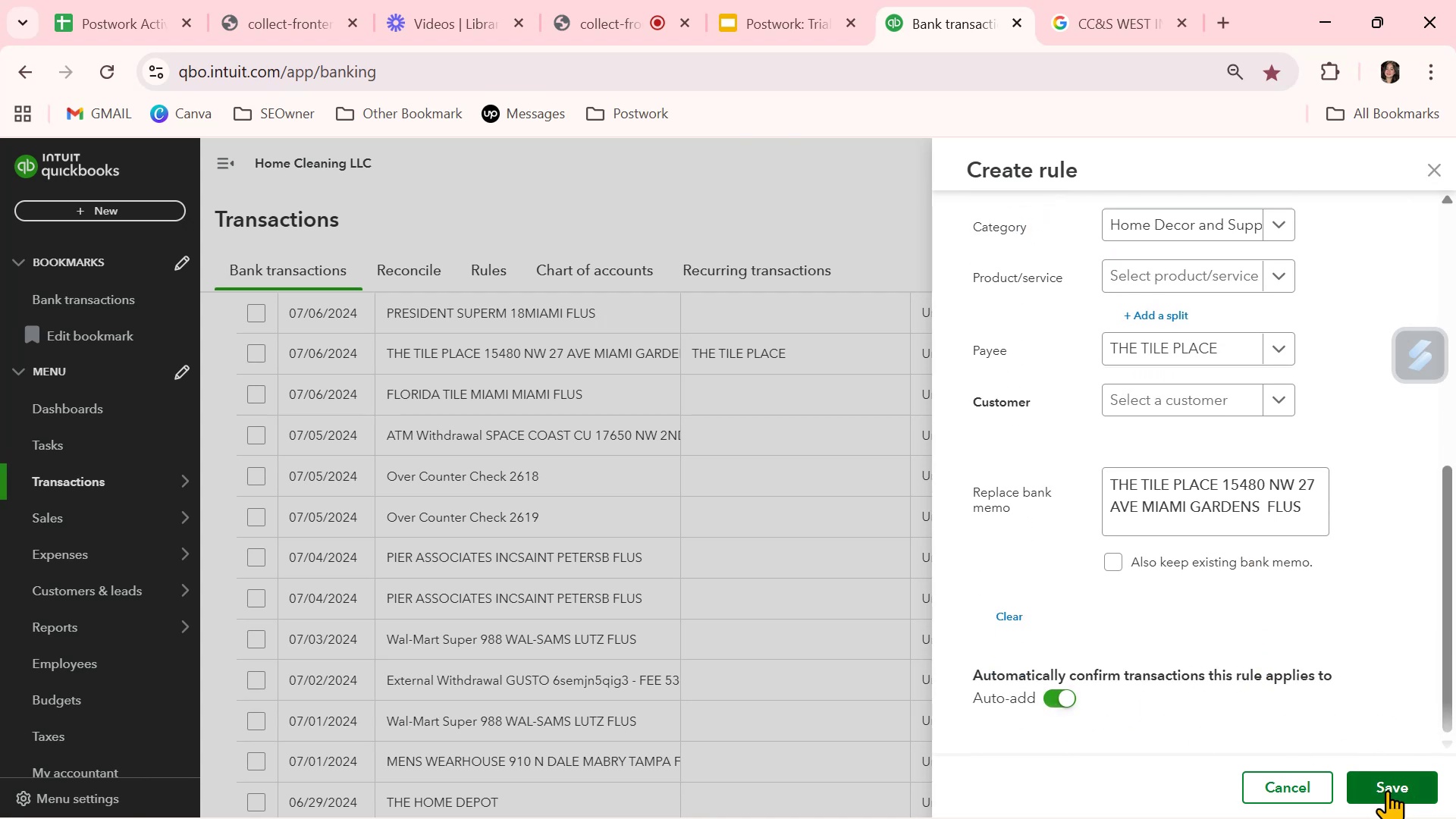 
left_click([1387, 790])
 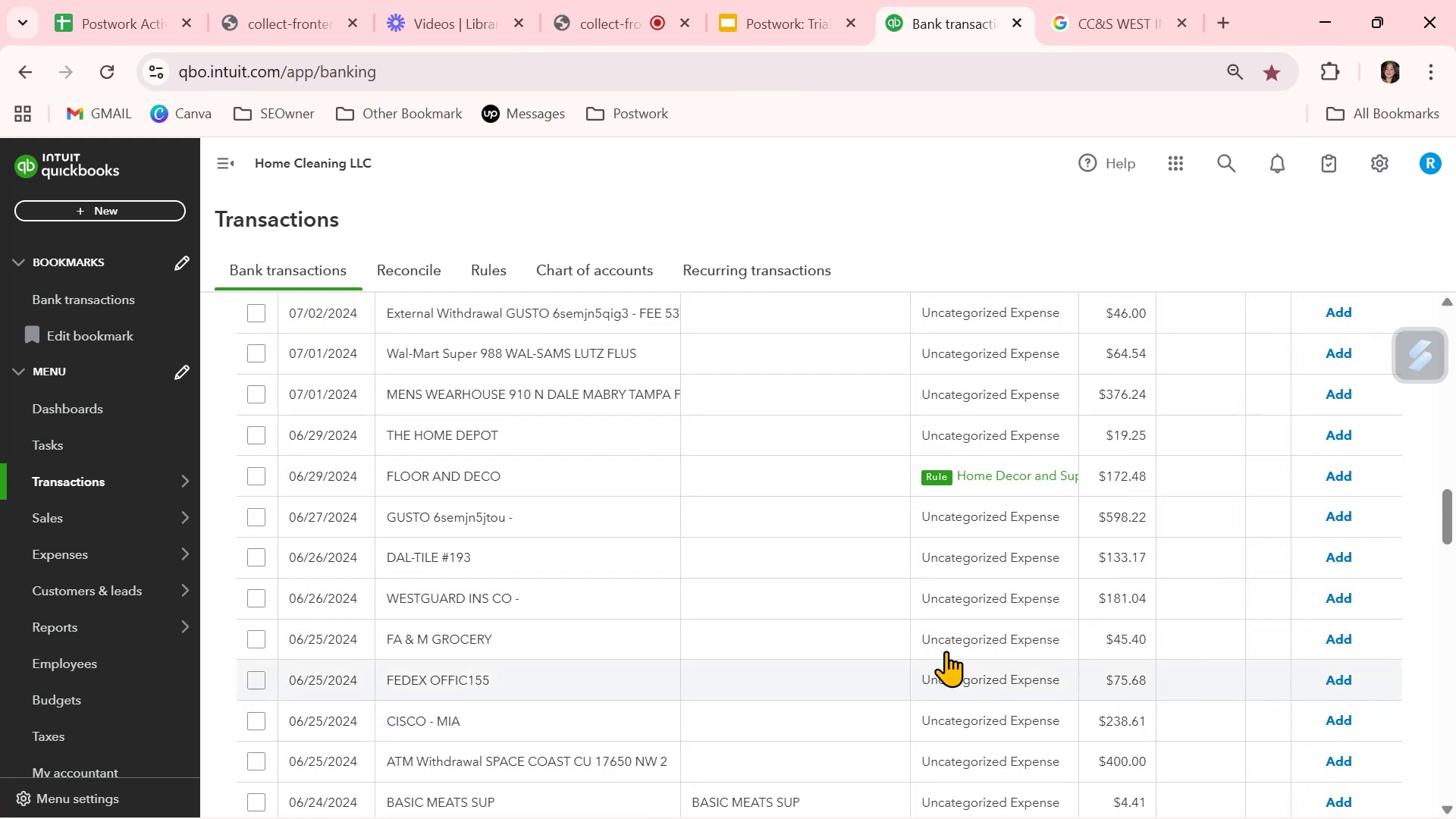 
wait(12.48)
 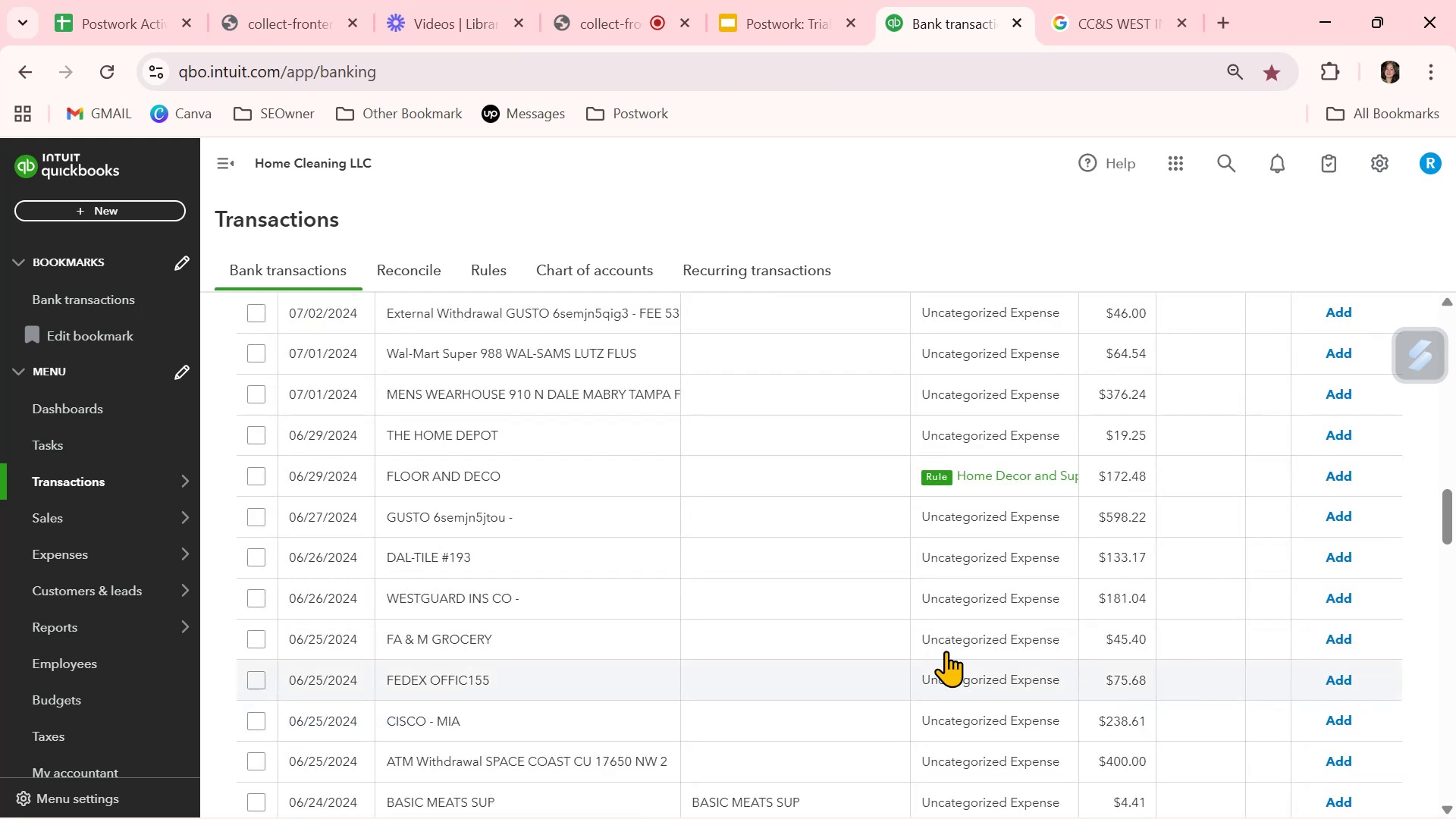 
left_click([108, 76])
 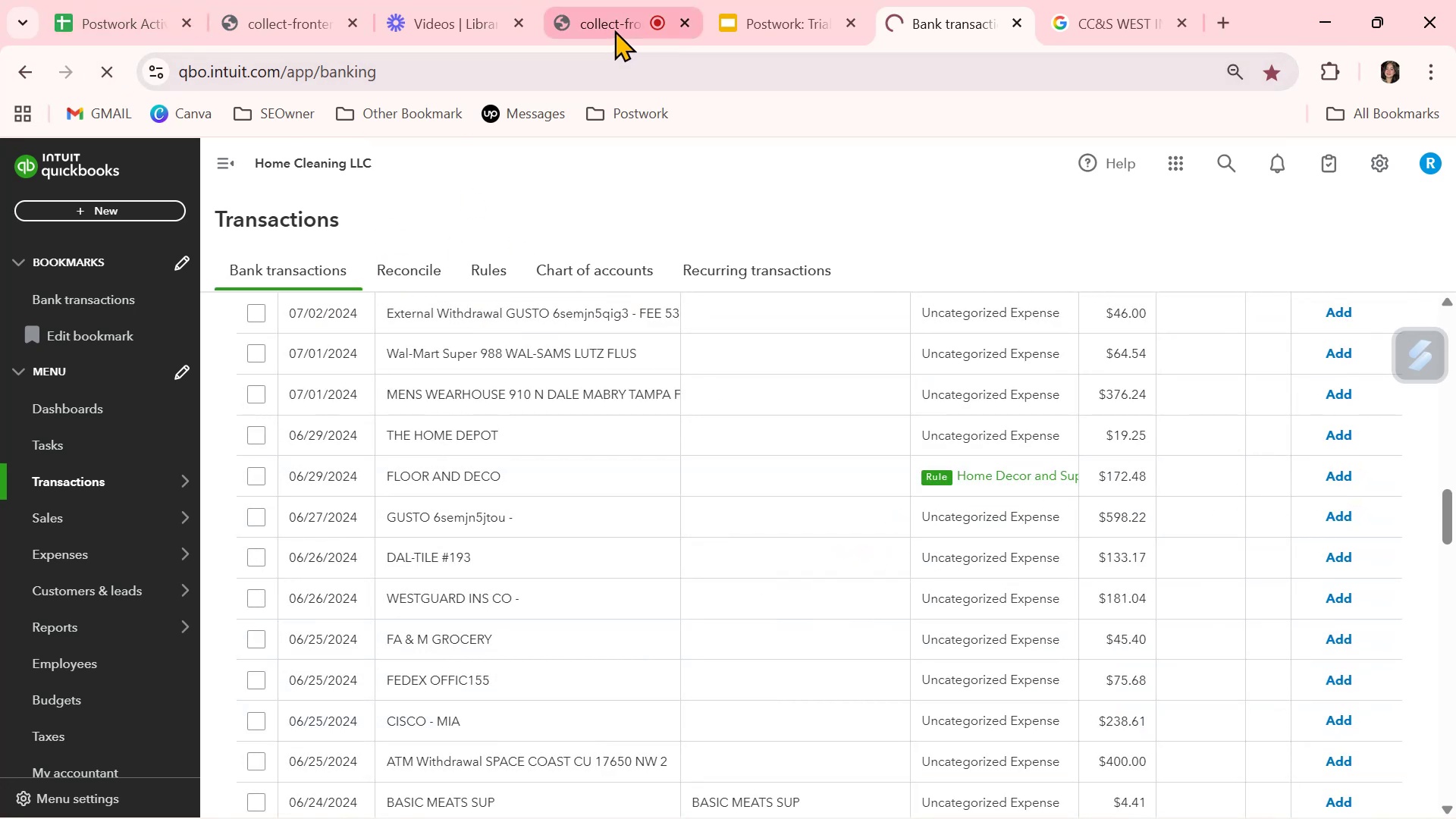 
left_click([614, 30])
 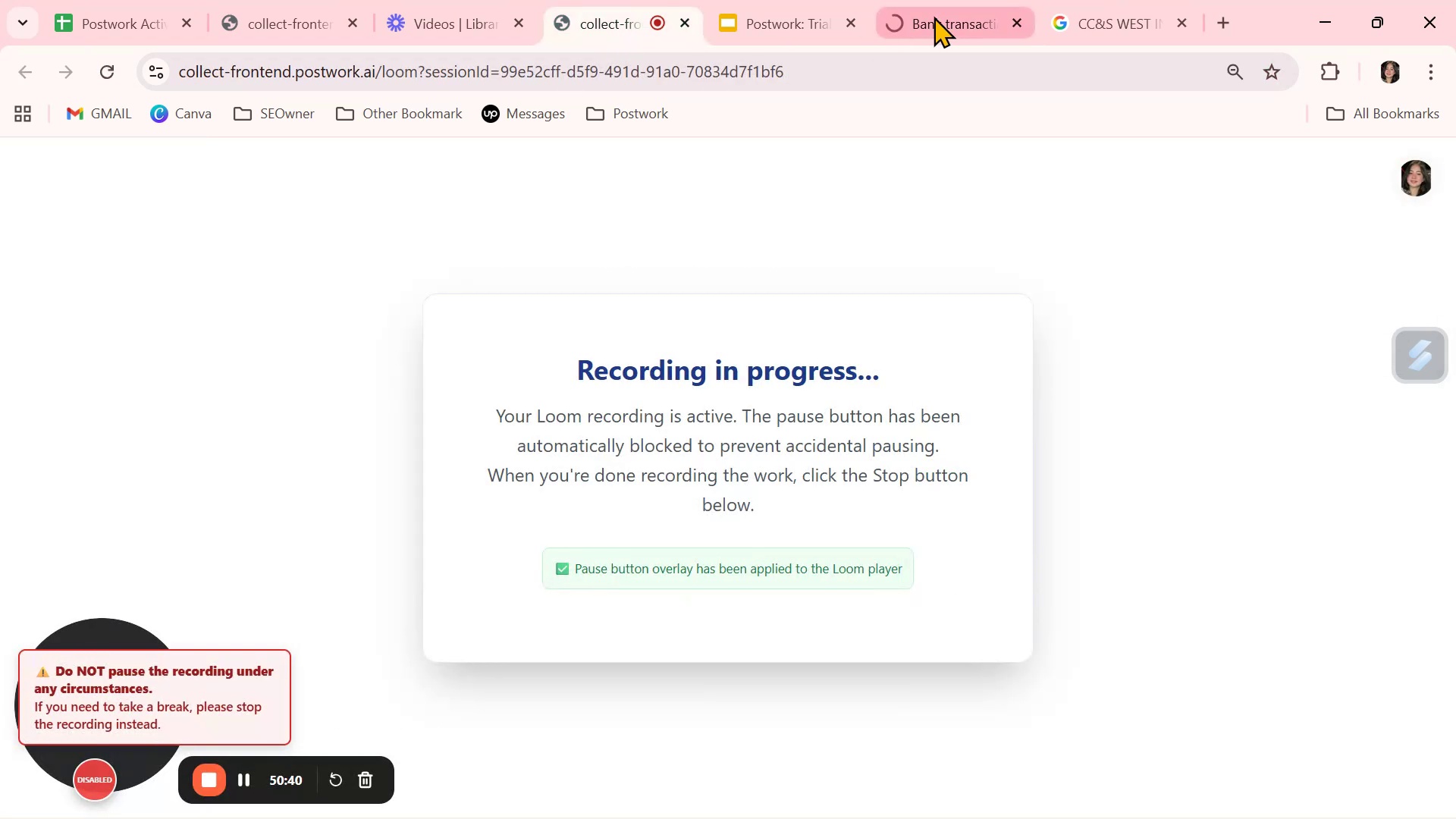 
left_click([934, 16])
 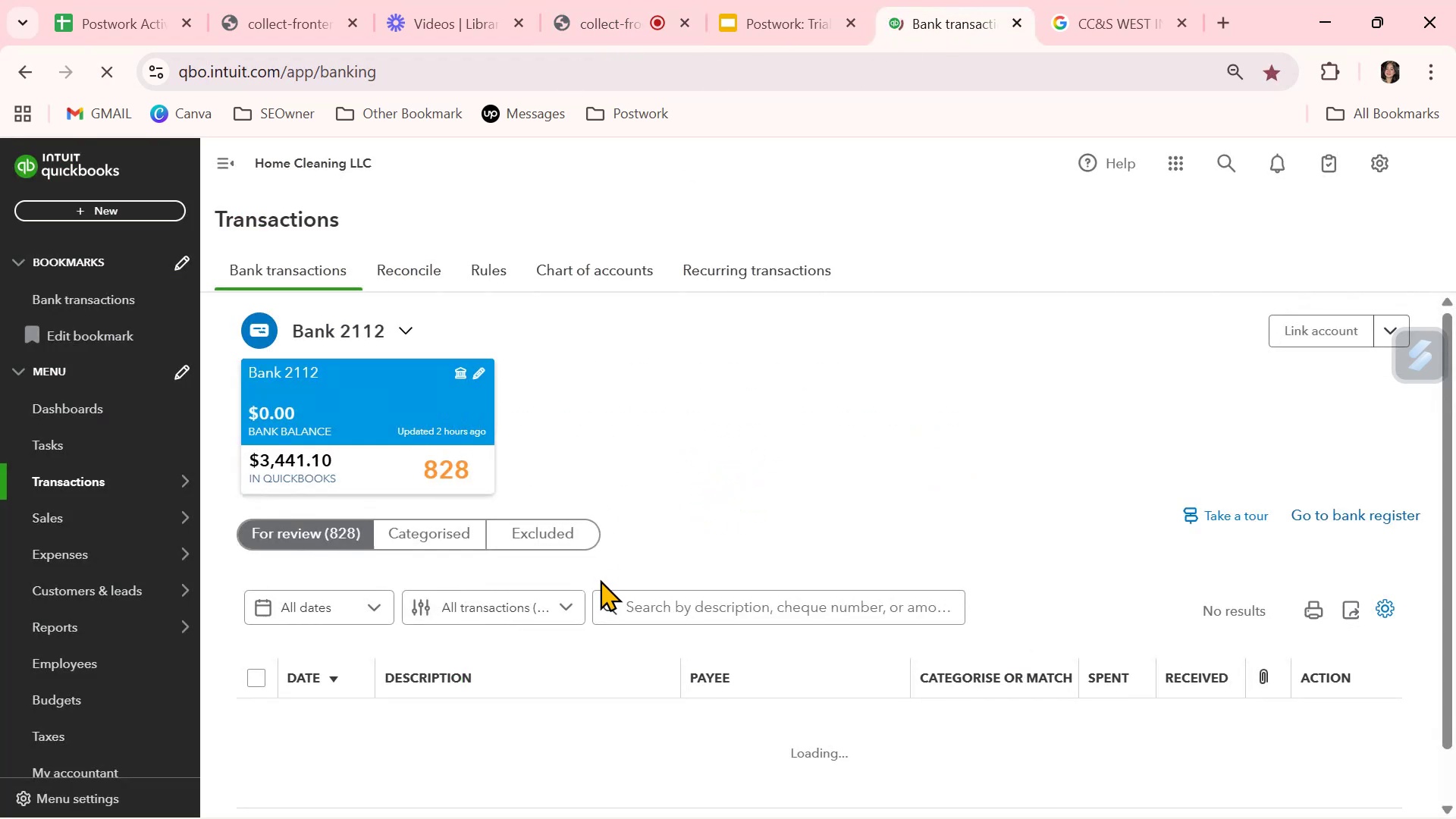 
wait(7.27)
 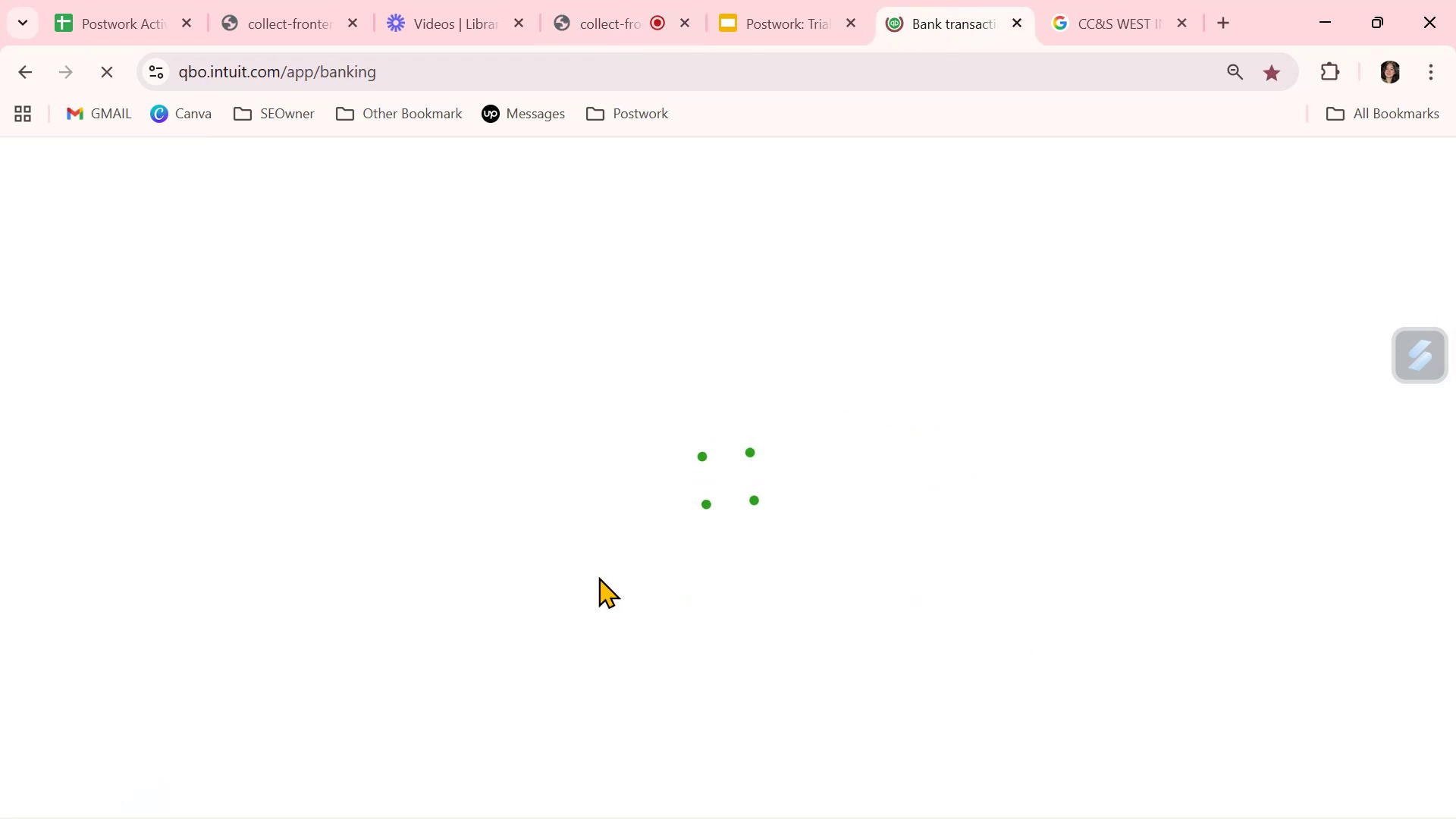 
scroll: coordinate [880, 729], scroll_direction: down, amount: 8.0
 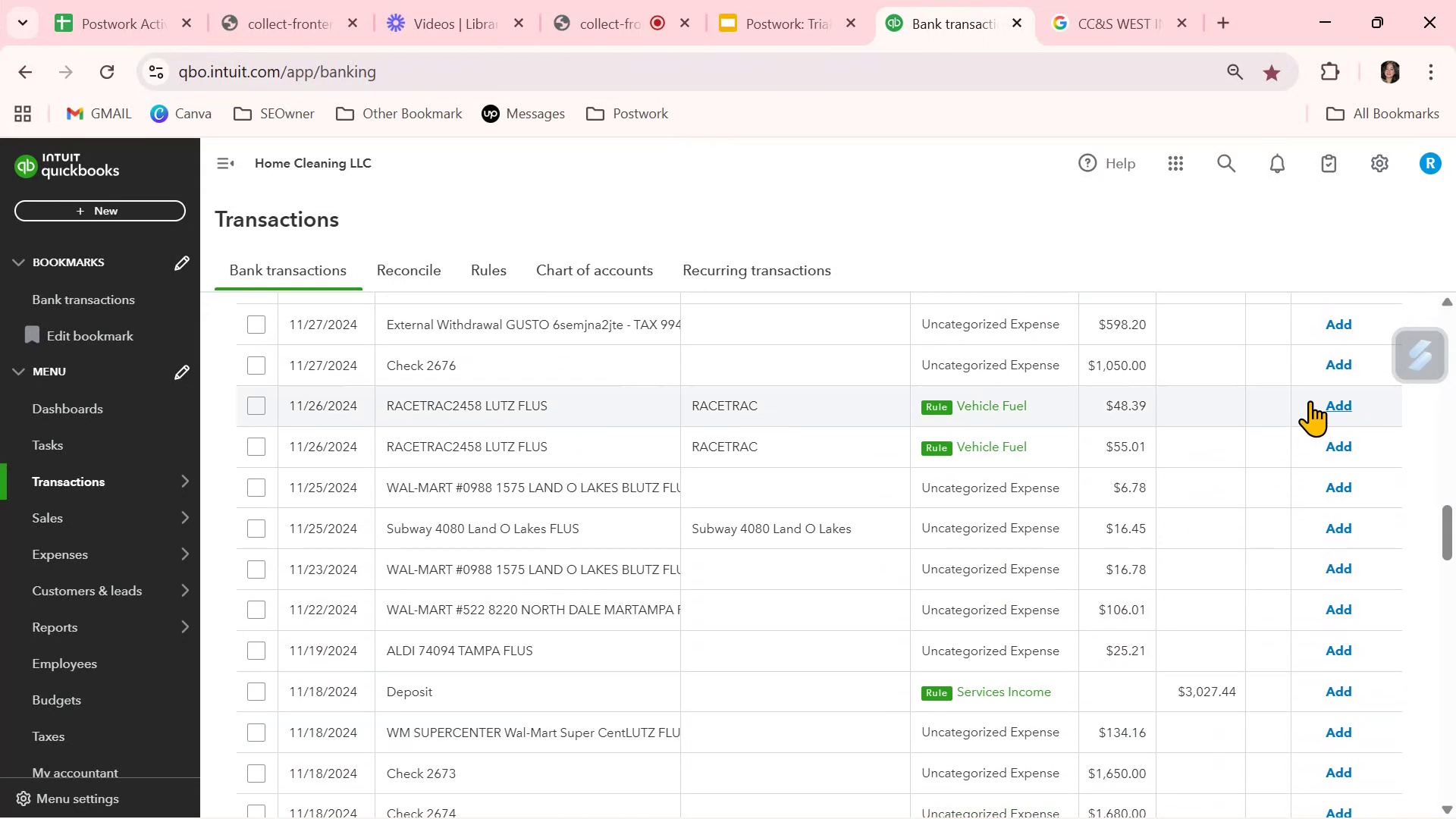 
left_click([1331, 401])
 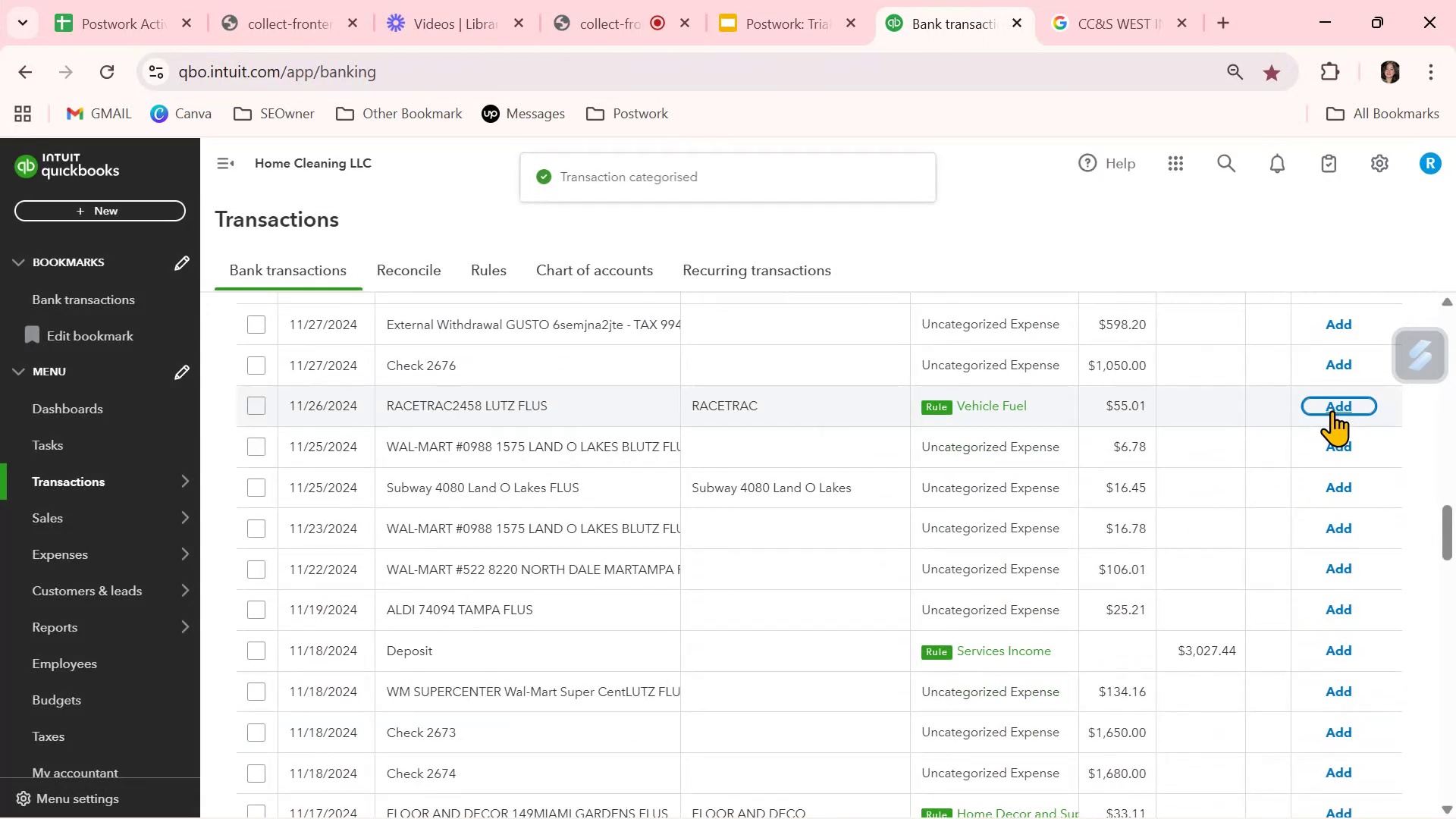 
left_click([1333, 405])
 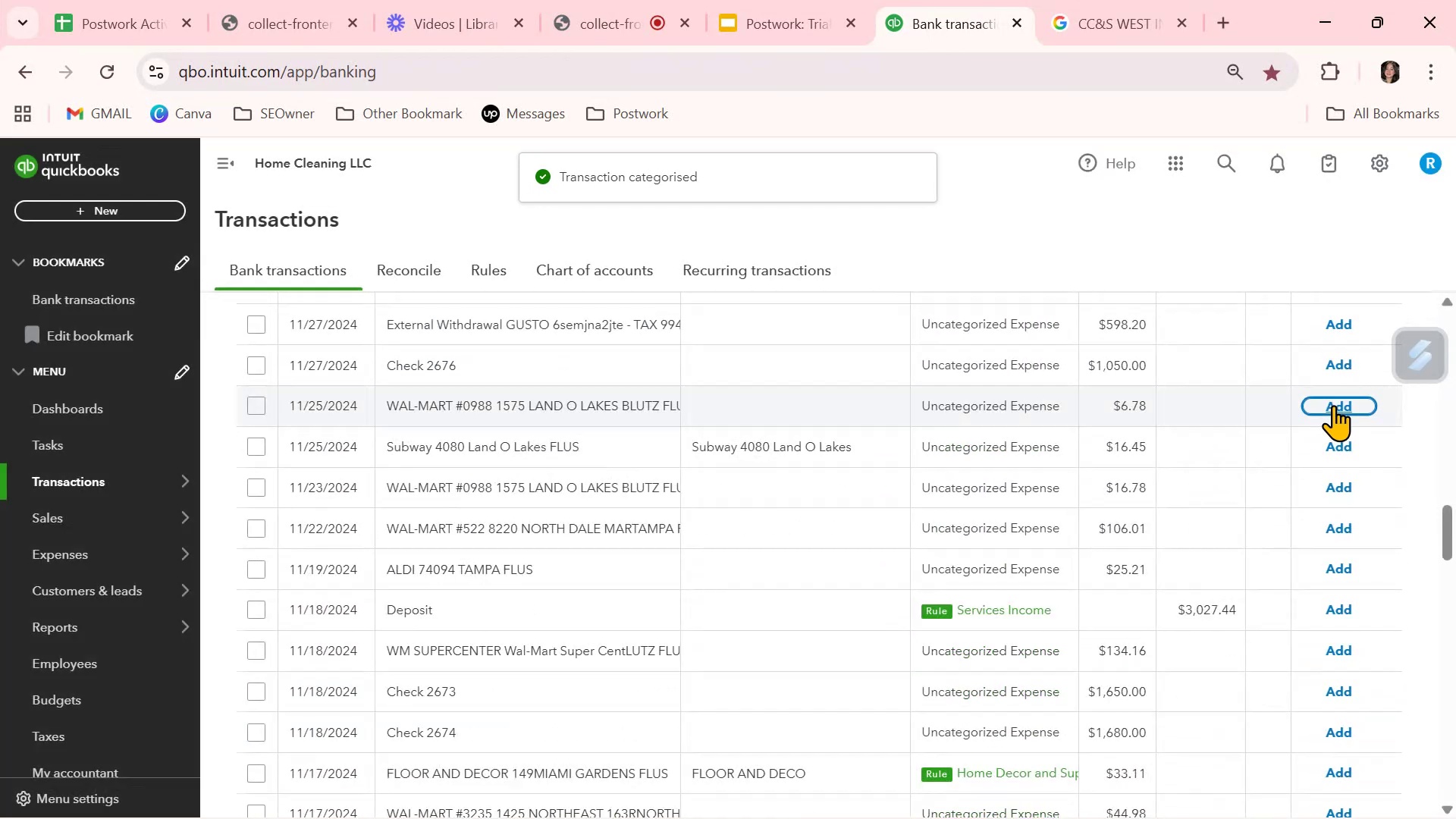 
scroll: coordinate [1204, 623], scroll_direction: down, amount: 2.0
 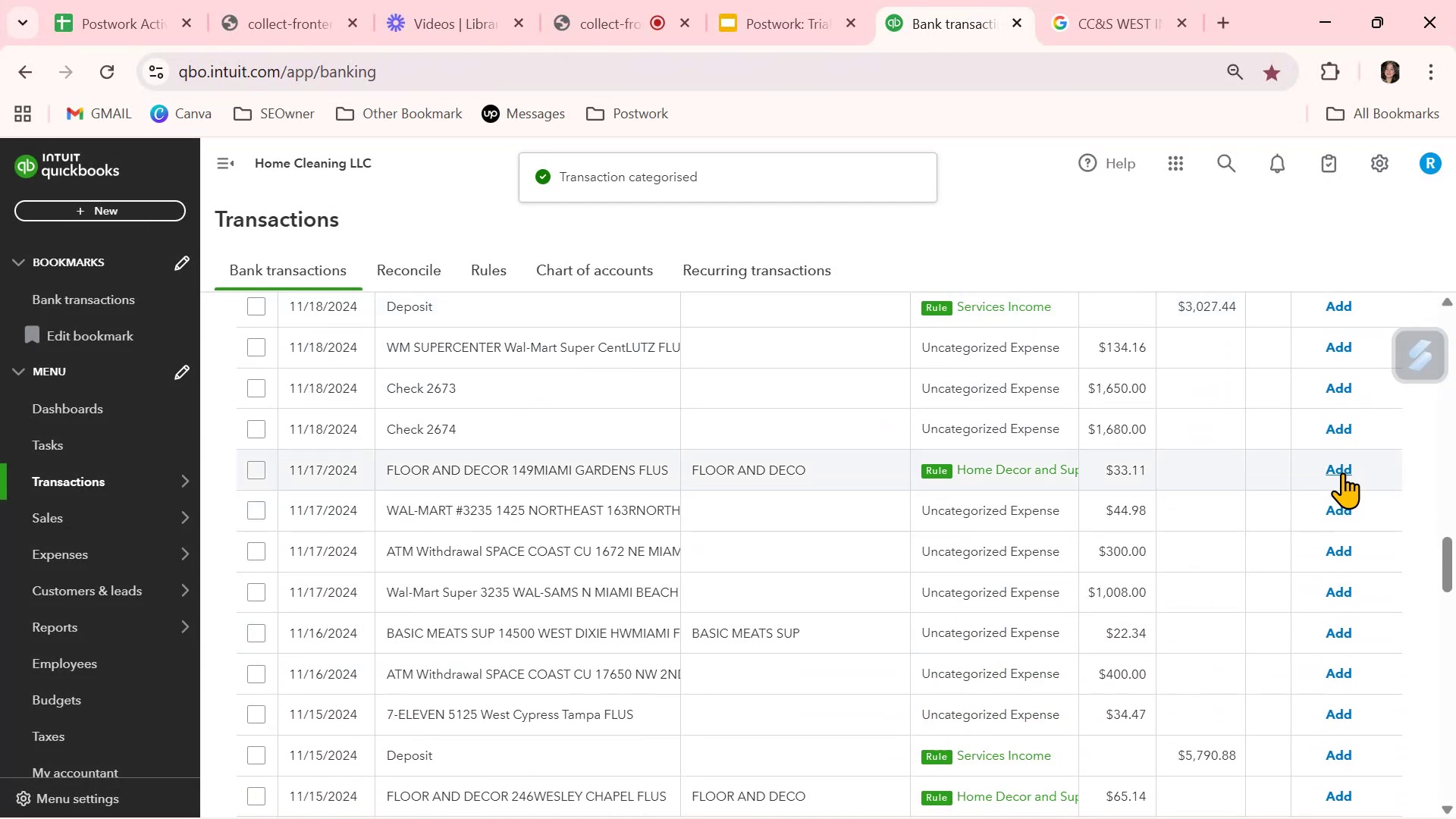 
left_click([1342, 472])
 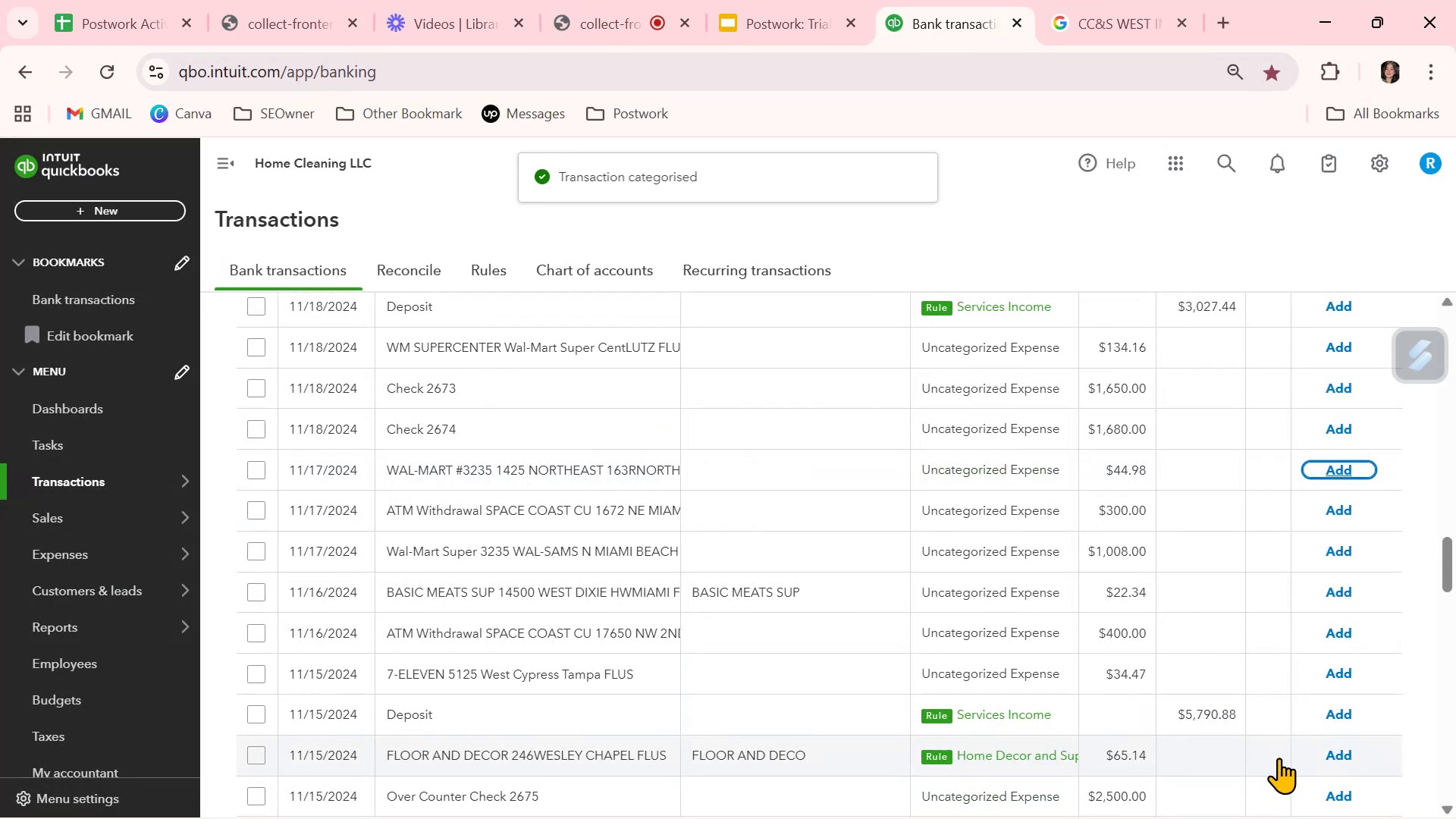 
left_click([1355, 761])
 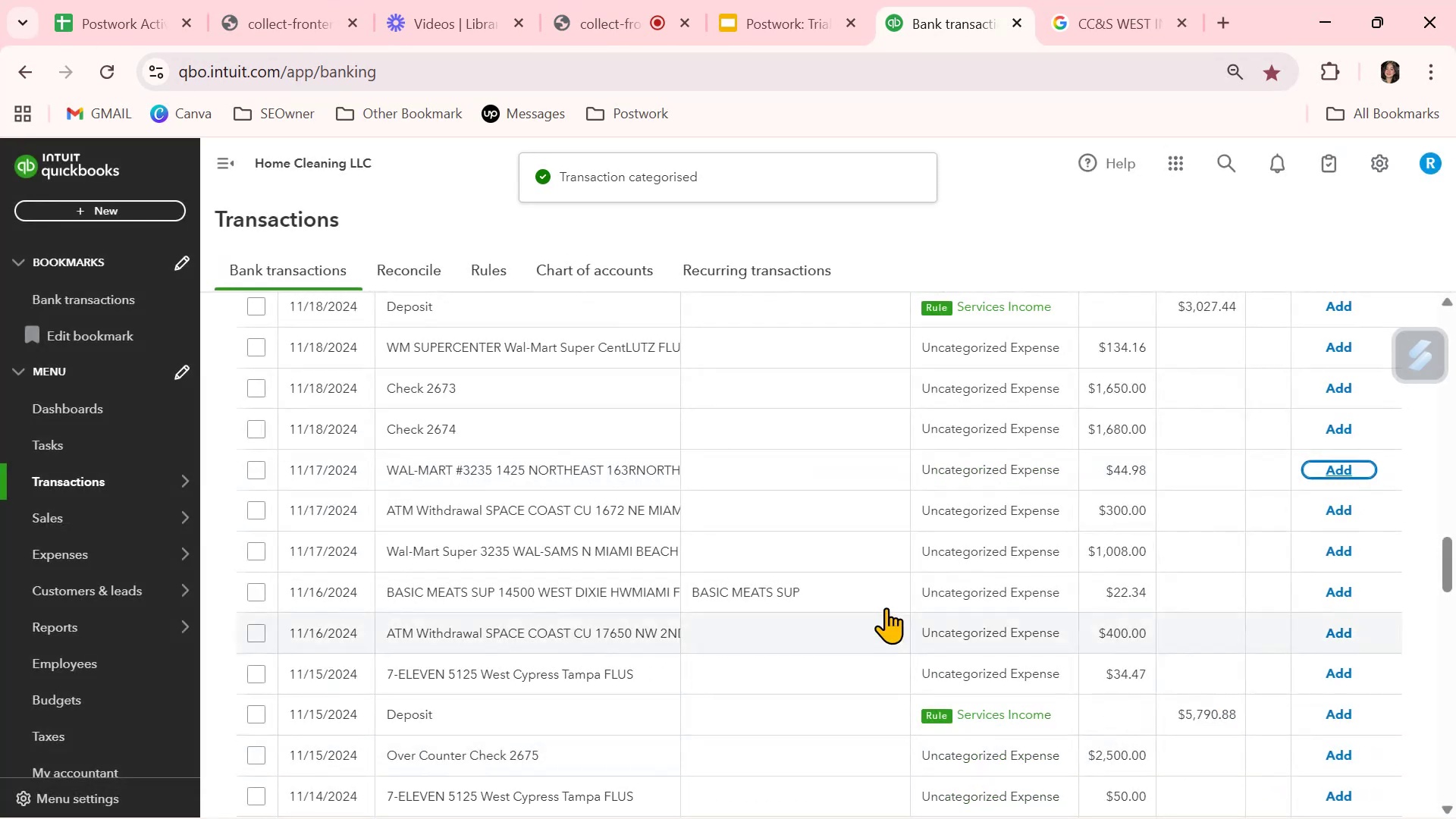 
scroll: coordinate [576, 435], scroll_direction: up, amount: 17.0
 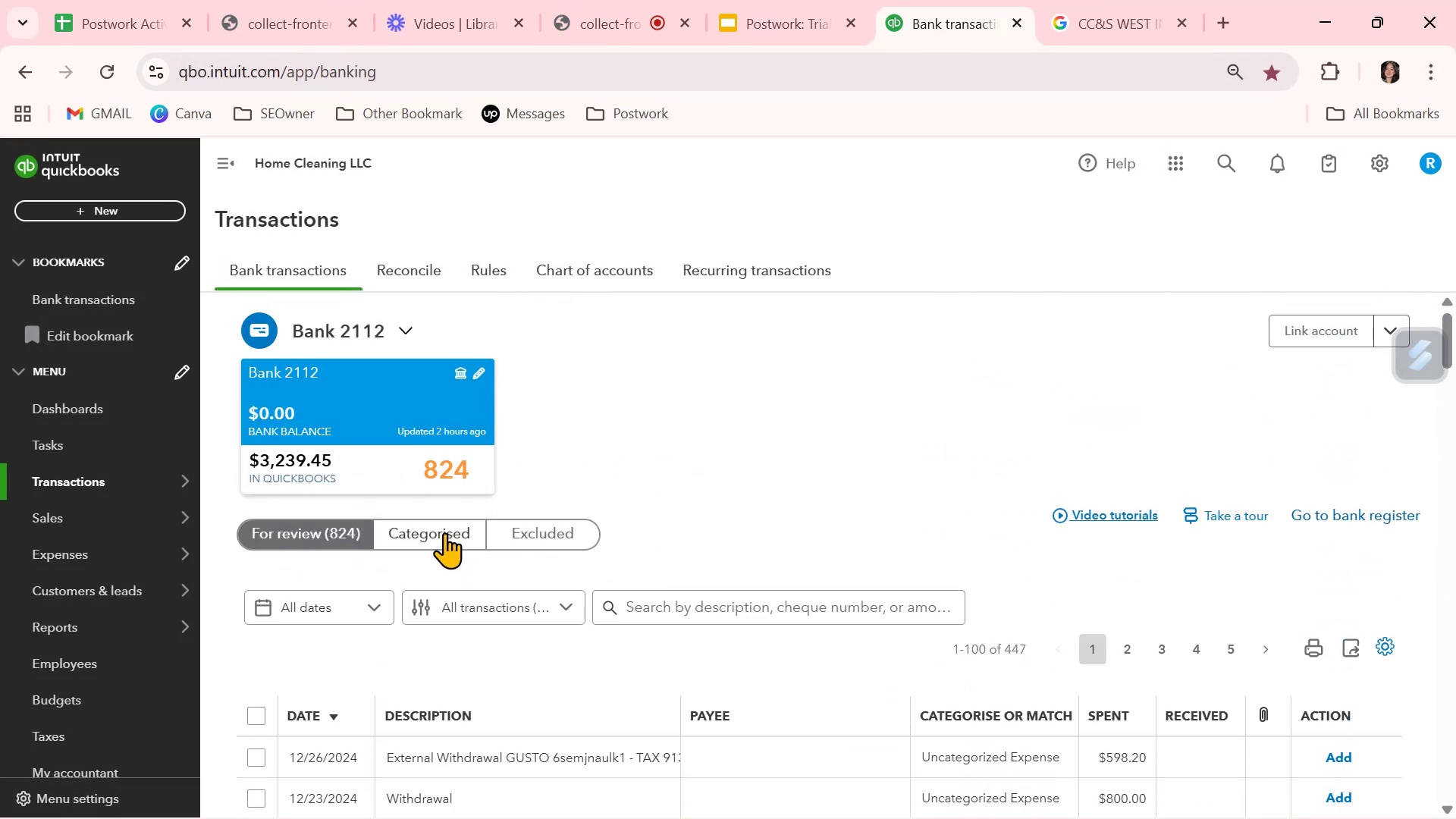 
left_click([444, 532])
 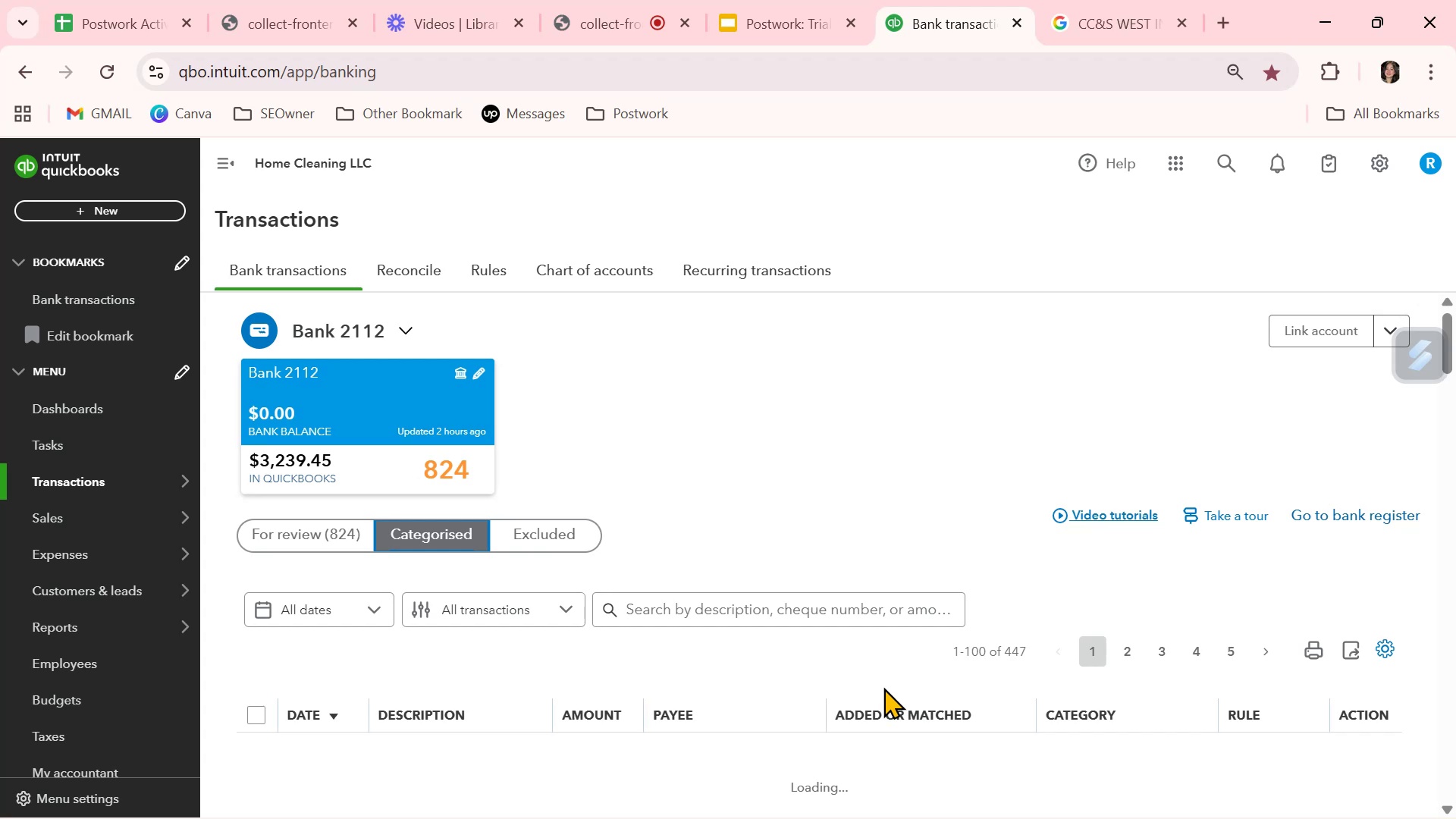 
scroll: coordinate [885, 687], scroll_direction: down, amount: 14.0
 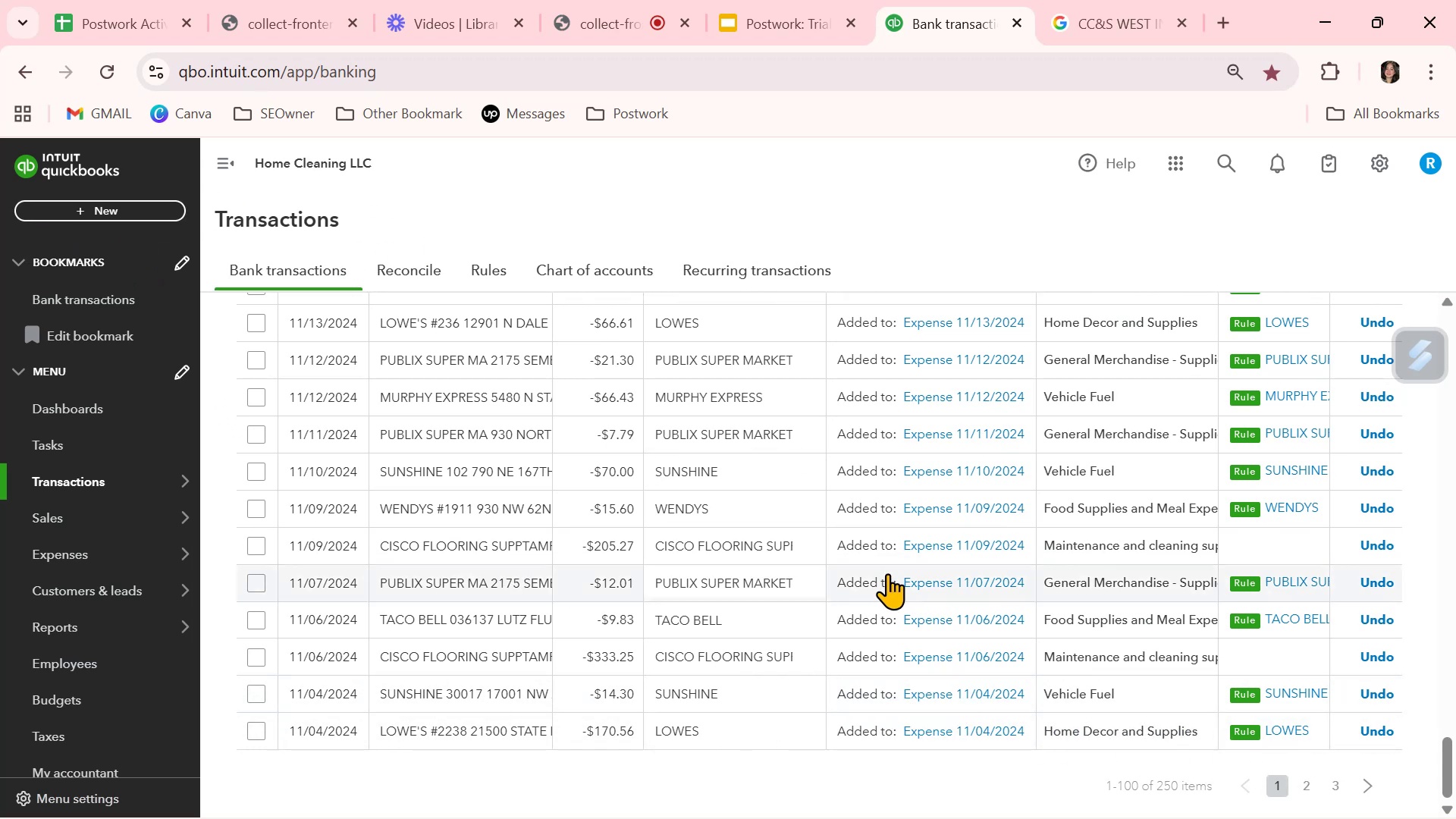 
wait(6.54)
 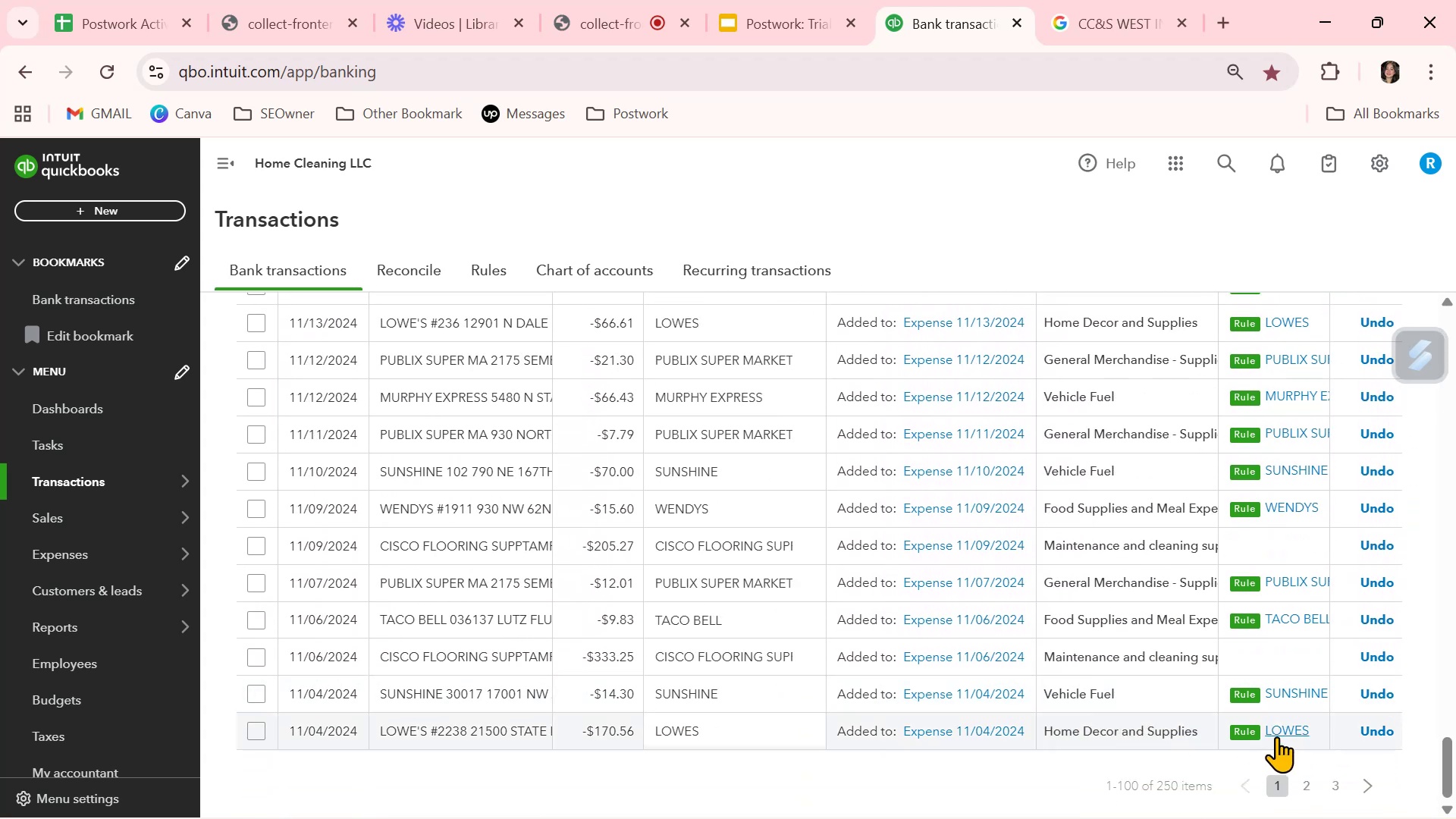 
left_click([1340, 786])
 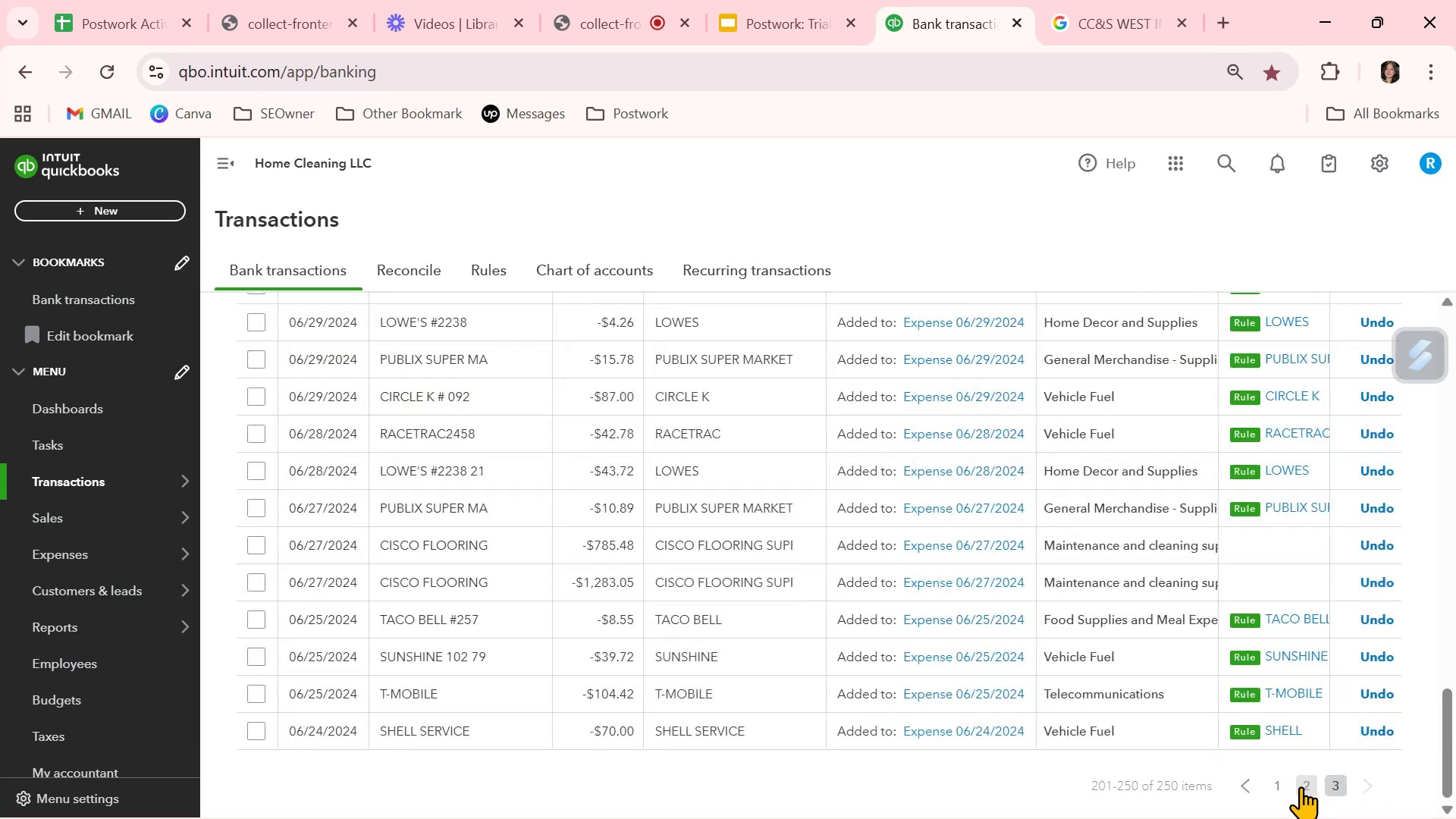 
scroll: coordinate [1172, 607], scroll_direction: up, amount: 11.0
 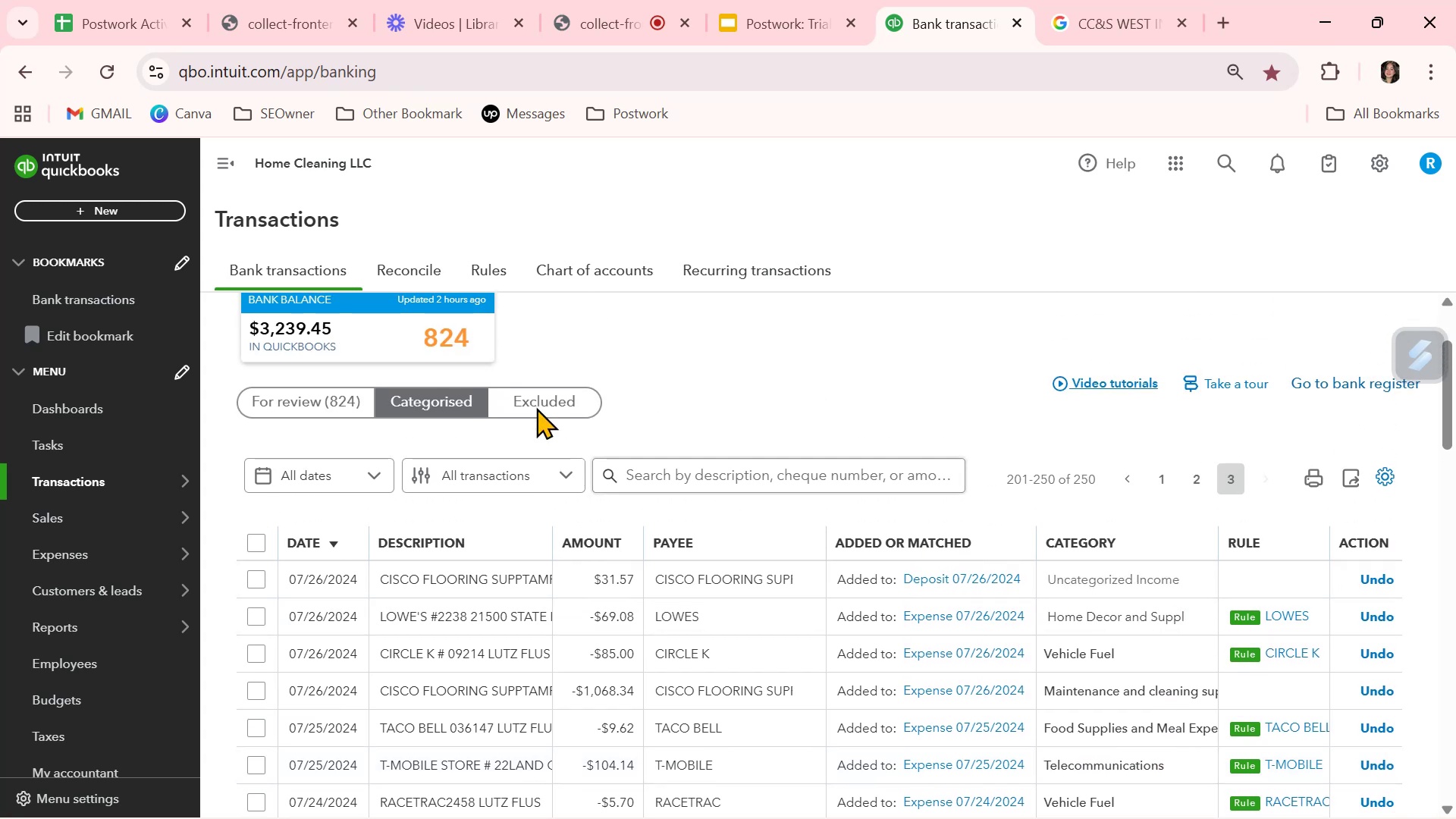 
left_click([306, 394])
 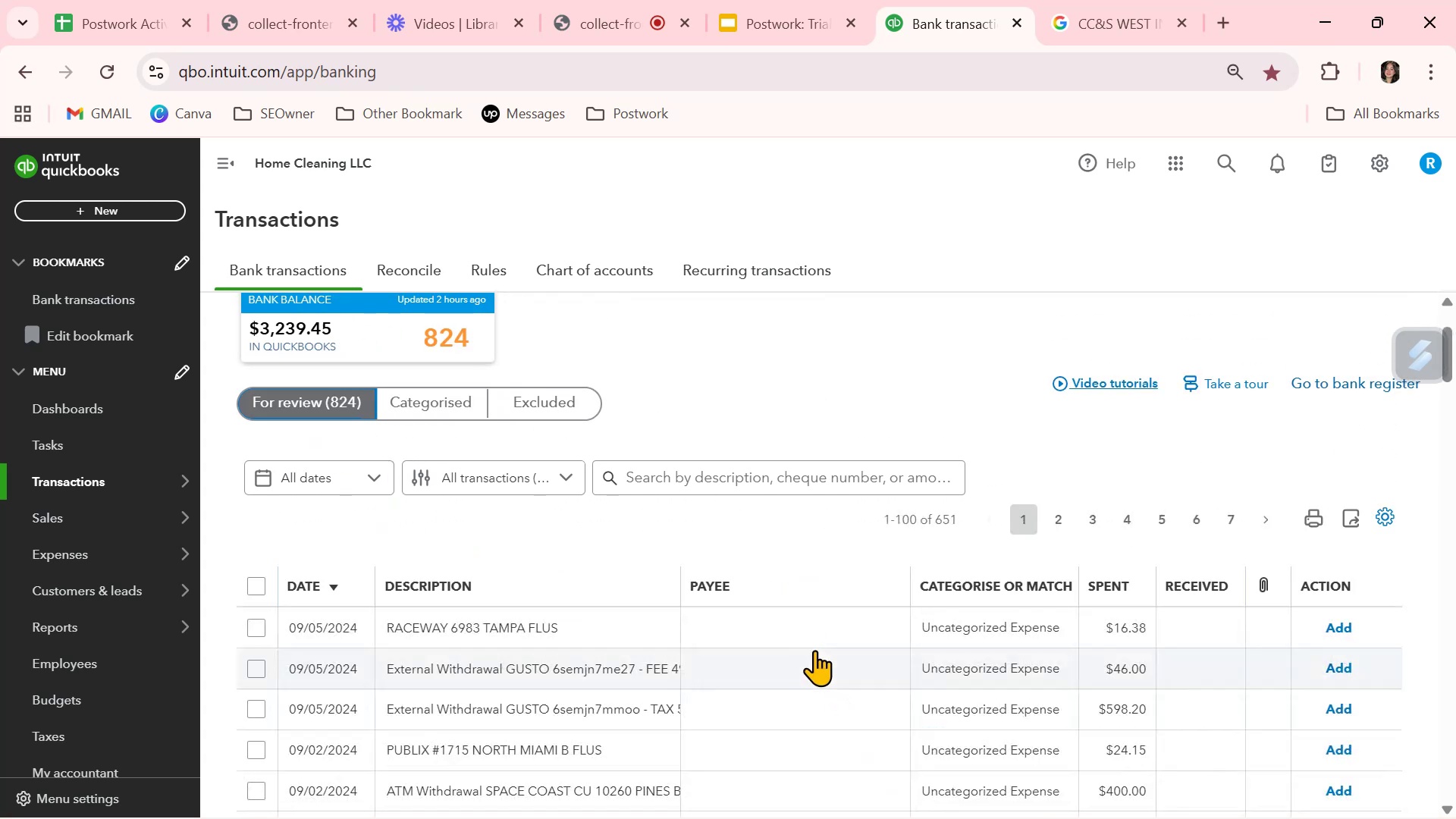 
scroll: coordinate [1015, 704], scroll_direction: down, amount: 5.0
 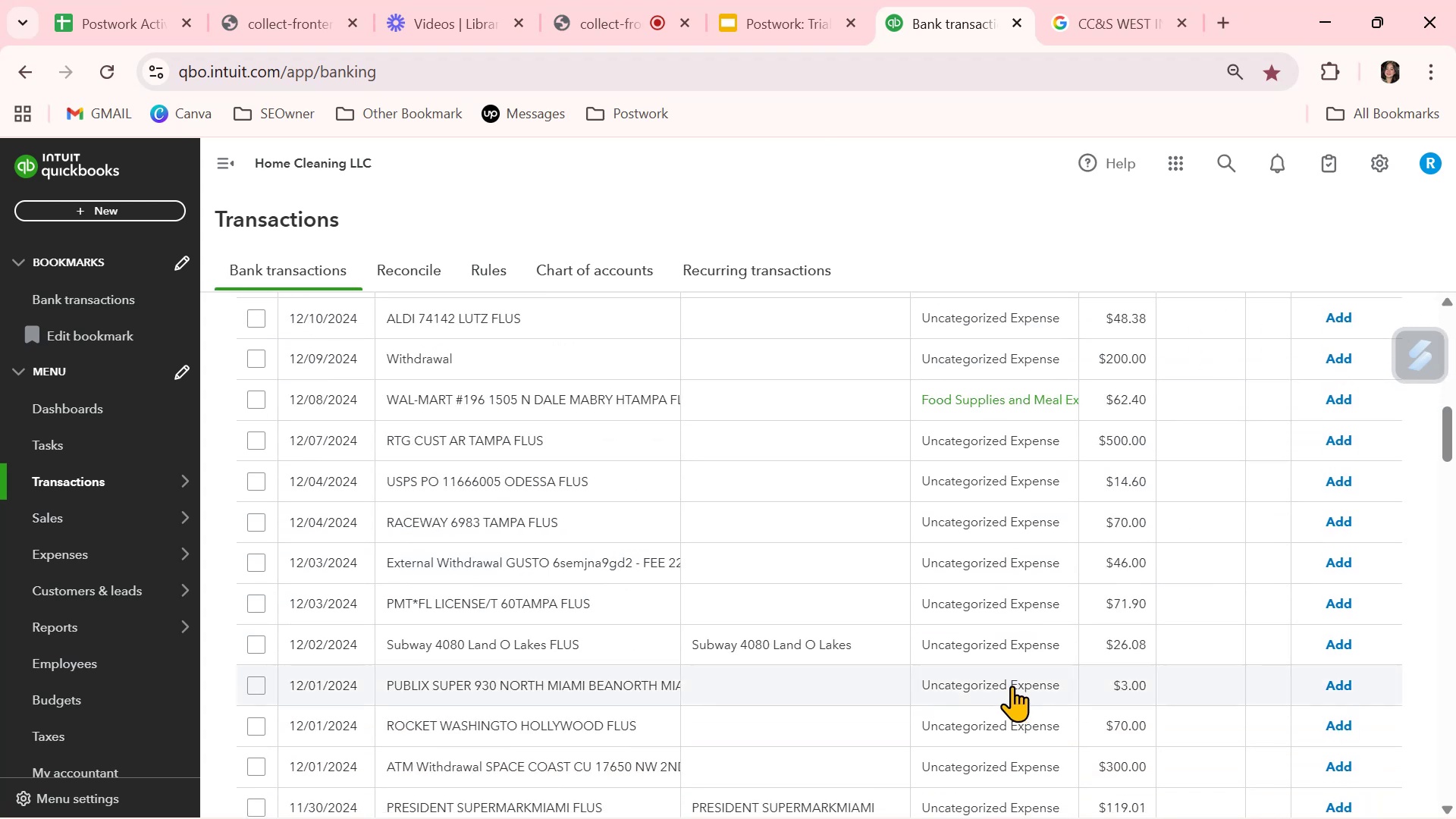 
scroll: coordinate [1121, 644], scroll_direction: up, amount: 4.0
 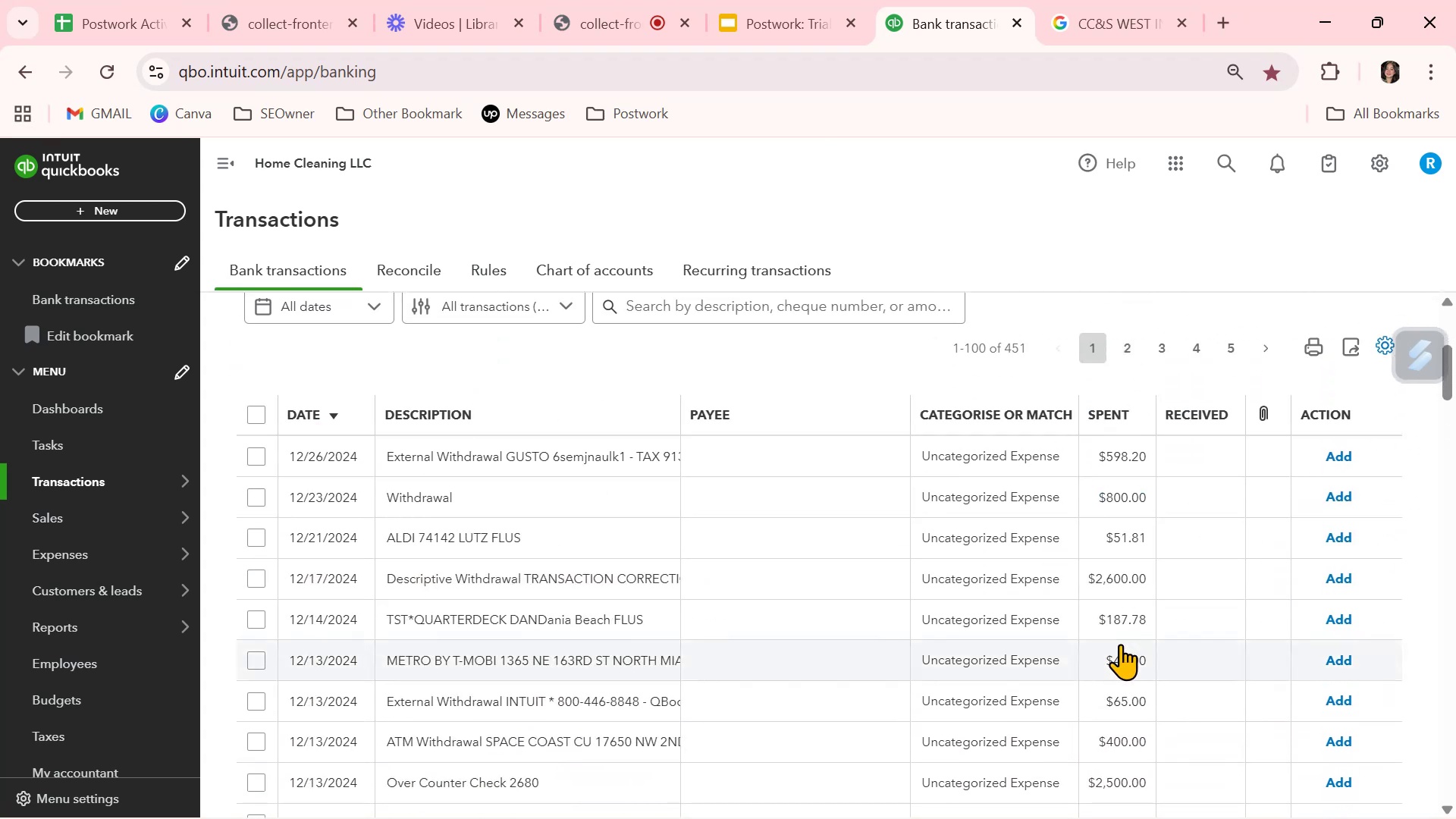 
scroll: coordinate [1260, 654], scroll_direction: down, amount: 6.0
 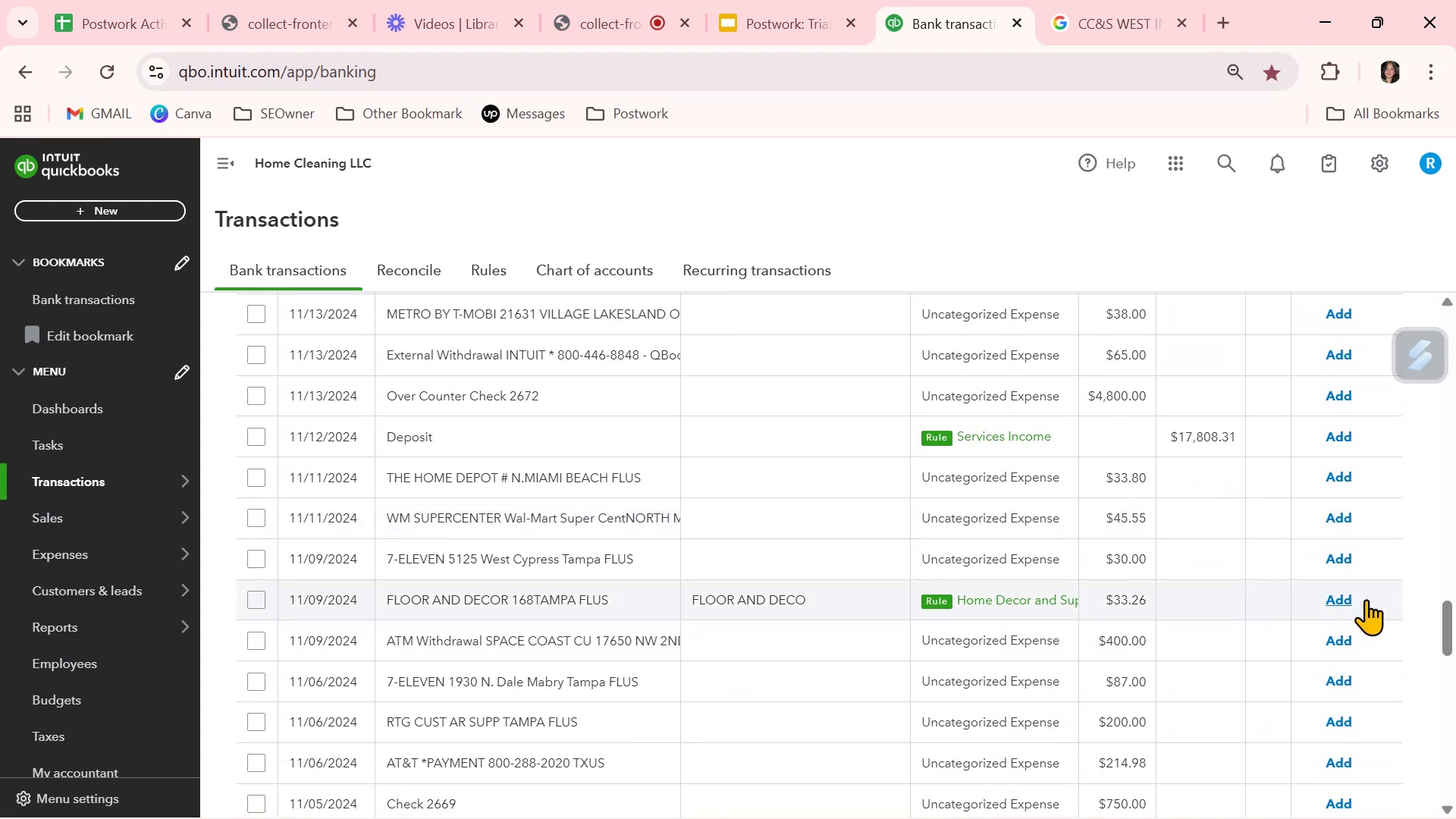 
left_click([1341, 599])
 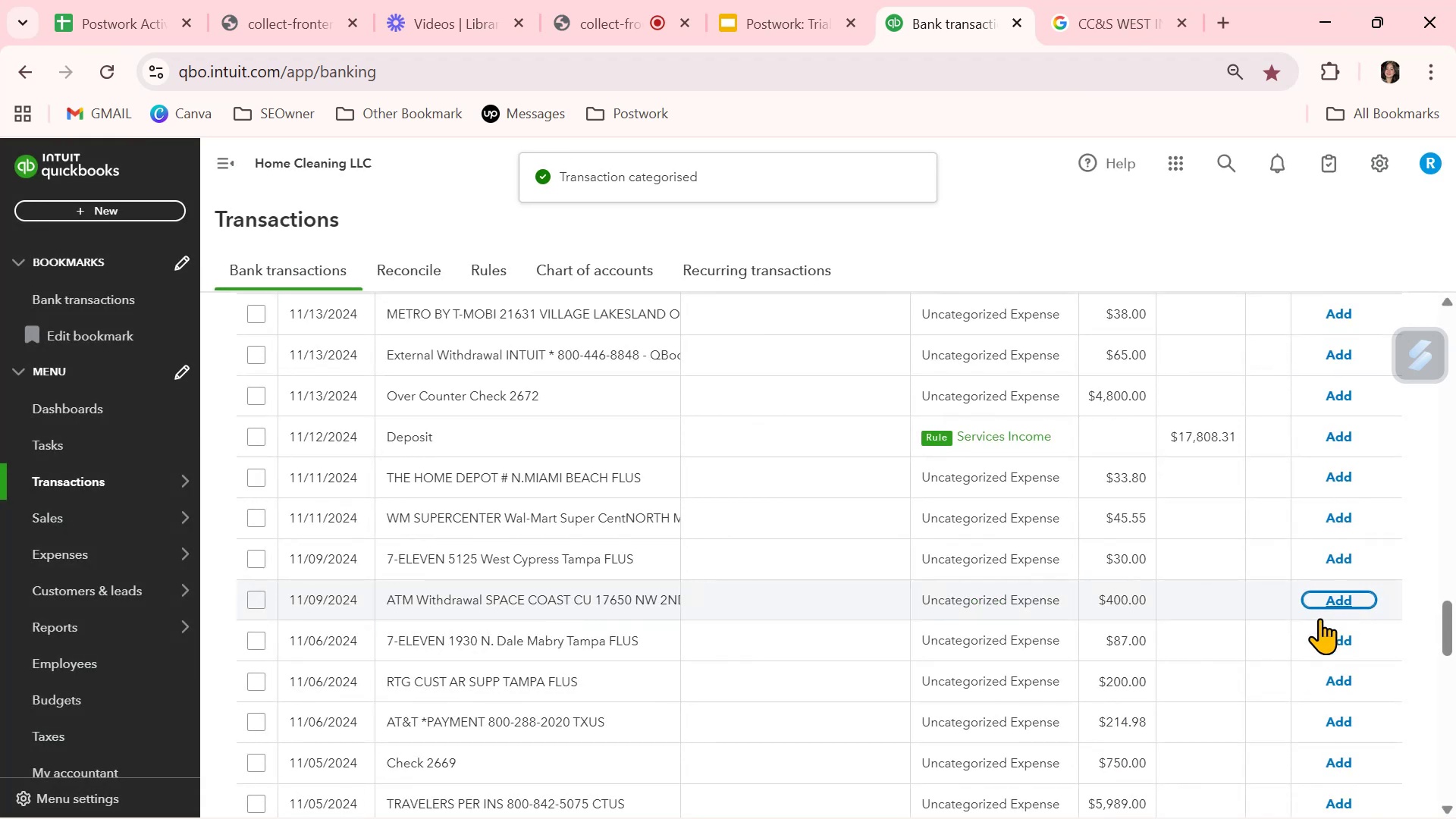 
scroll: coordinate [1225, 695], scroll_direction: down, amount: 1.0
 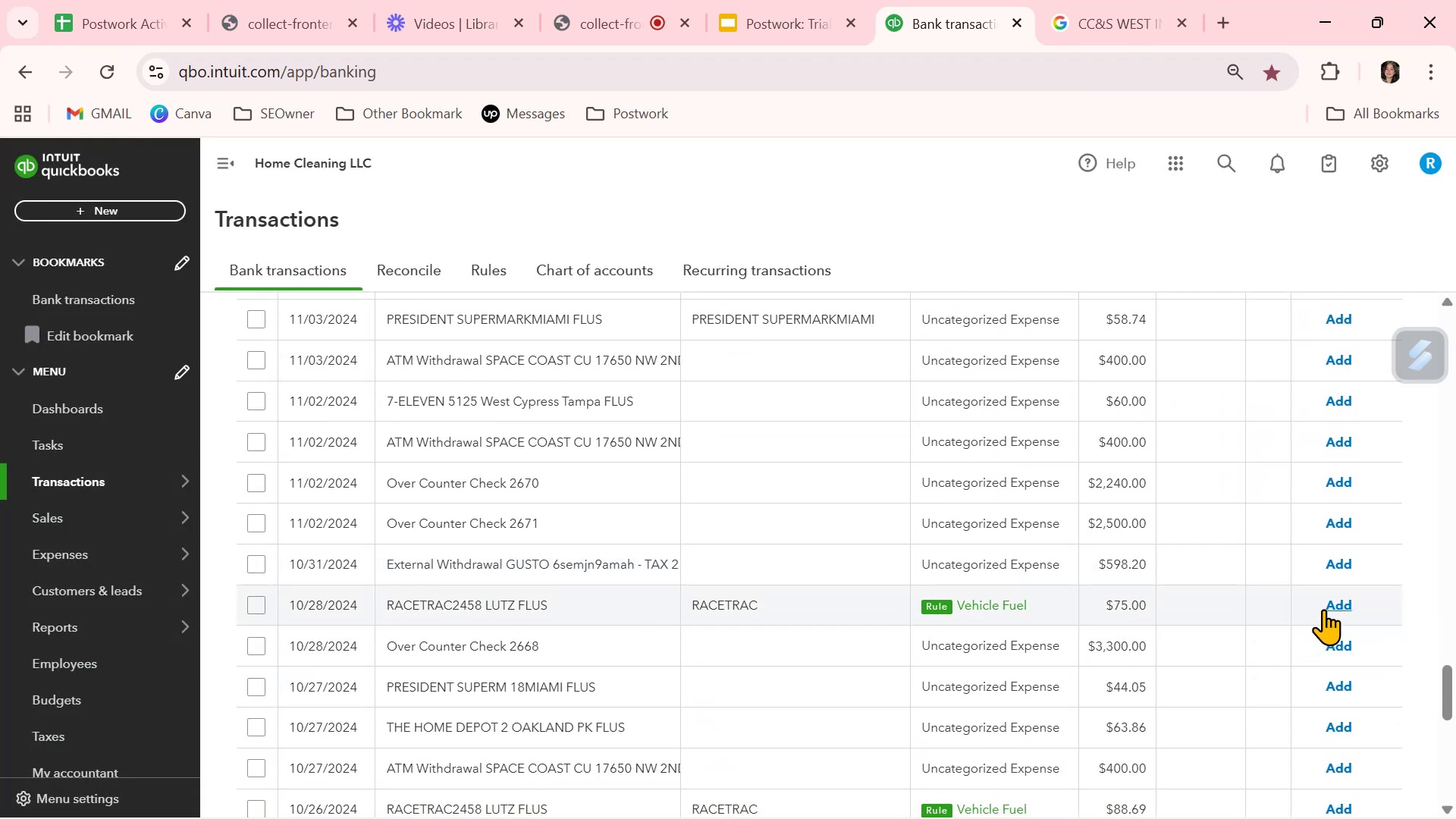 
left_click([1332, 607])
 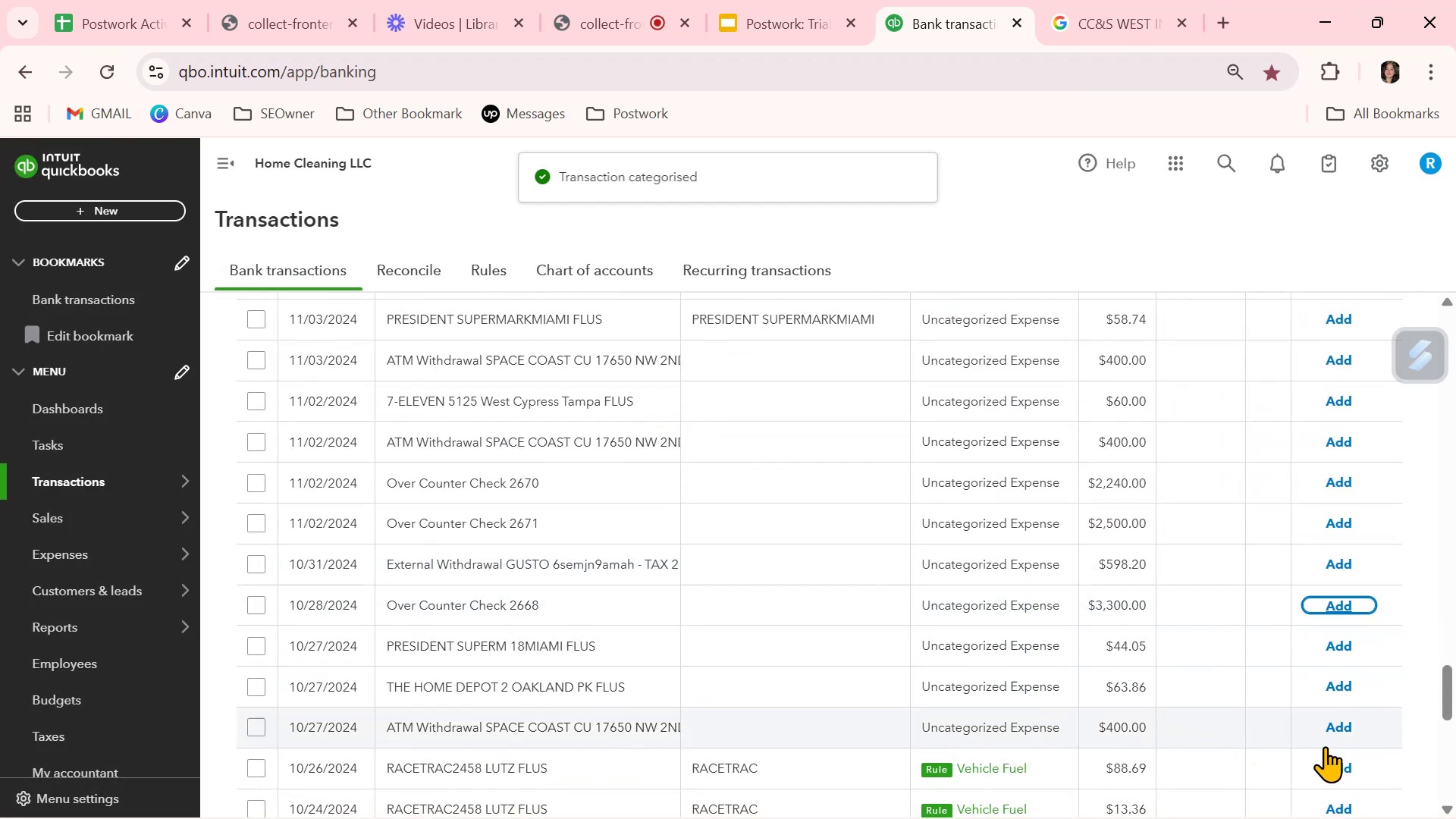 
left_click([1339, 766])
 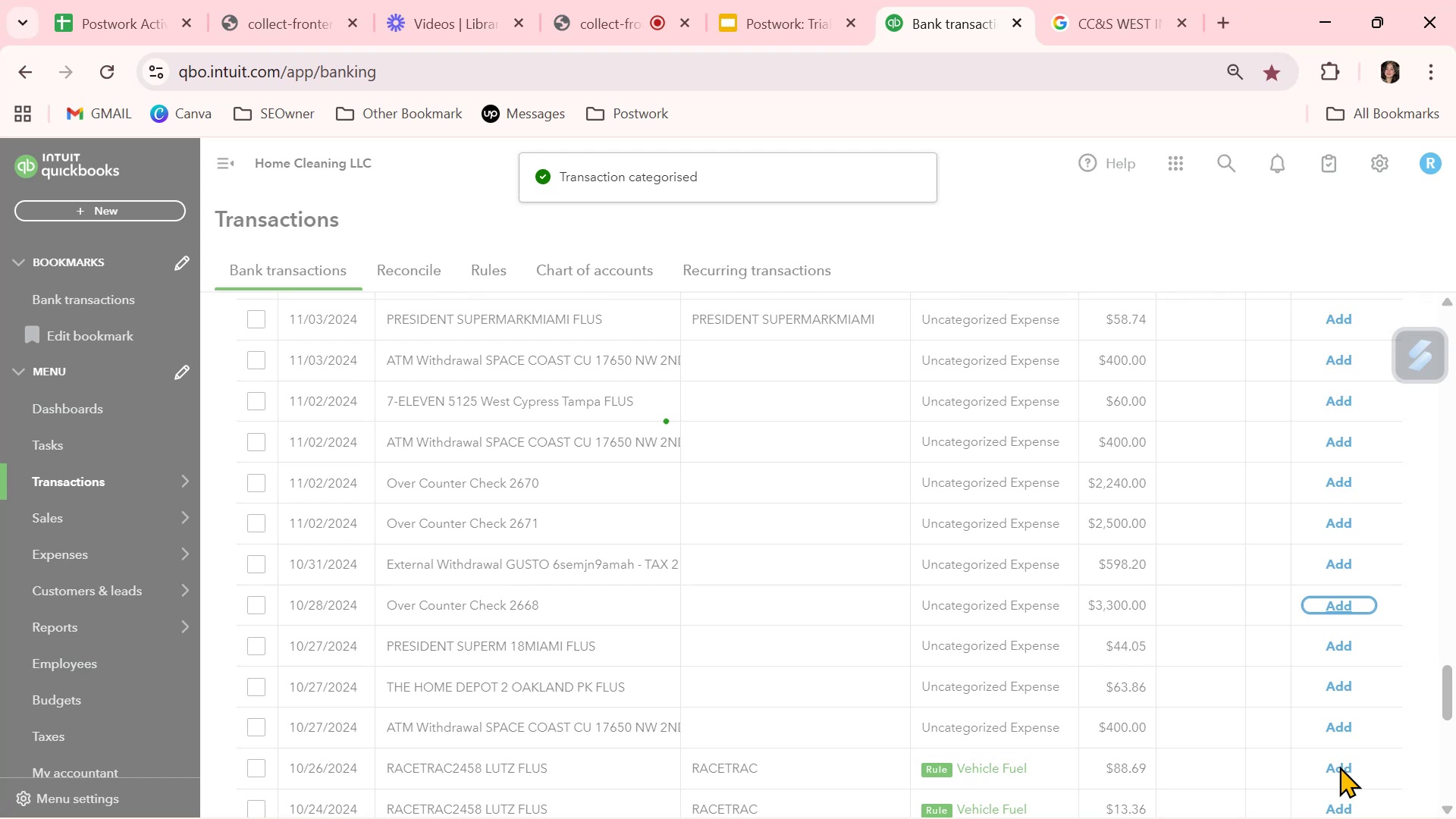 
scroll: coordinate [1339, 766], scroll_direction: down, amount: 1.0
 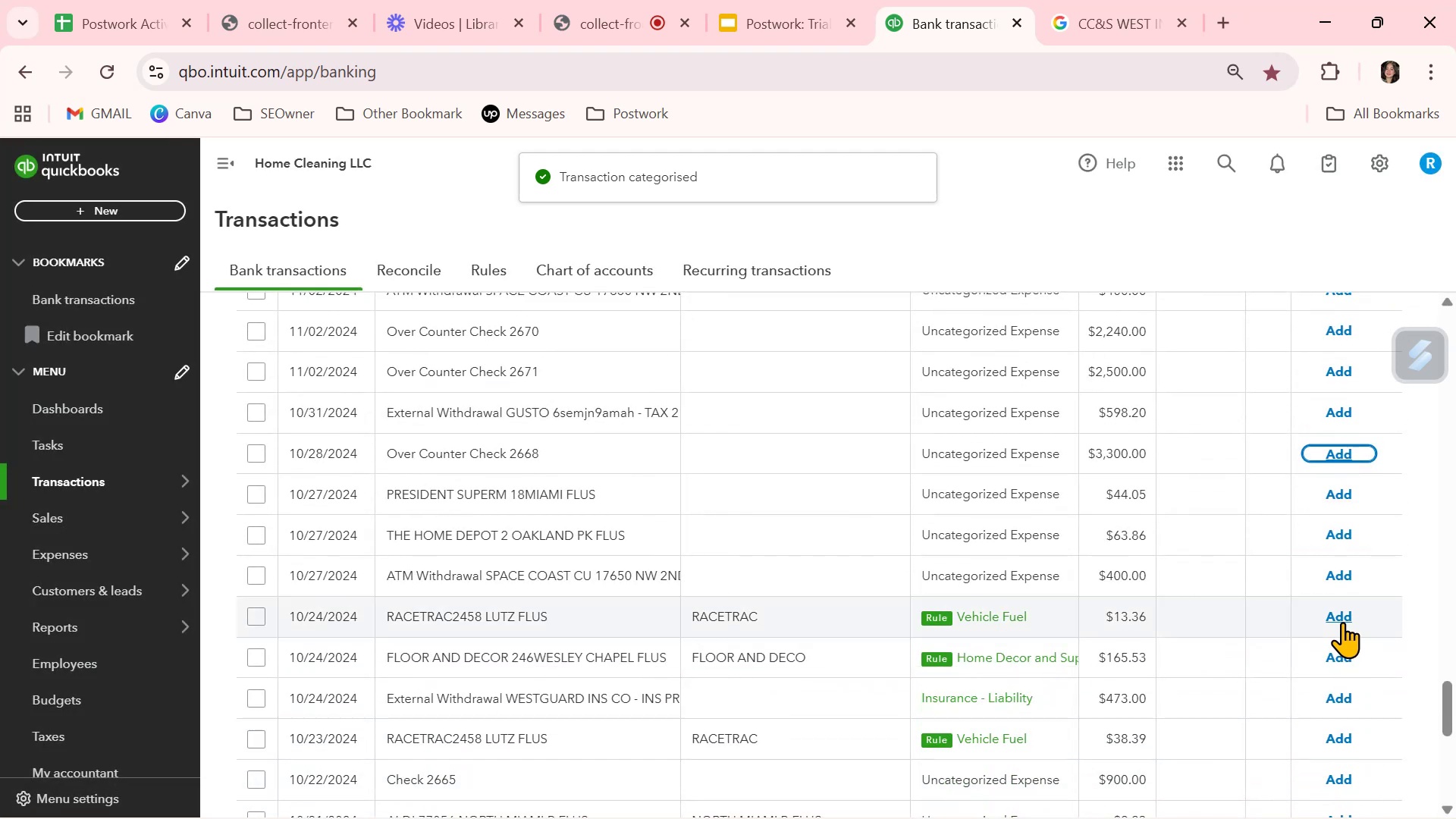 
left_click([1342, 615])
 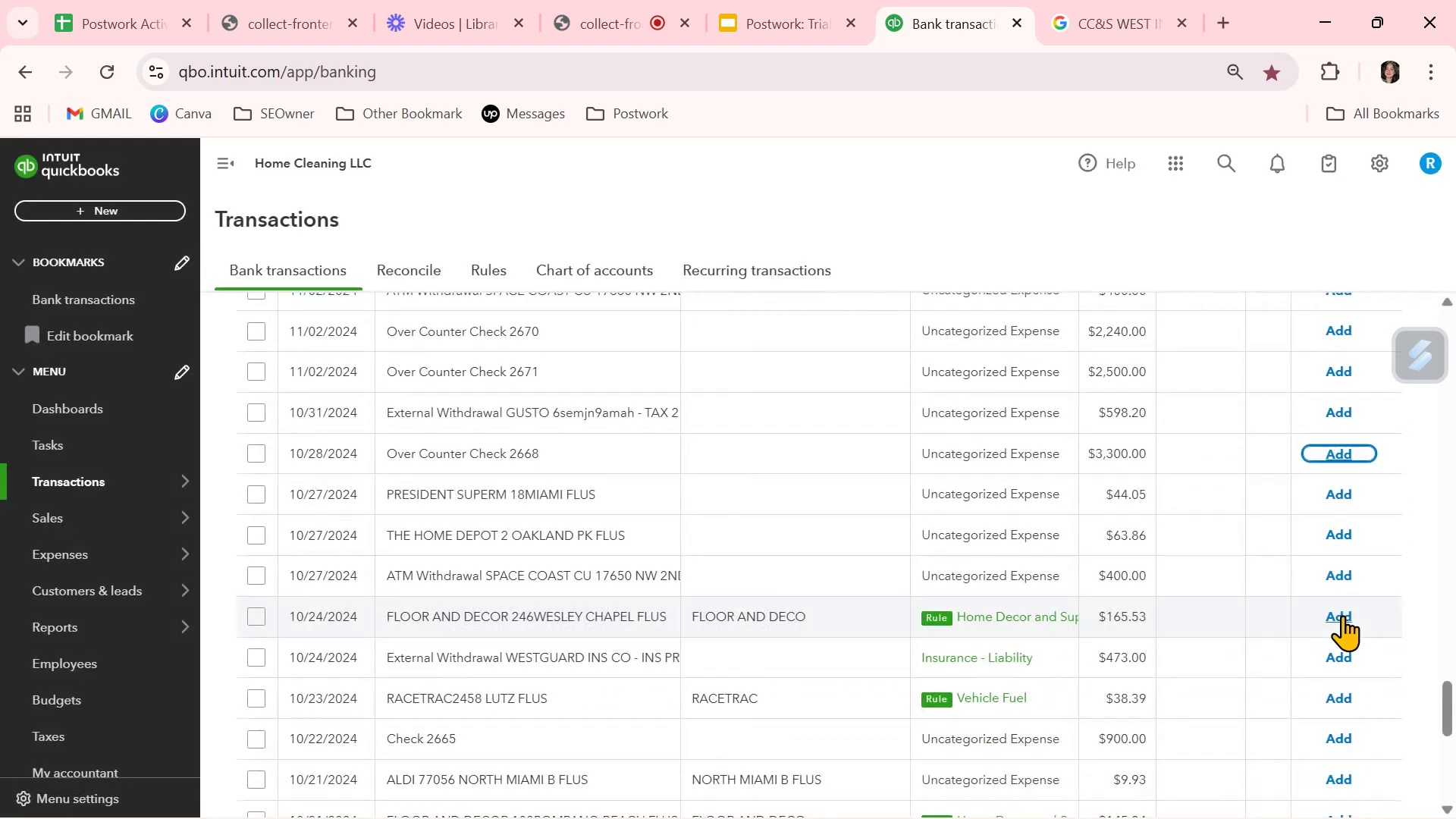 
left_click([1342, 615])
 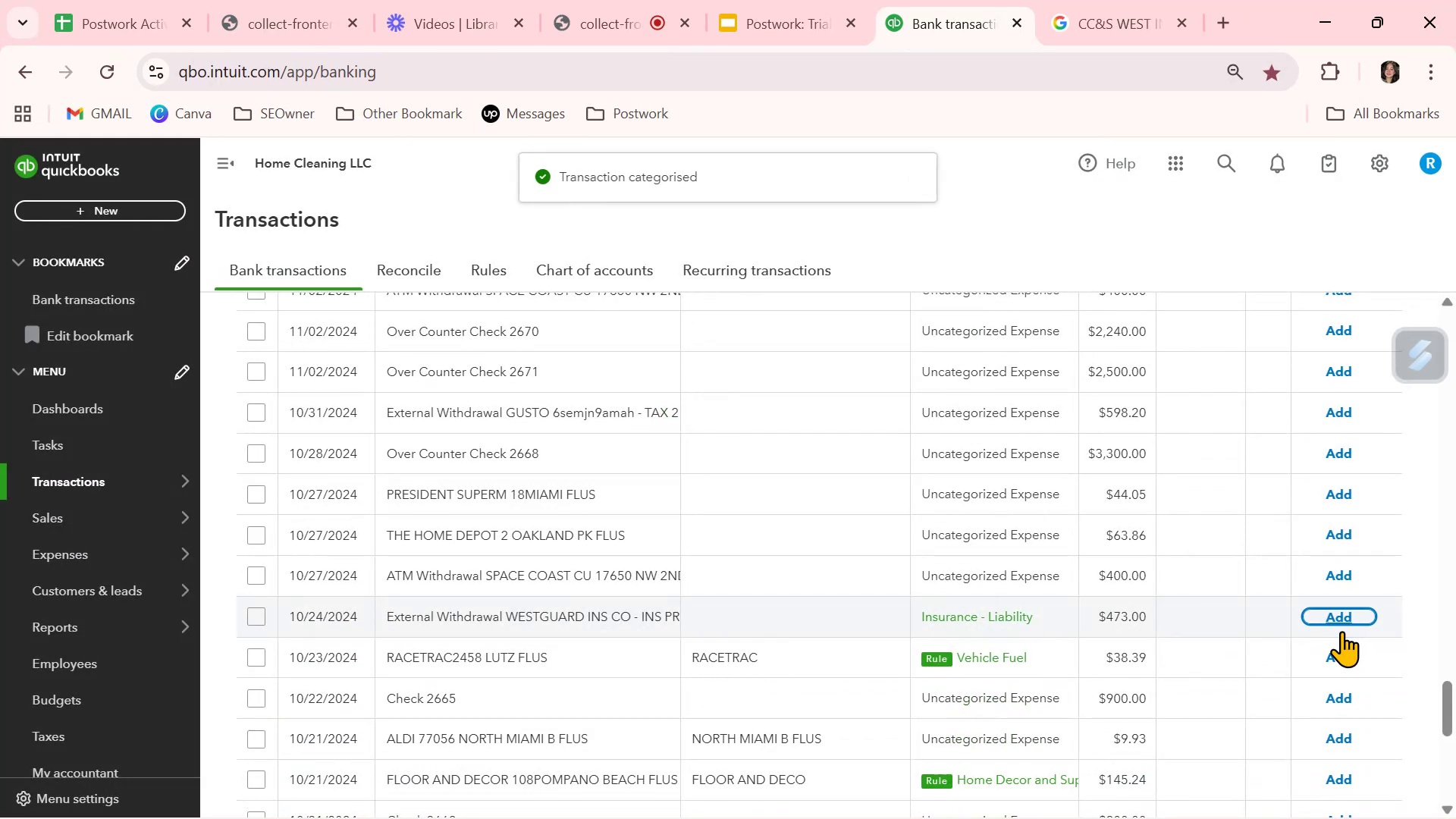 
left_click([1345, 660])
 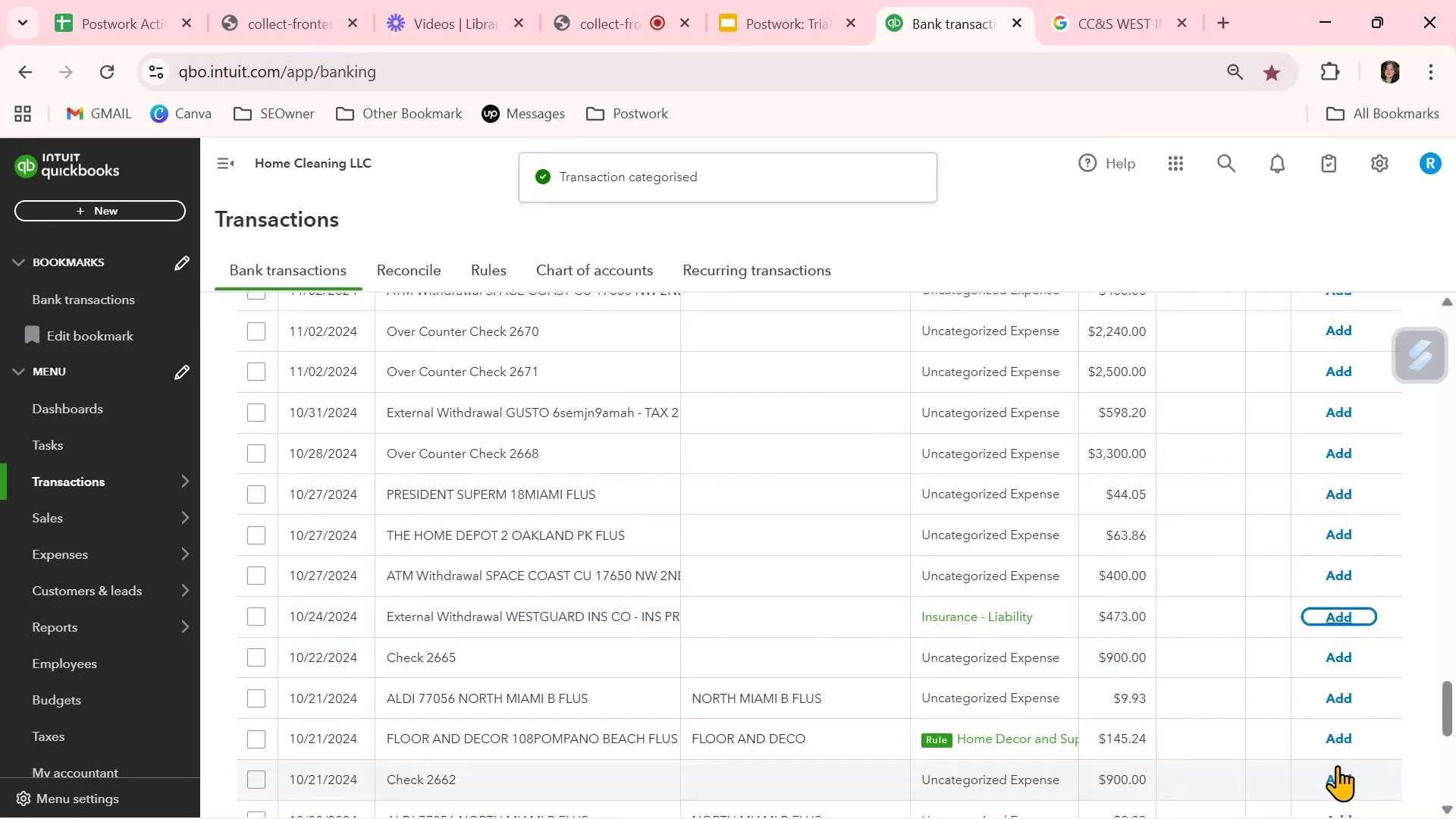 
left_click([1345, 738])
 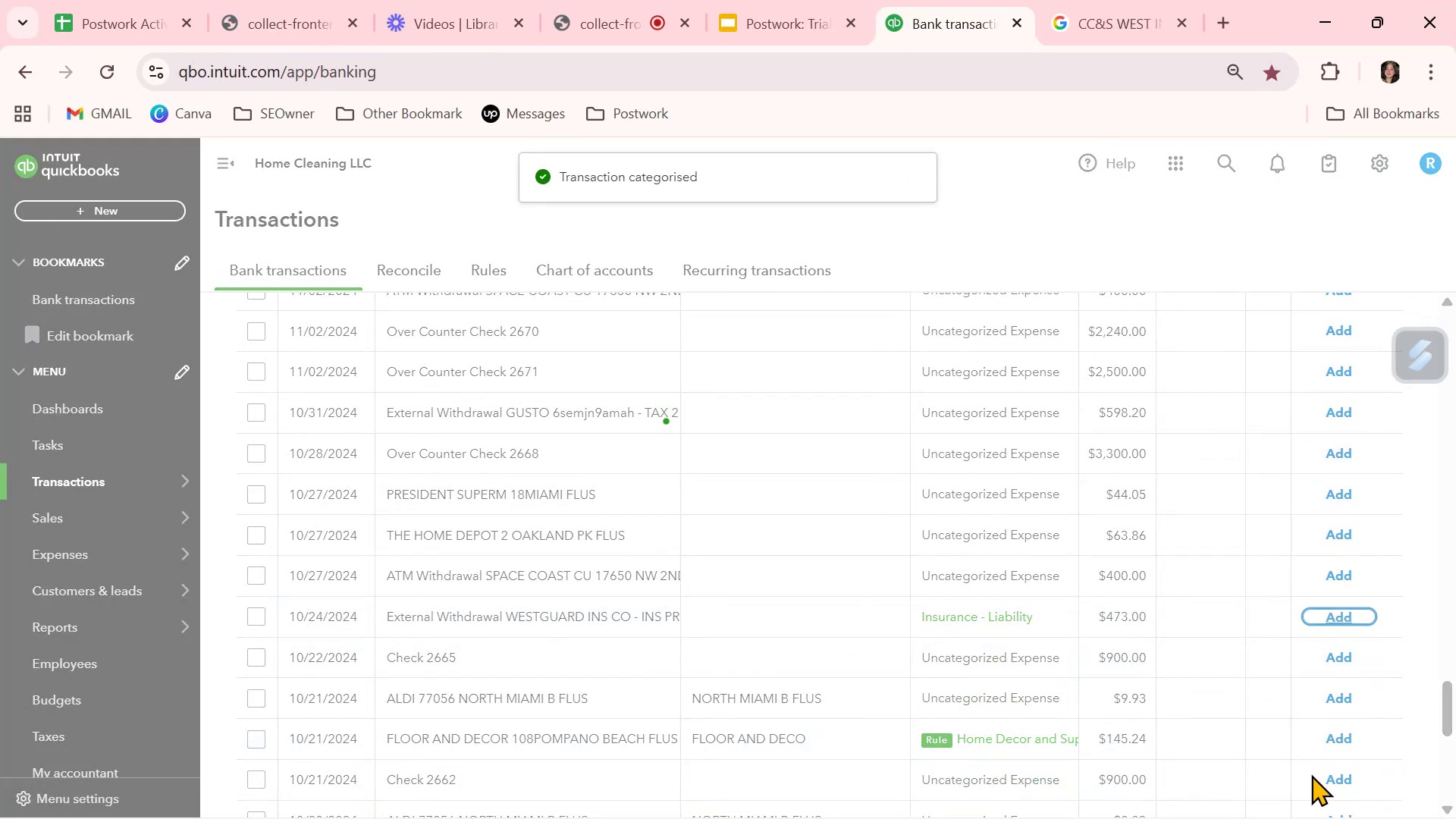 
scroll: coordinate [1311, 774], scroll_direction: down, amount: 2.0
 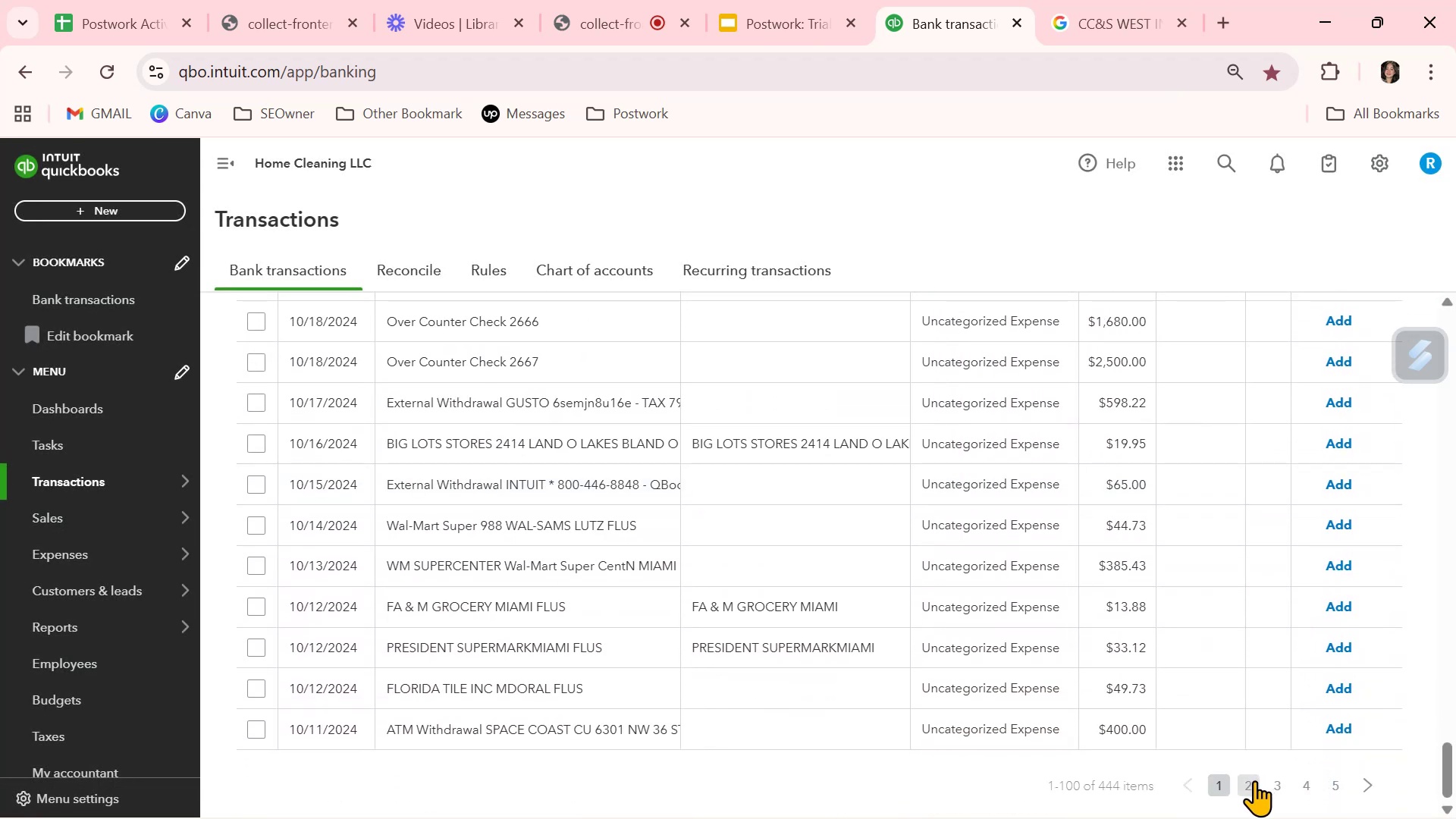 
wait(8.26)
 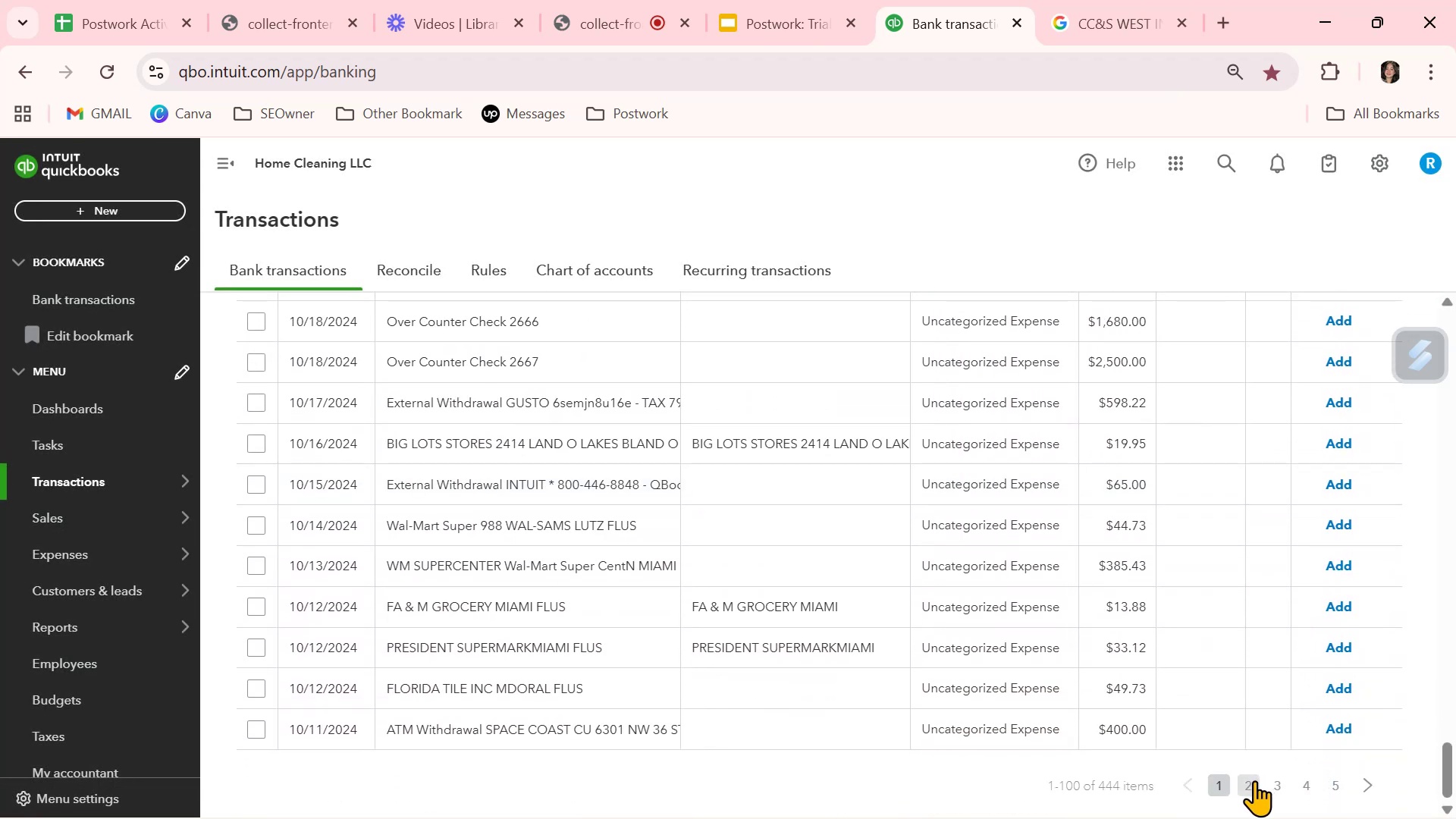 
left_click([767, 692])
 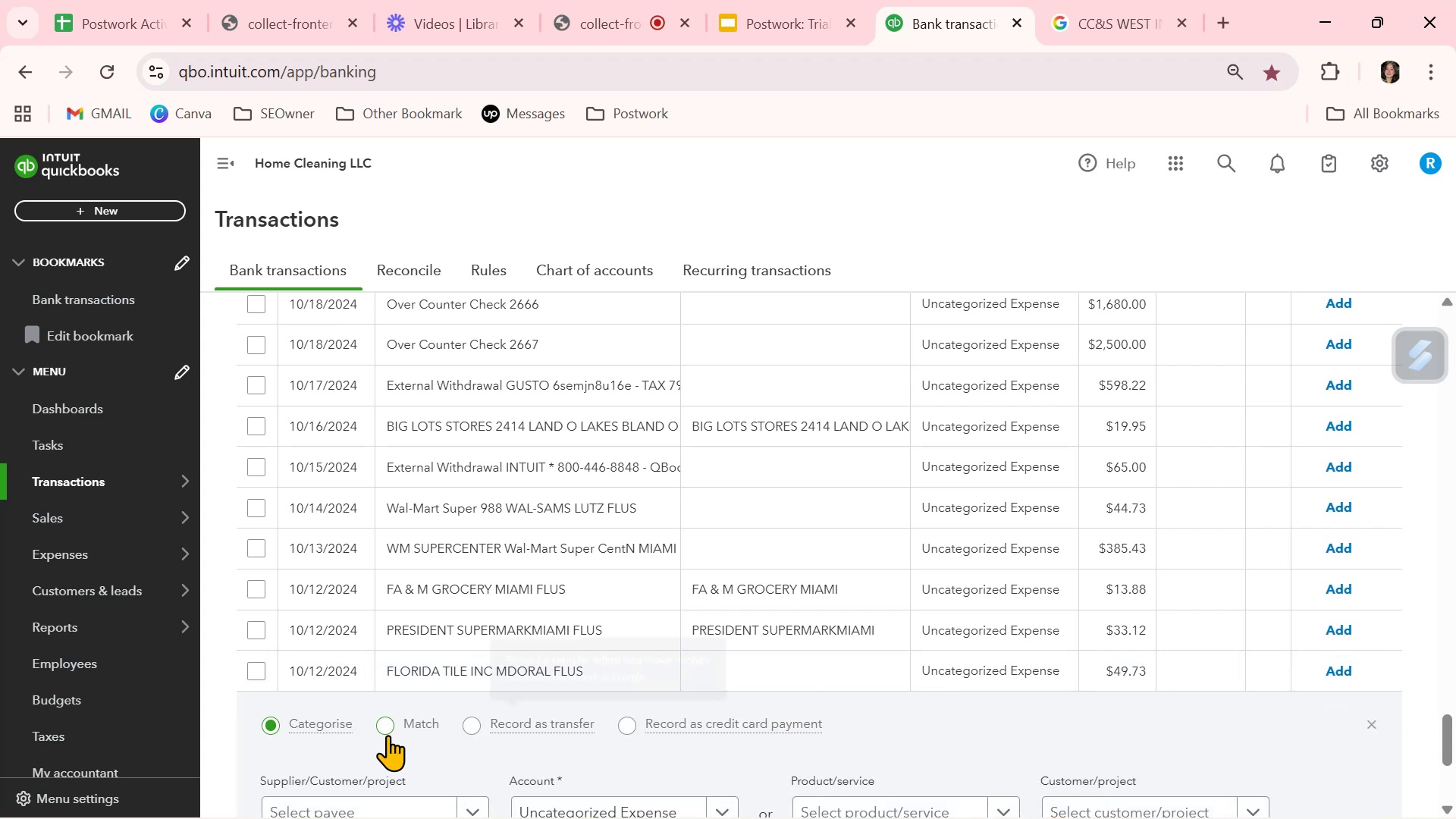 
scroll: coordinate [373, 741], scroll_direction: down, amount: 2.0
 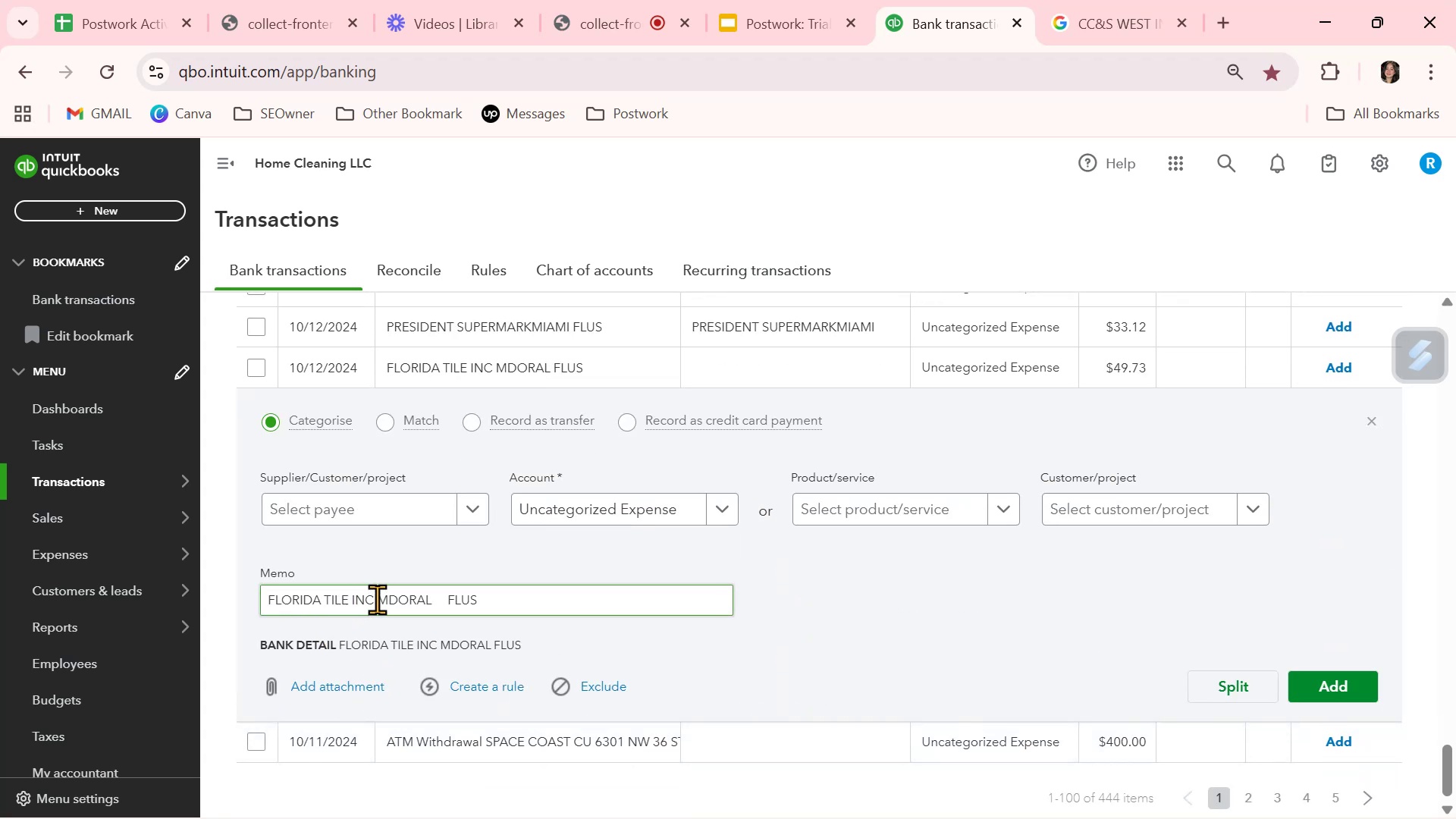 
left_click_drag(start_coordinate=[373, 599], to_coordinate=[240, 597])
 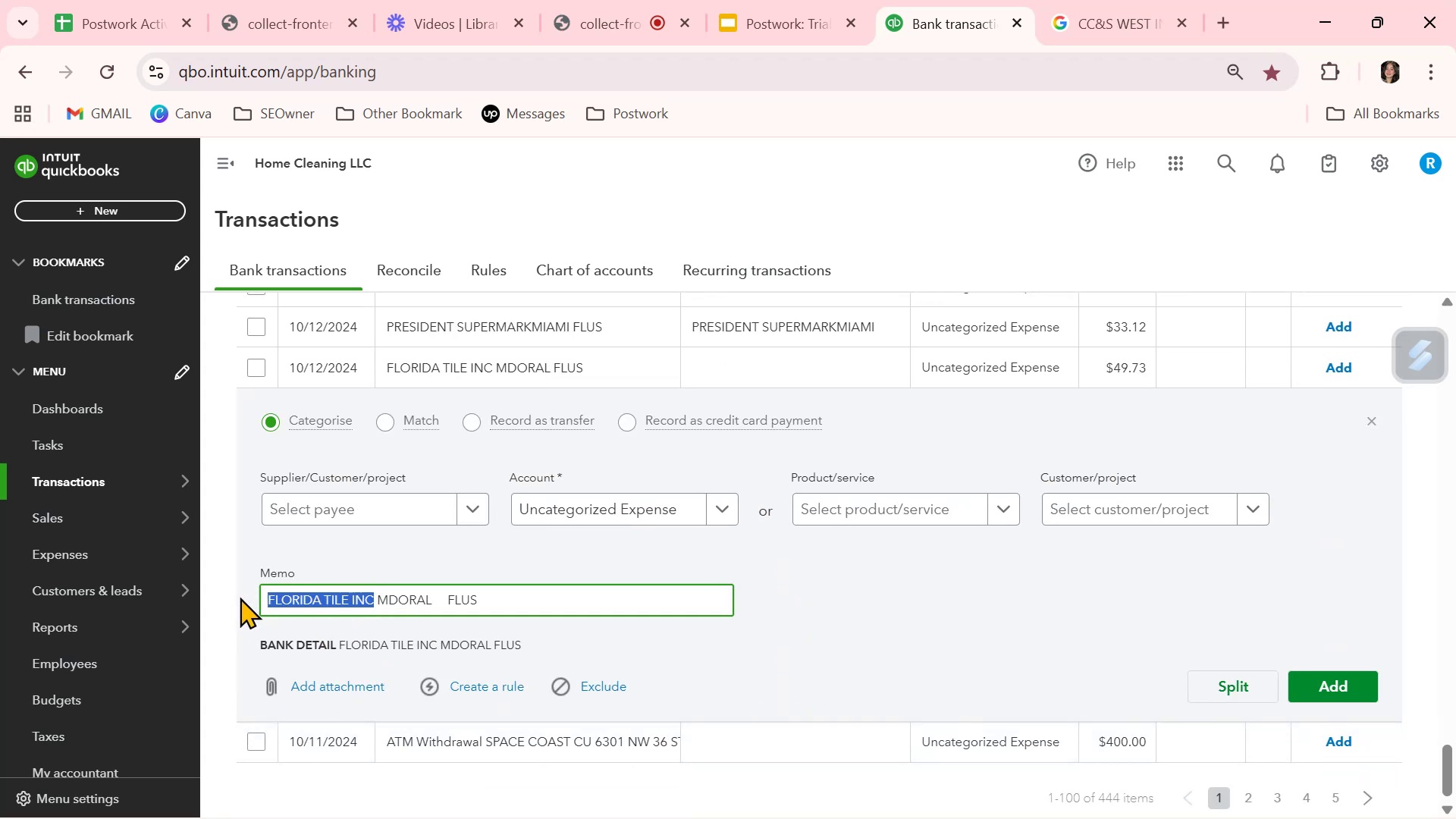 
key(Control+ControlLeft)
 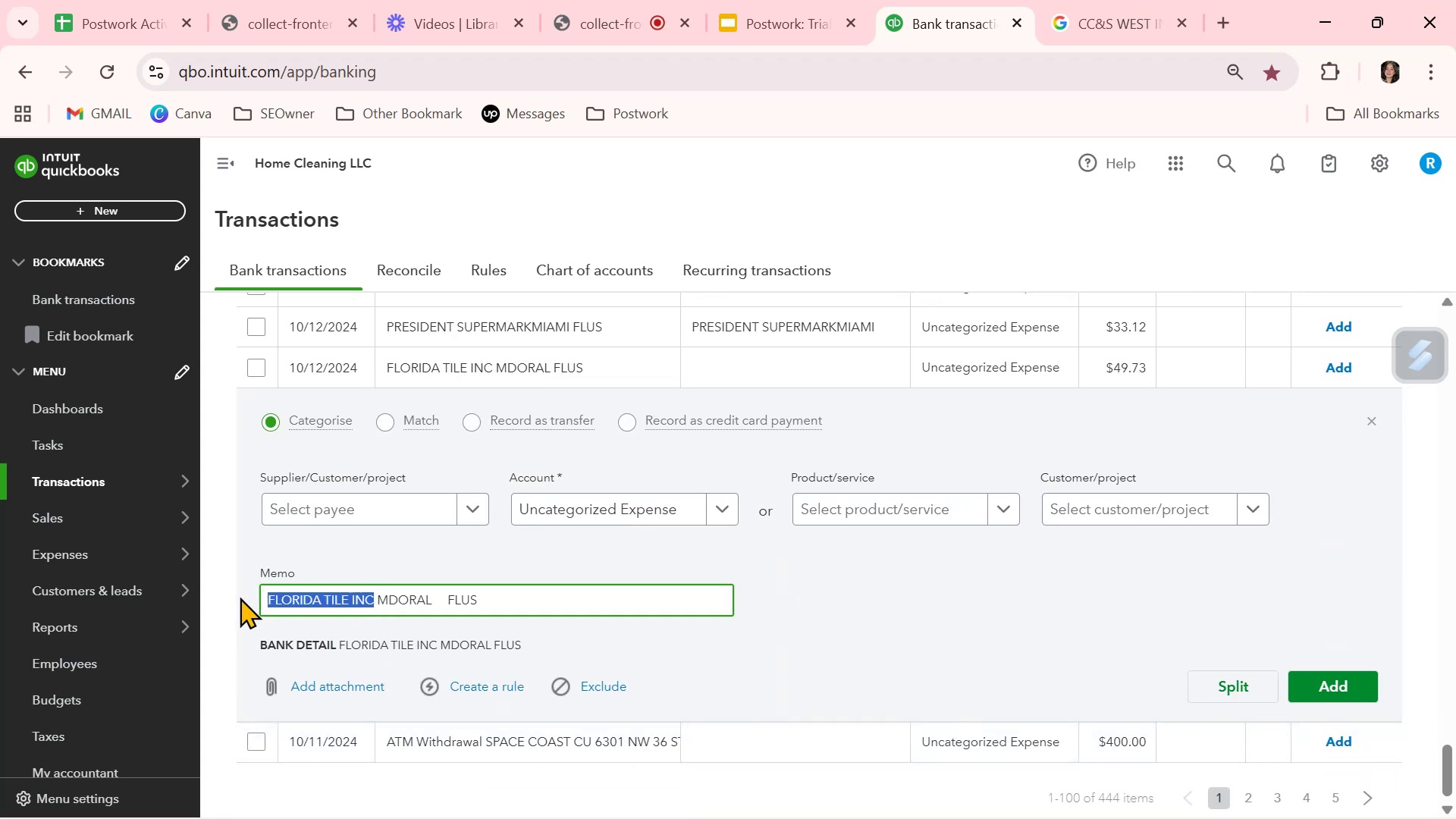 
key(Control+C)
 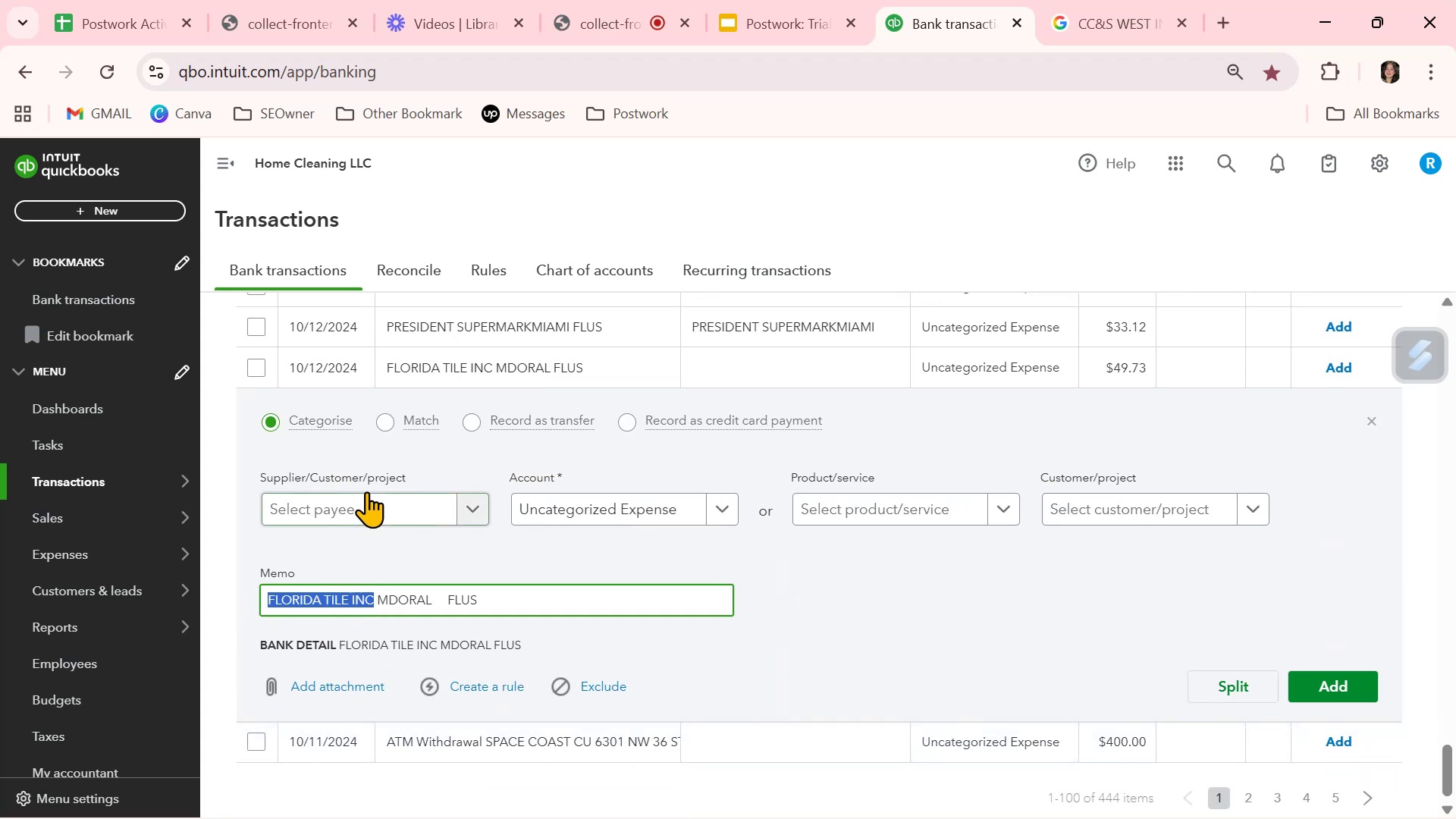 
left_click([365, 505])
 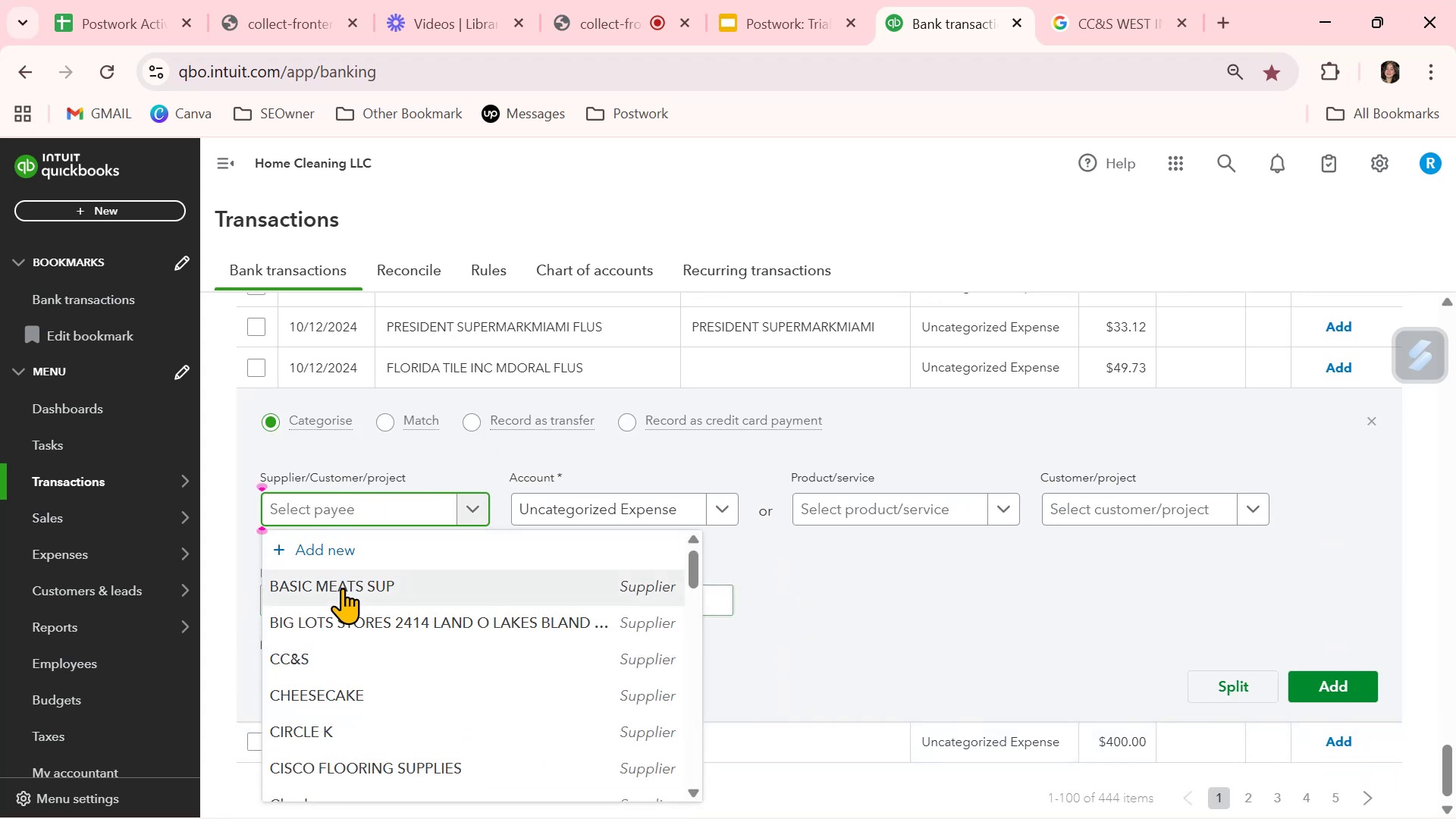 
left_click([344, 552])
 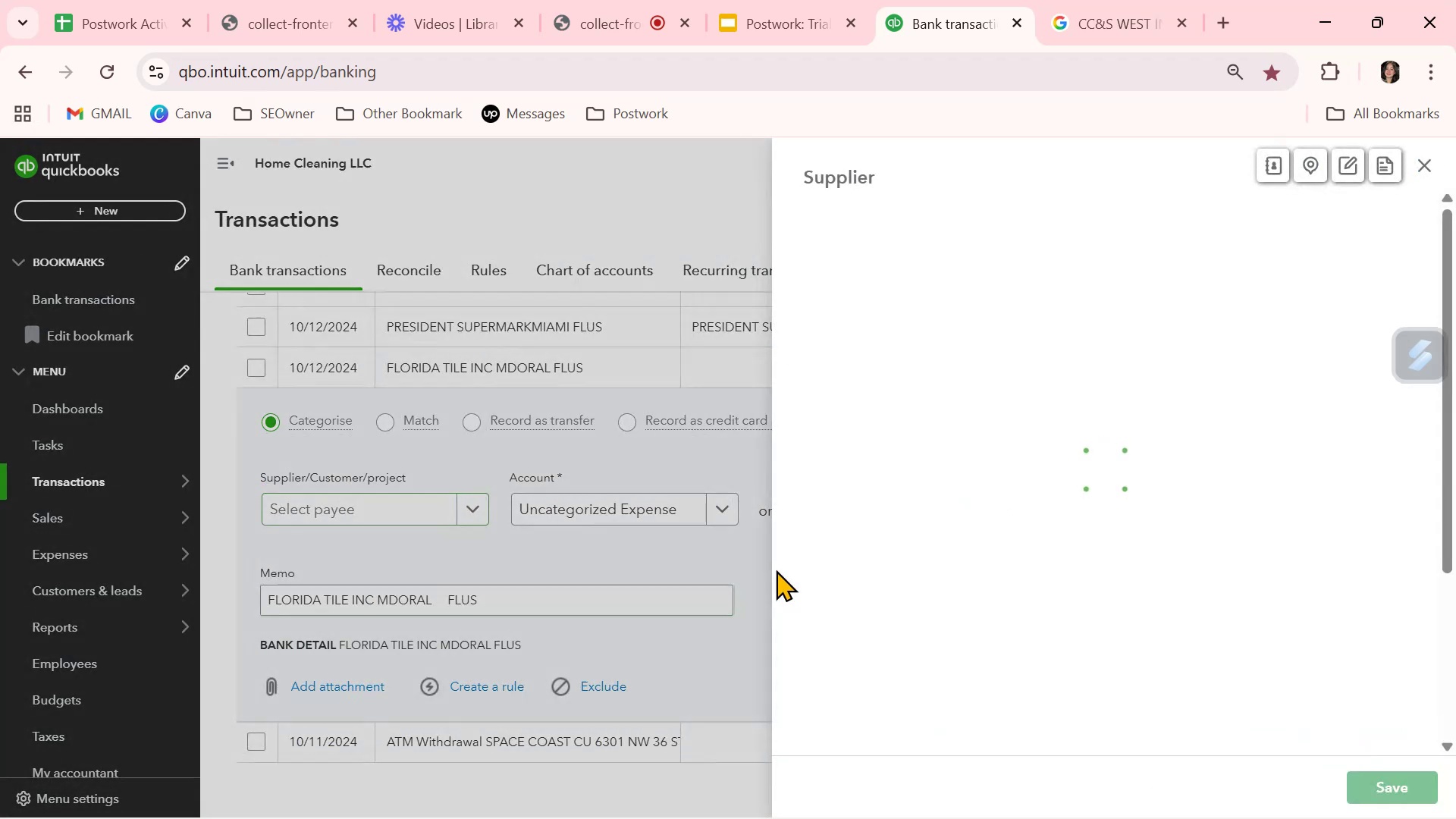 
key(Control+ControlLeft)
 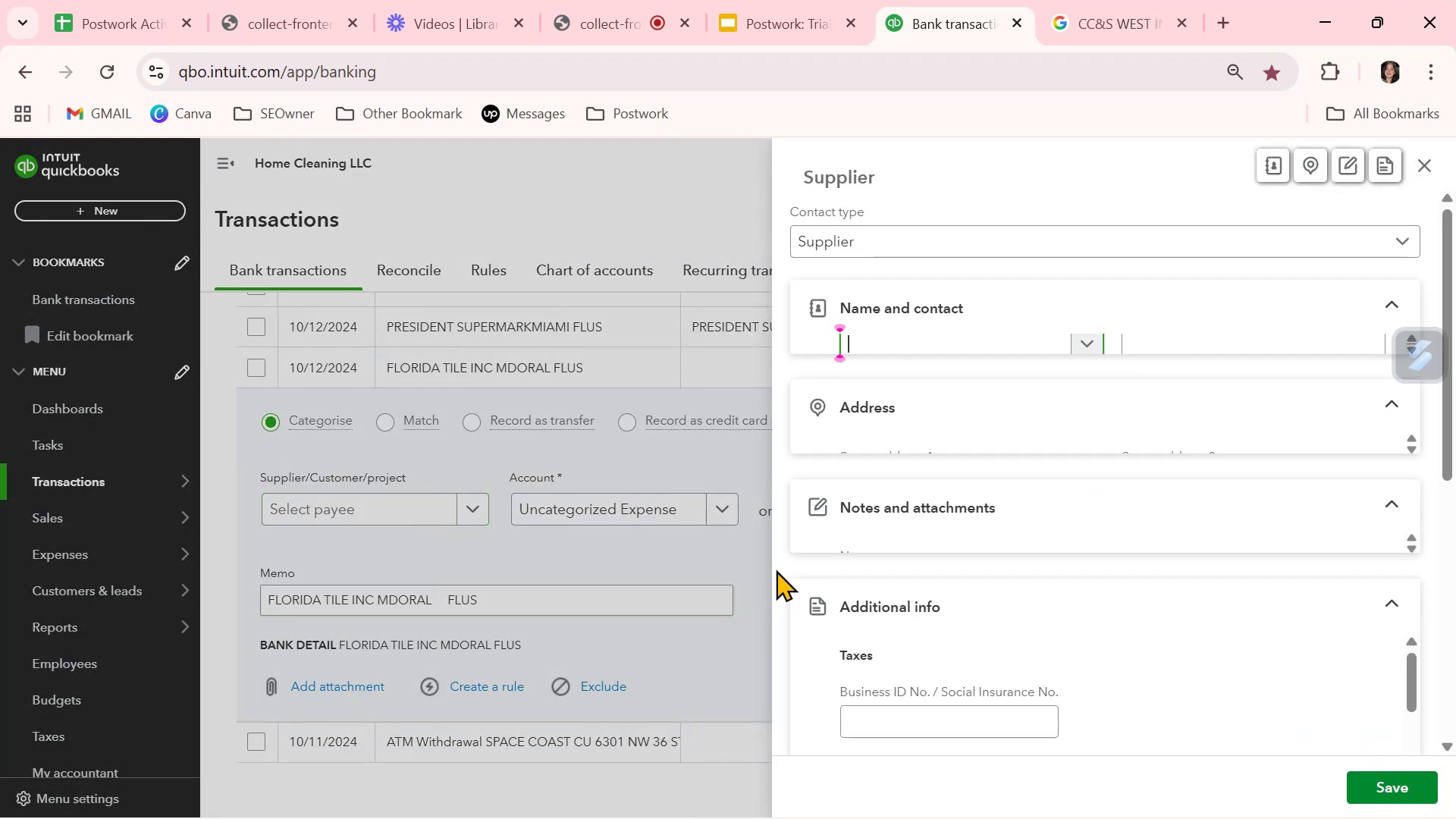 
key(Control+V)
 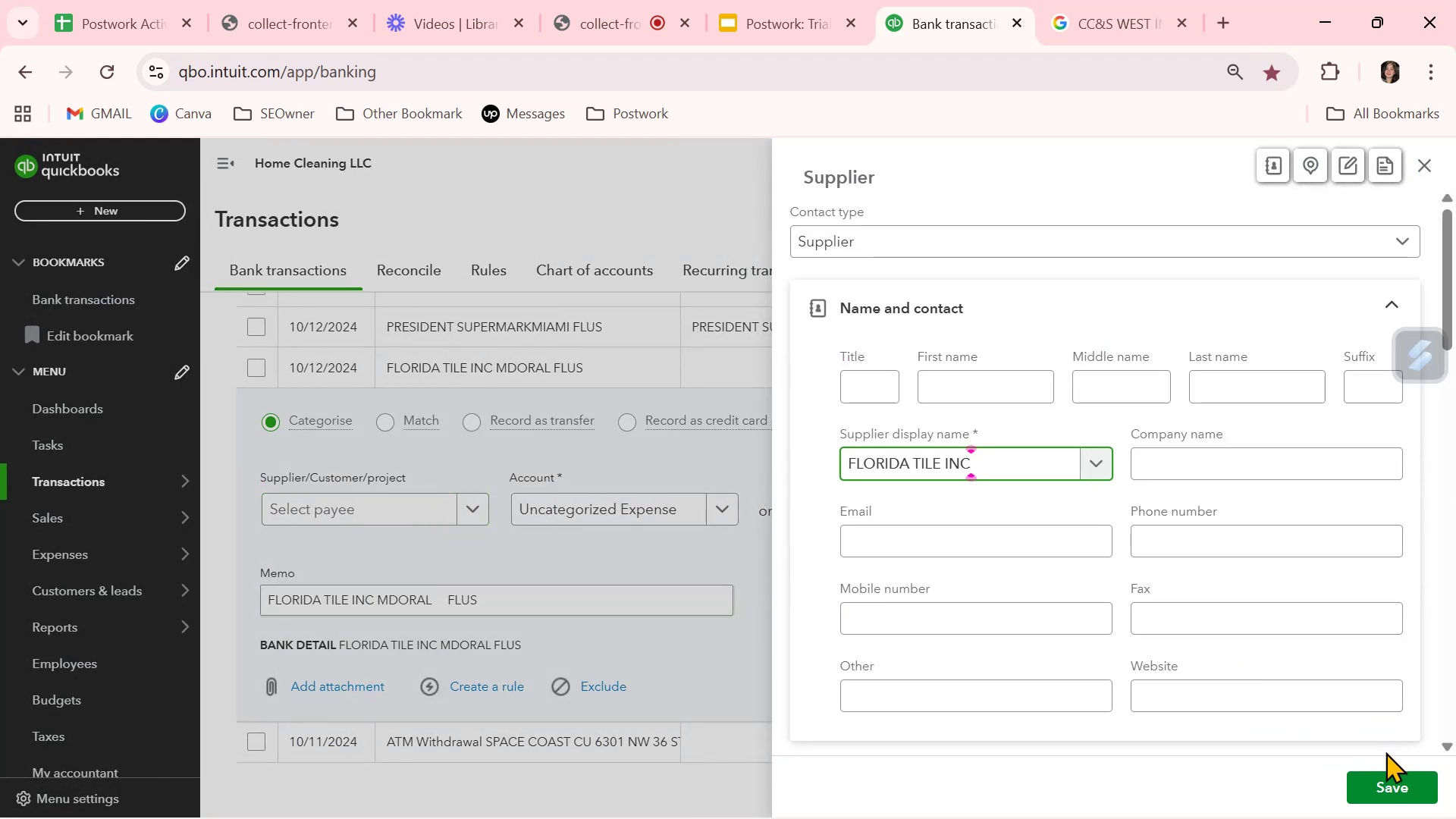 
left_click([1379, 786])
 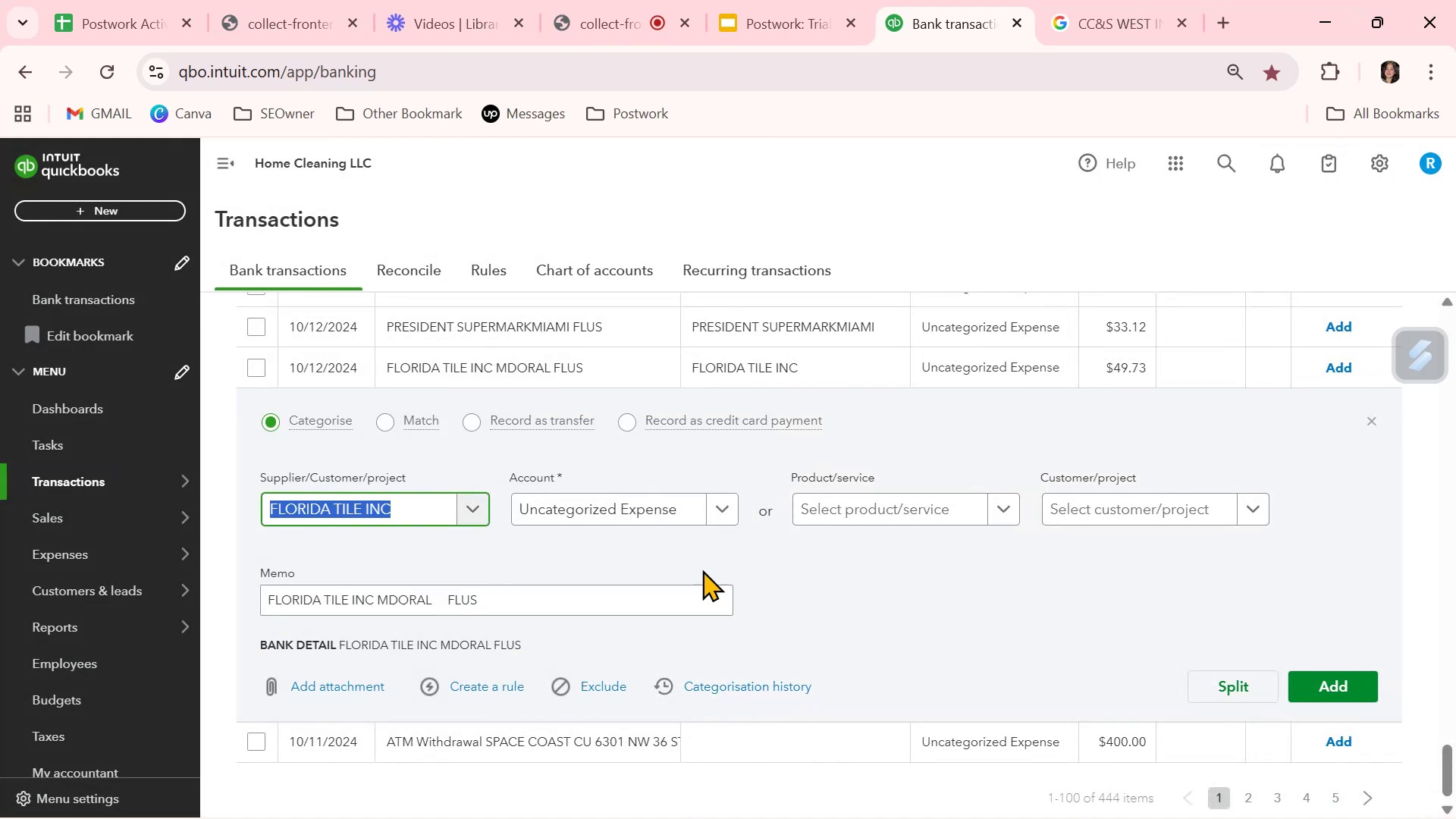 
left_click([720, 507])
 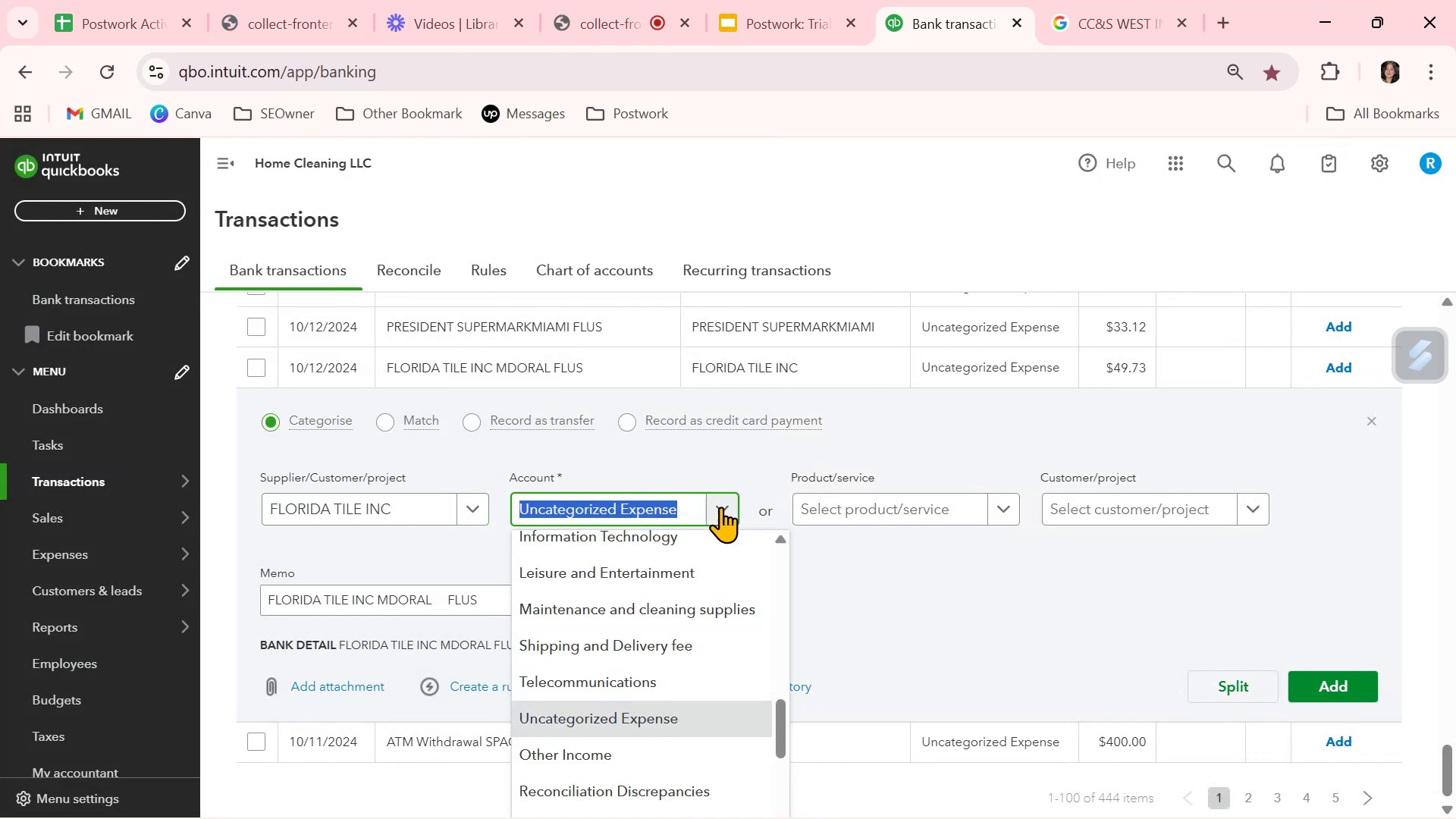 
type(HOM)
 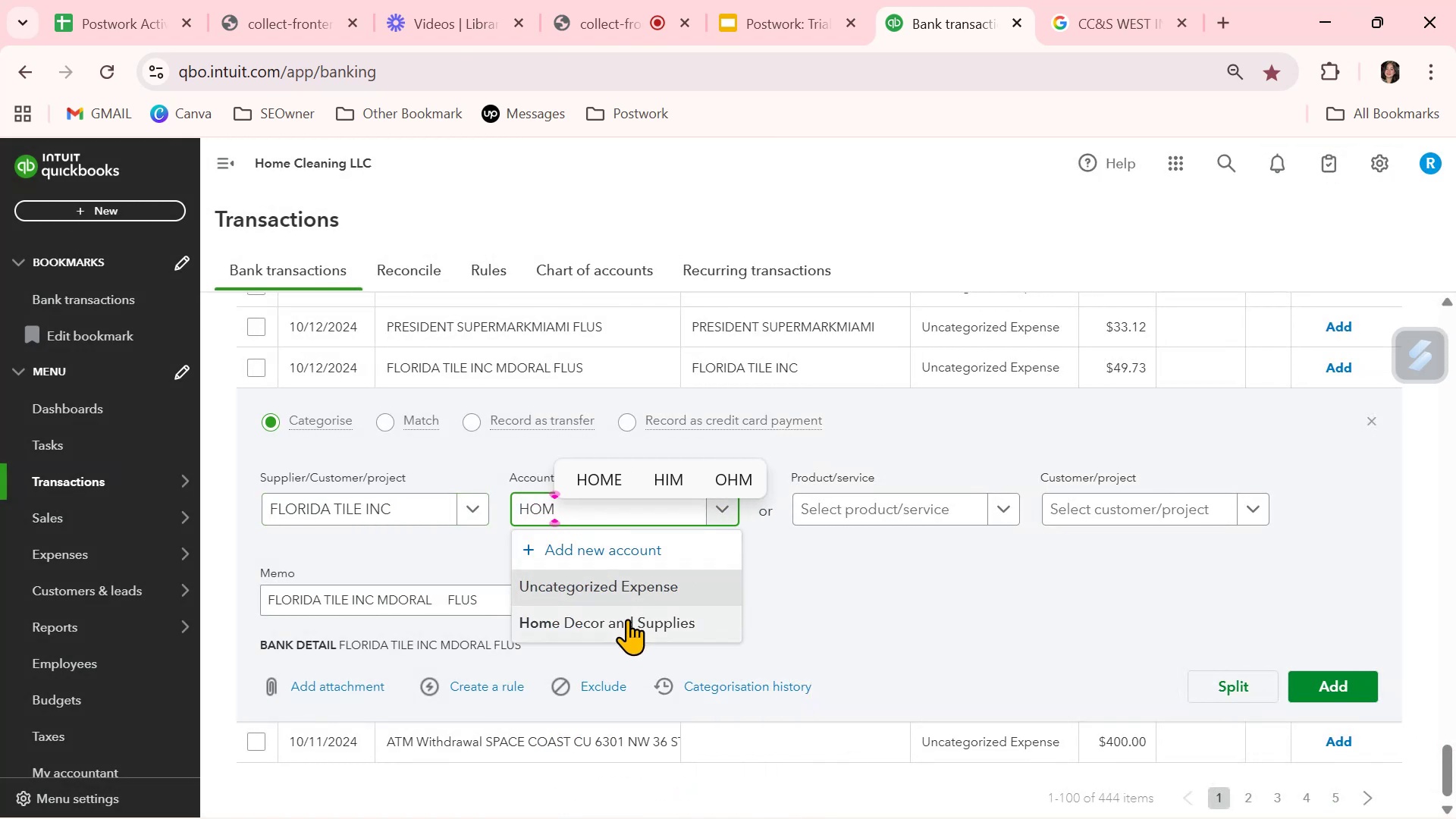 
left_click([626, 619])
 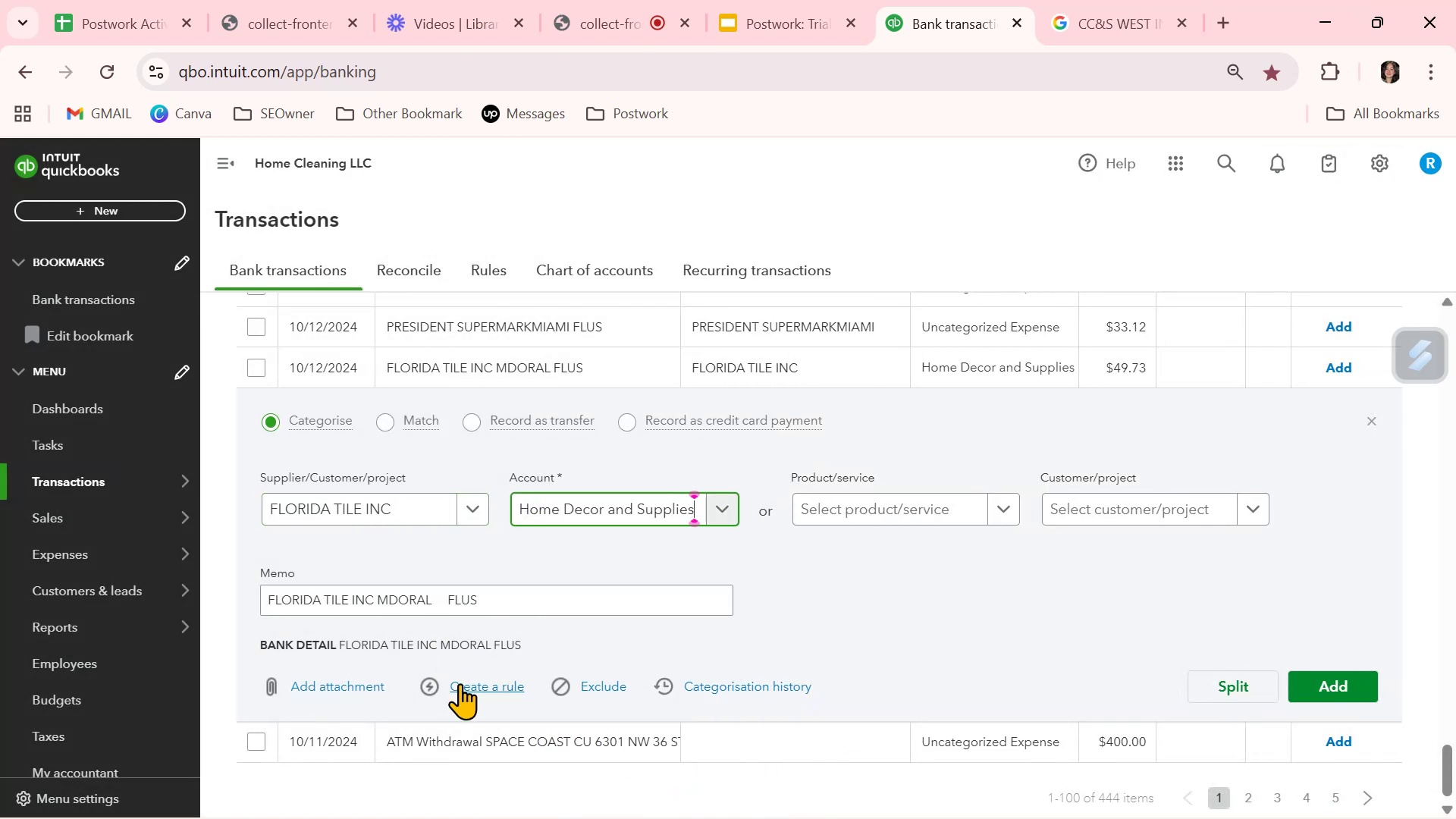 
left_click([473, 689])
 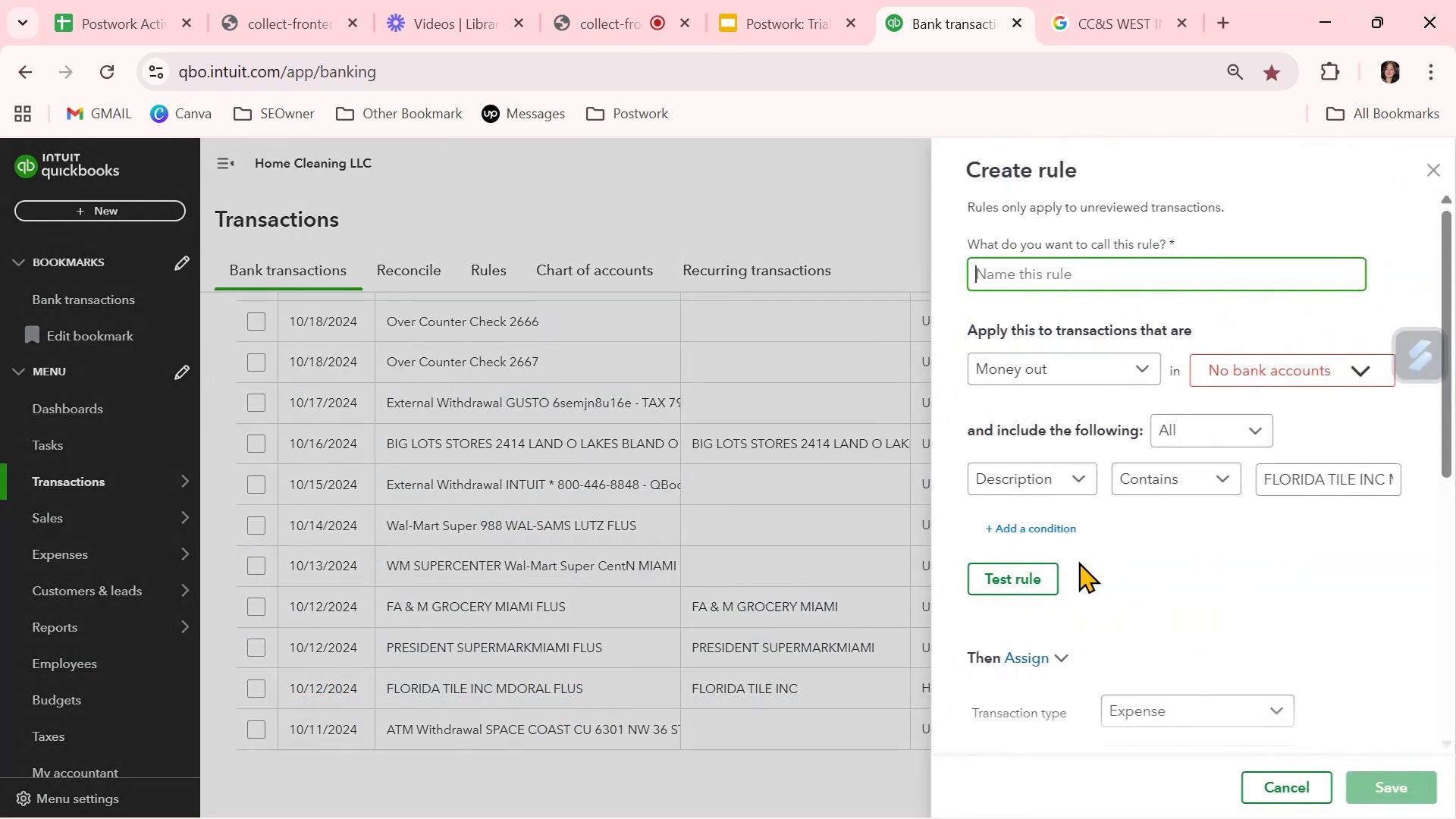 
key(Control+ControlLeft)
 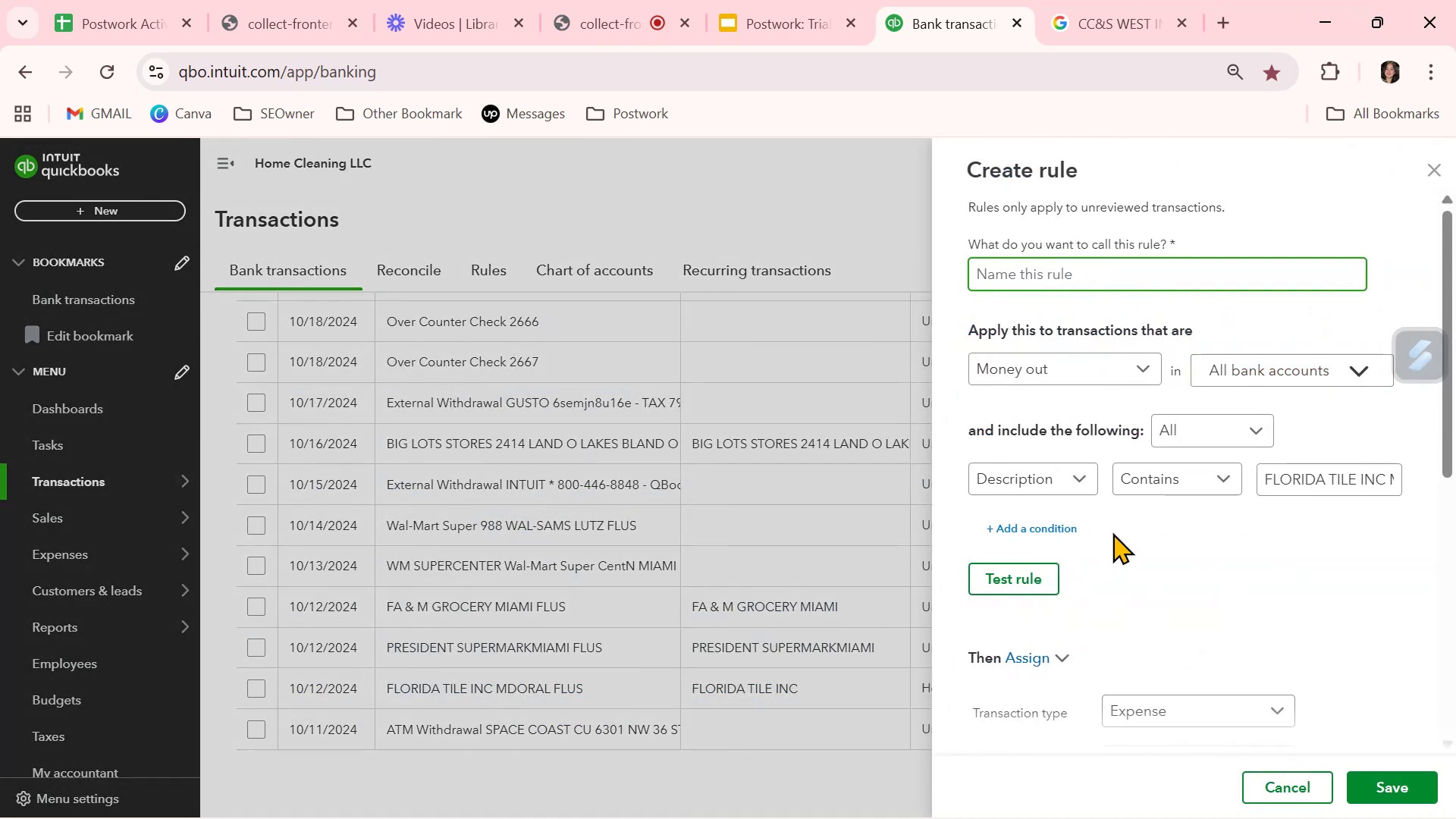 
key(Control+V)
 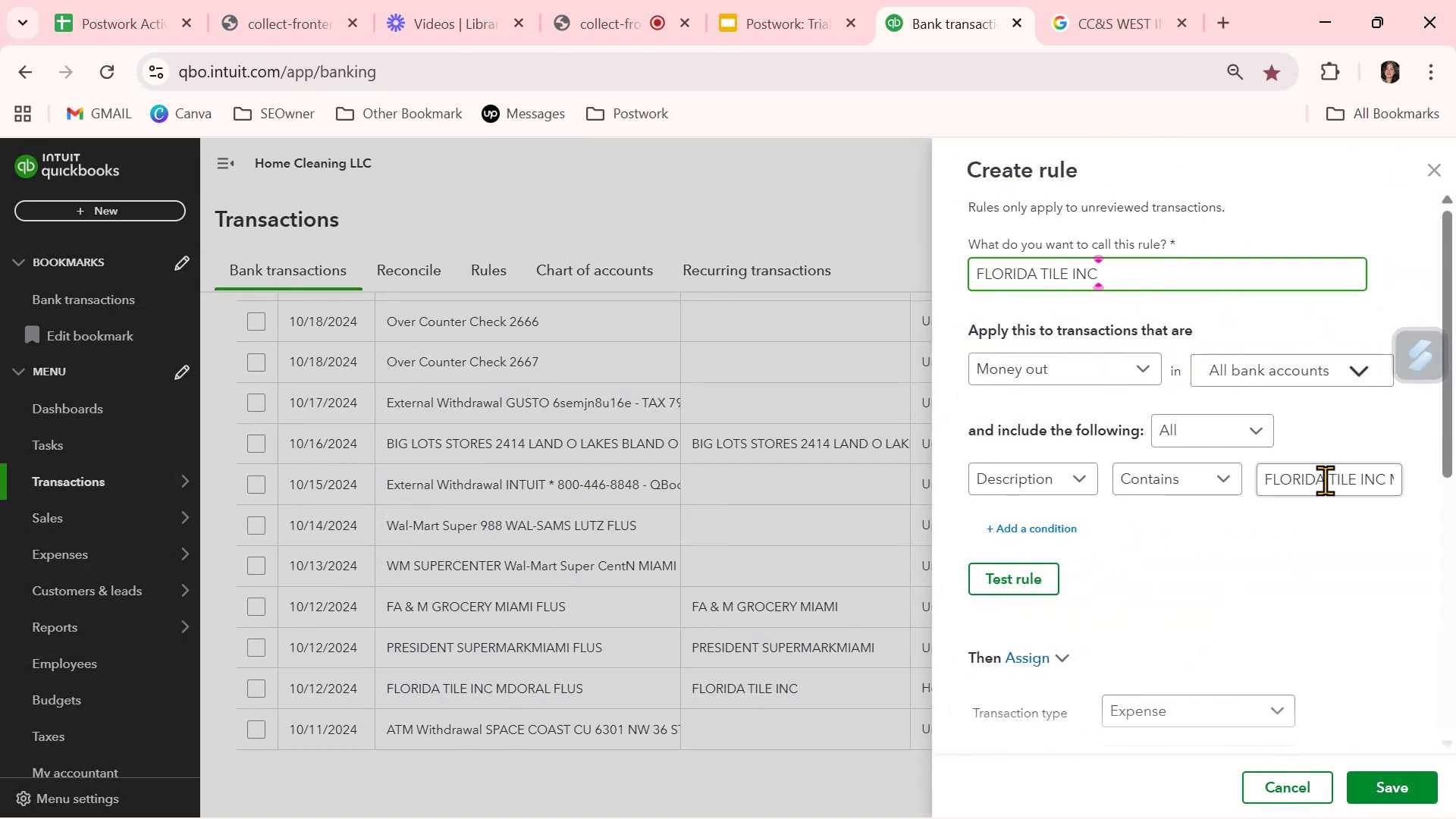 
left_click([1323, 475])
 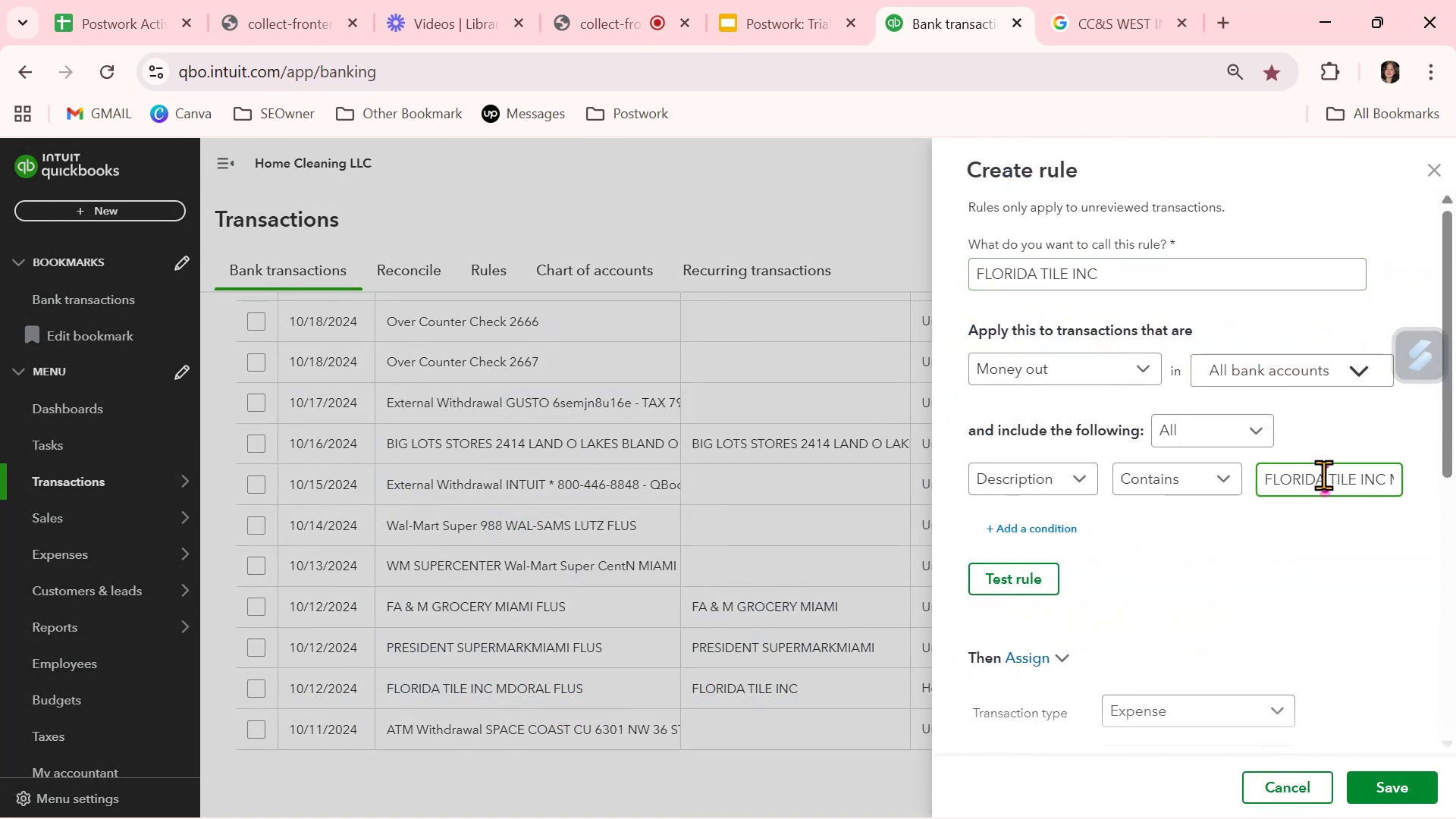 
key(Control+A)
 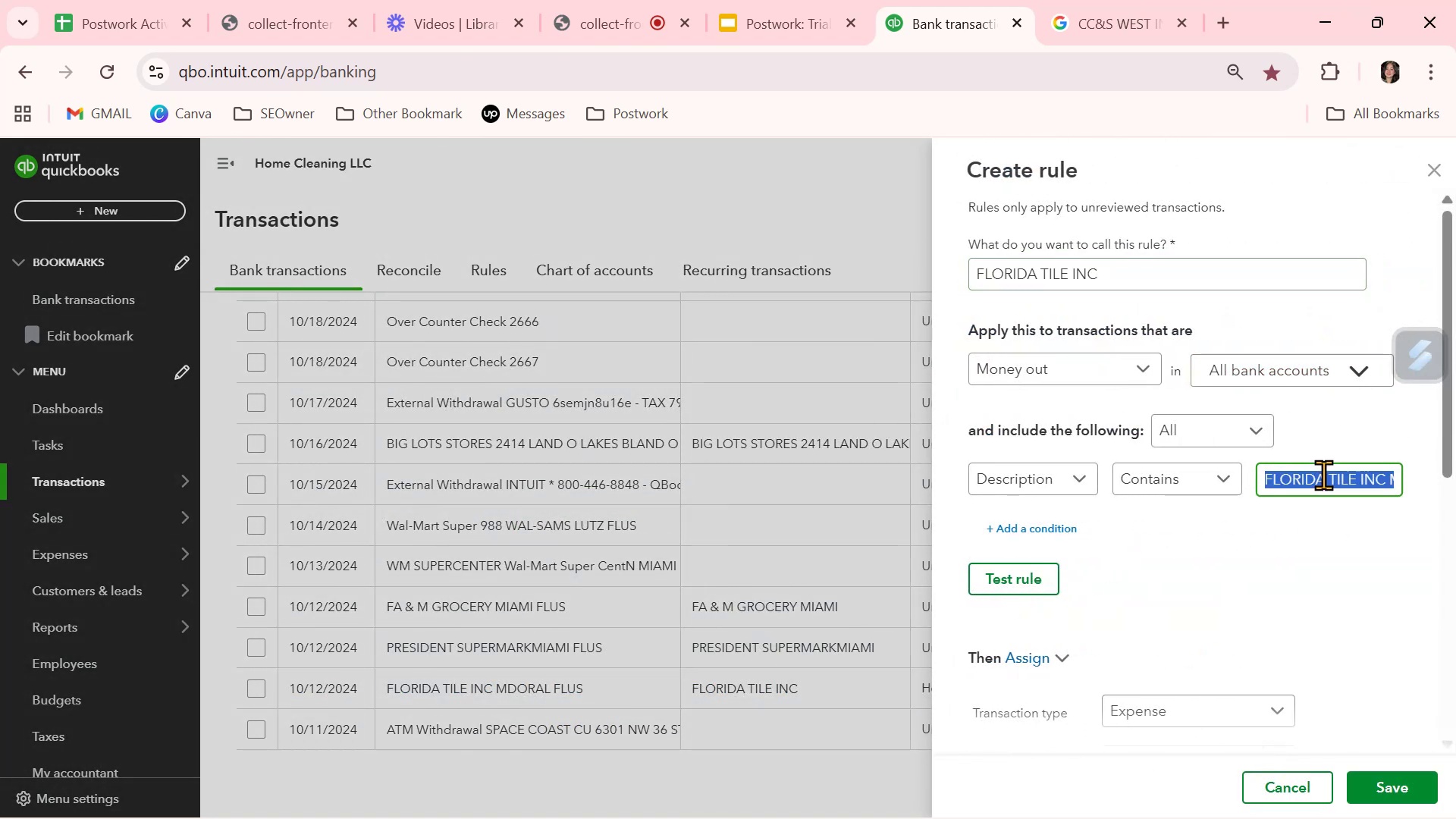 
key(Control+ControlLeft)
 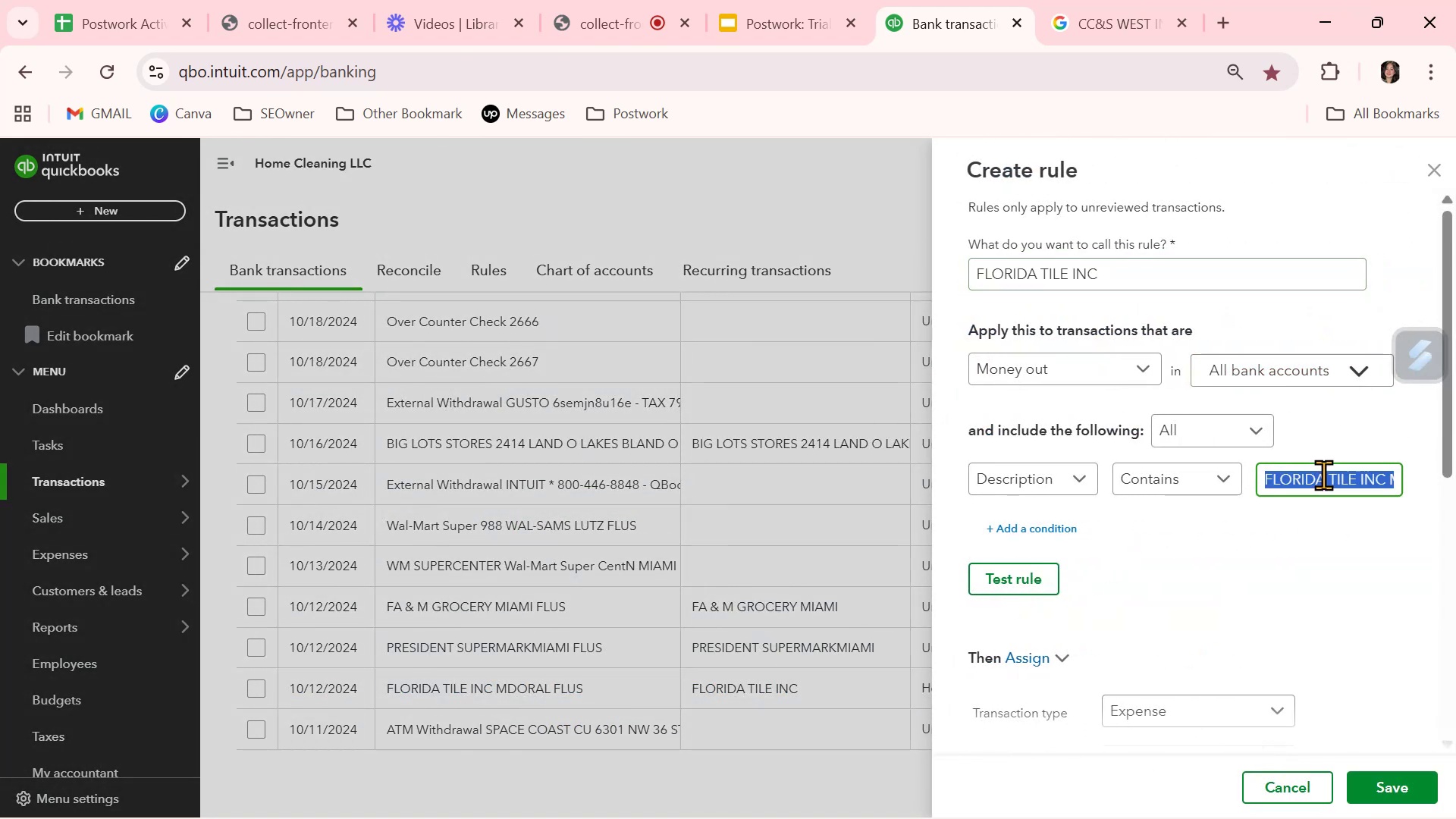 
key(Control+V)
 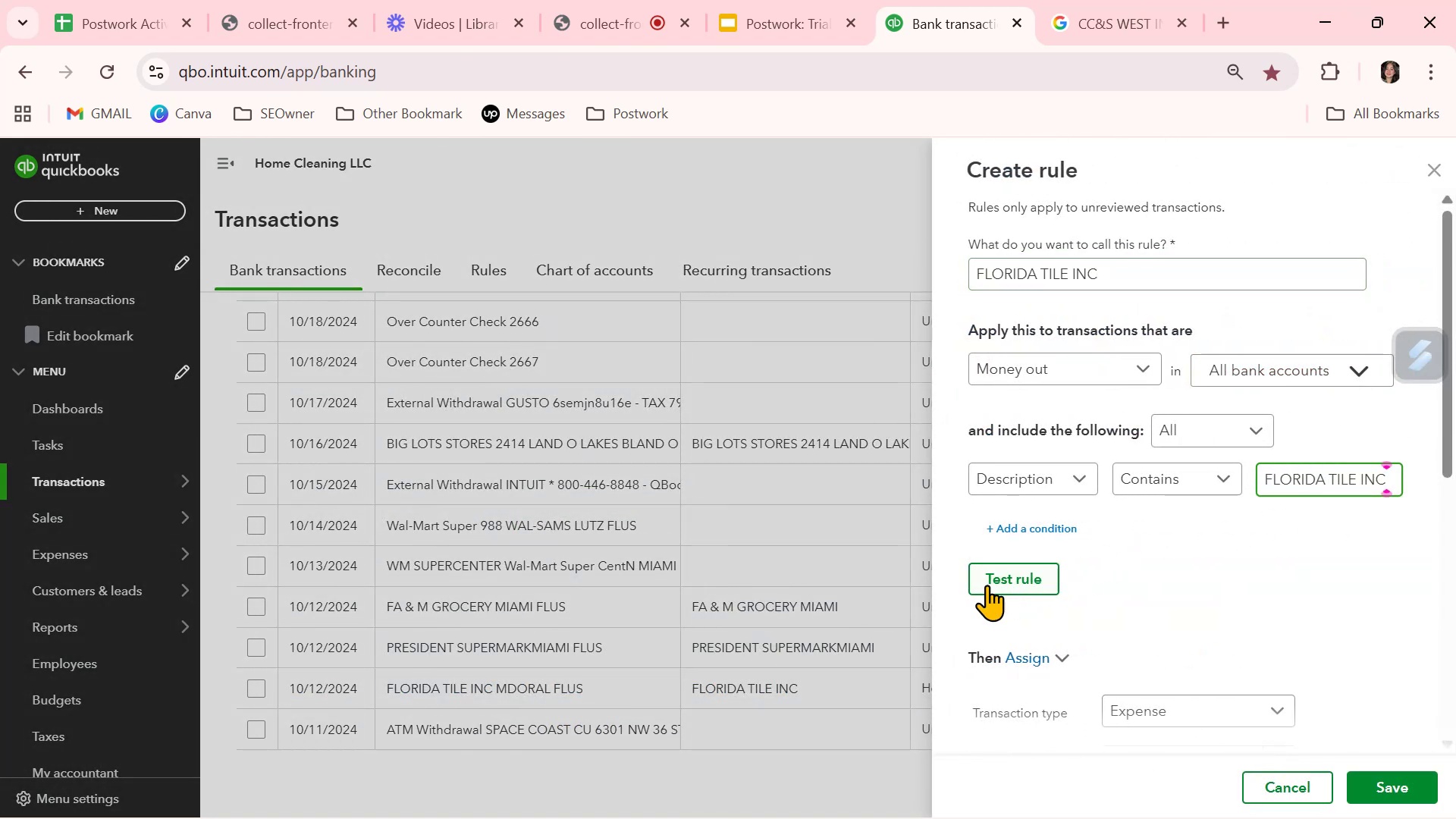 
left_click([994, 578])
 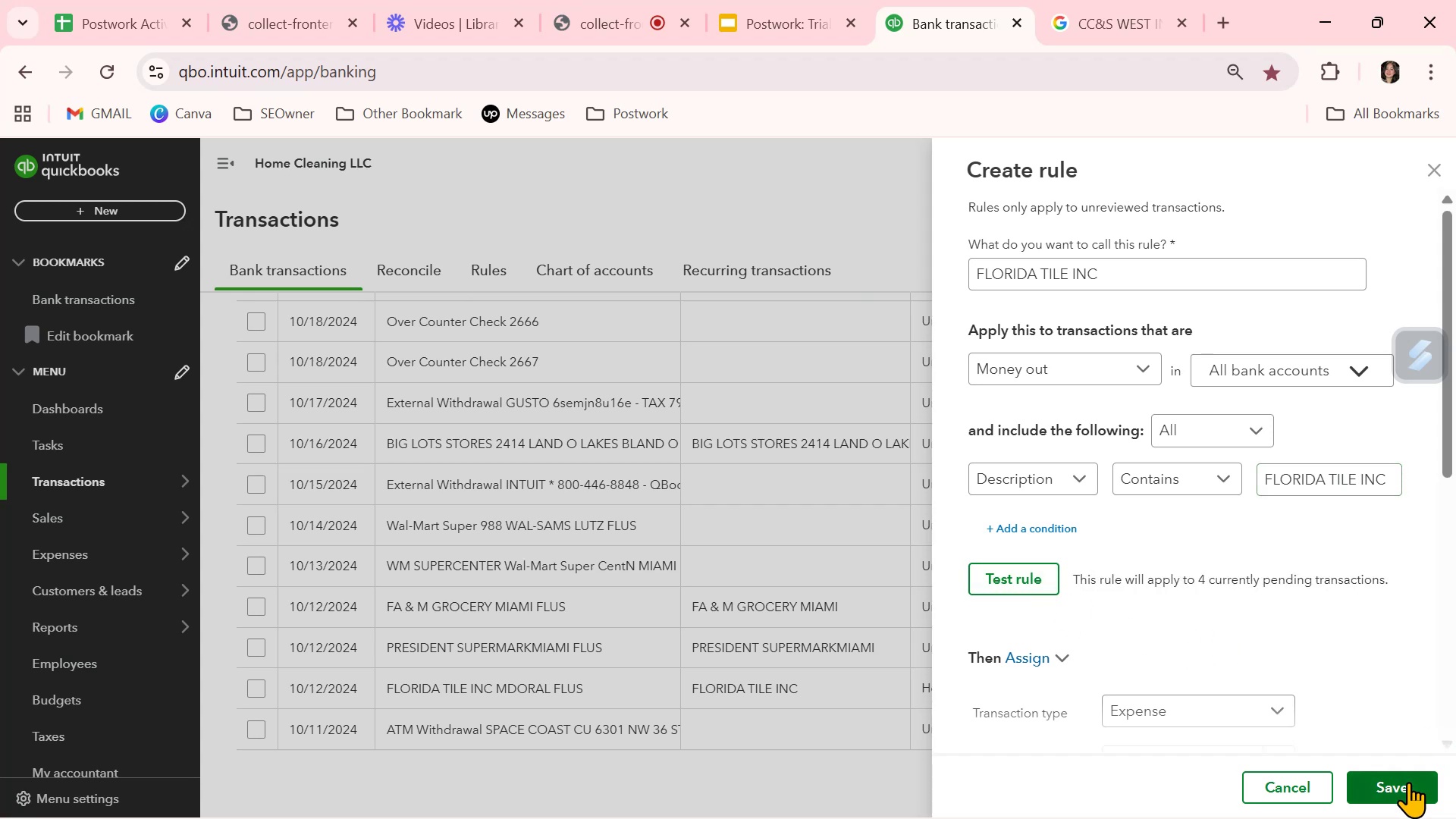 
left_click([1407, 782])
 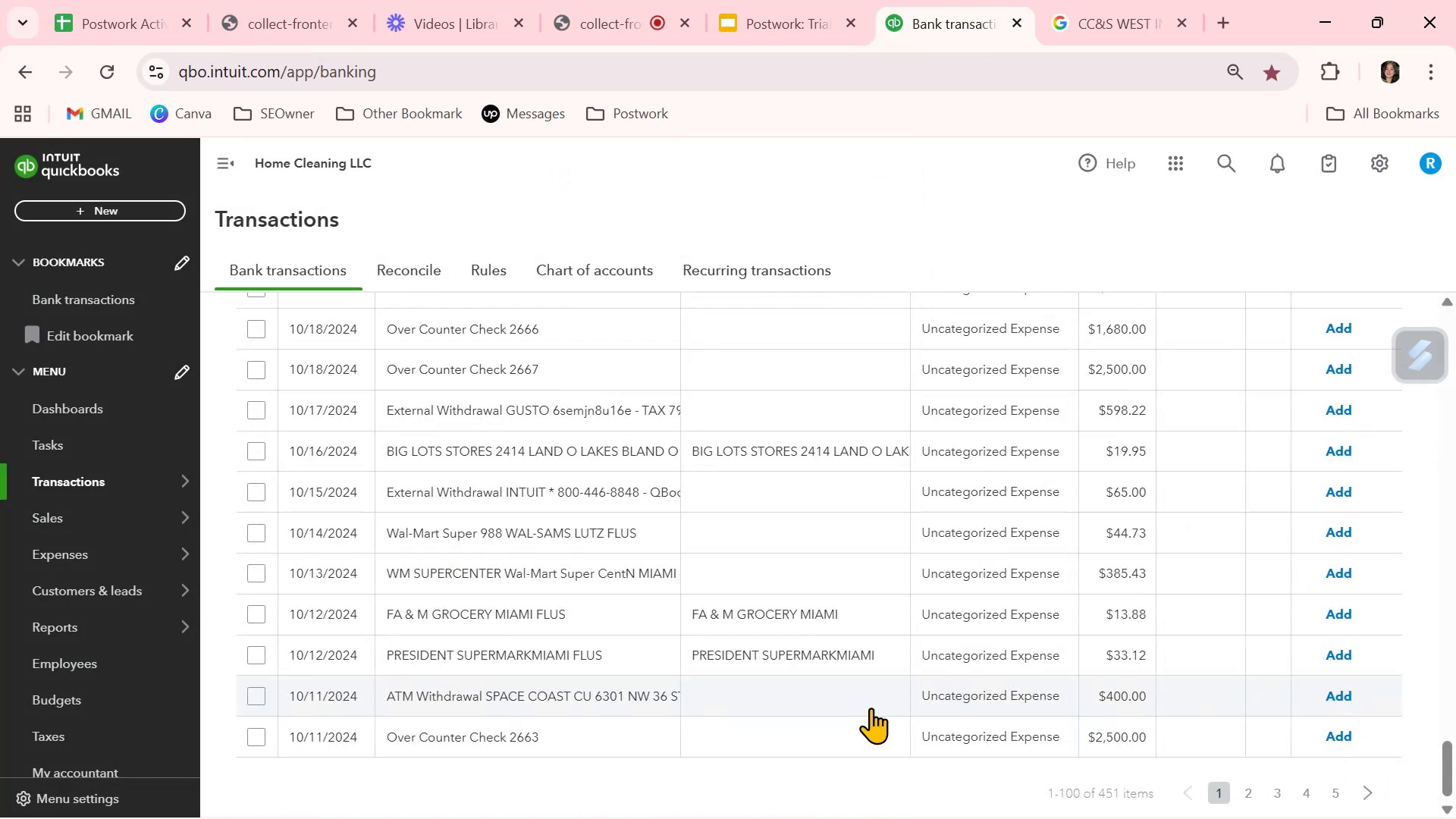 
wait(6.15)
 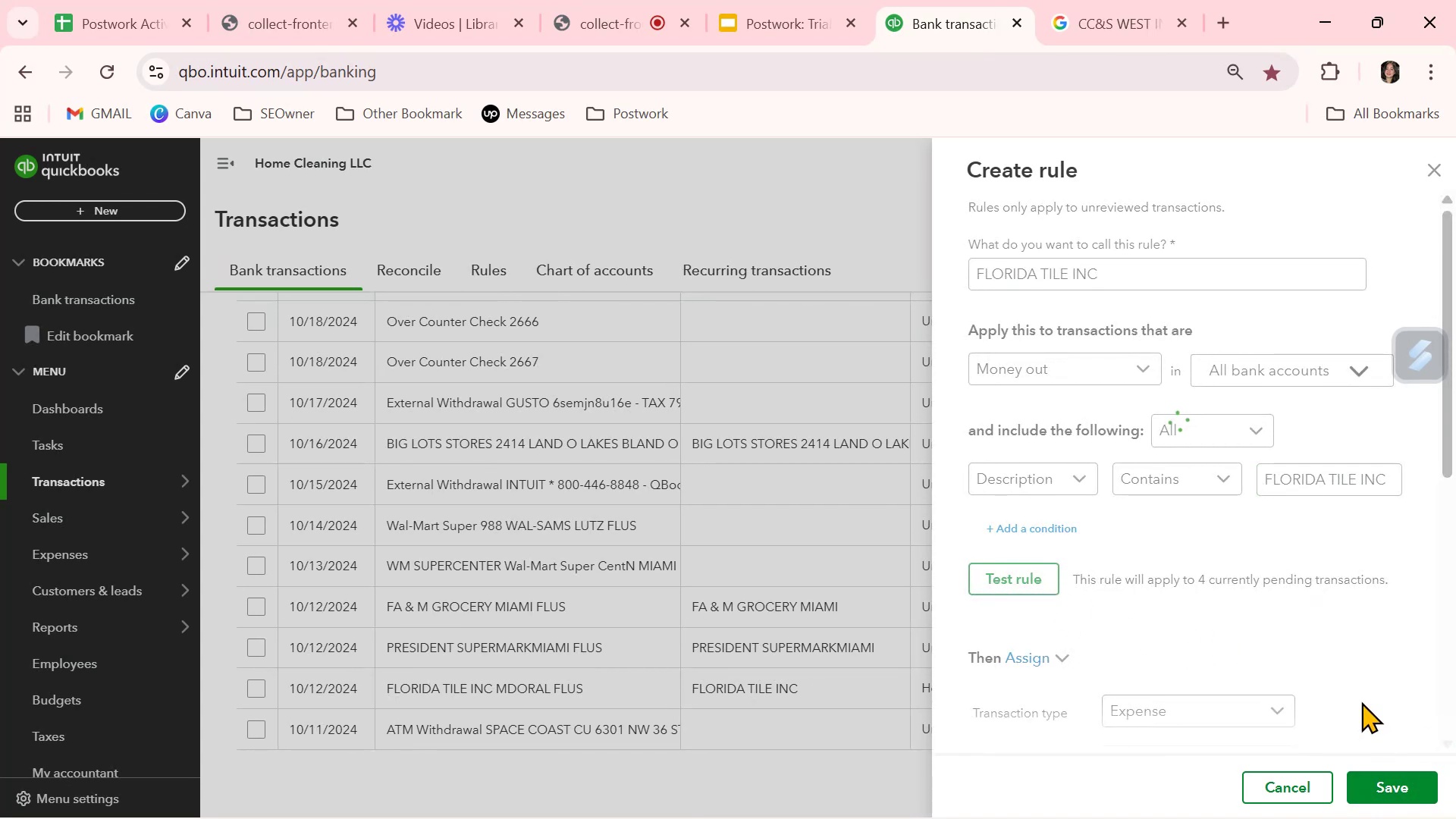 
scroll: coordinate [974, 673], scroll_direction: up, amount: 16.0
 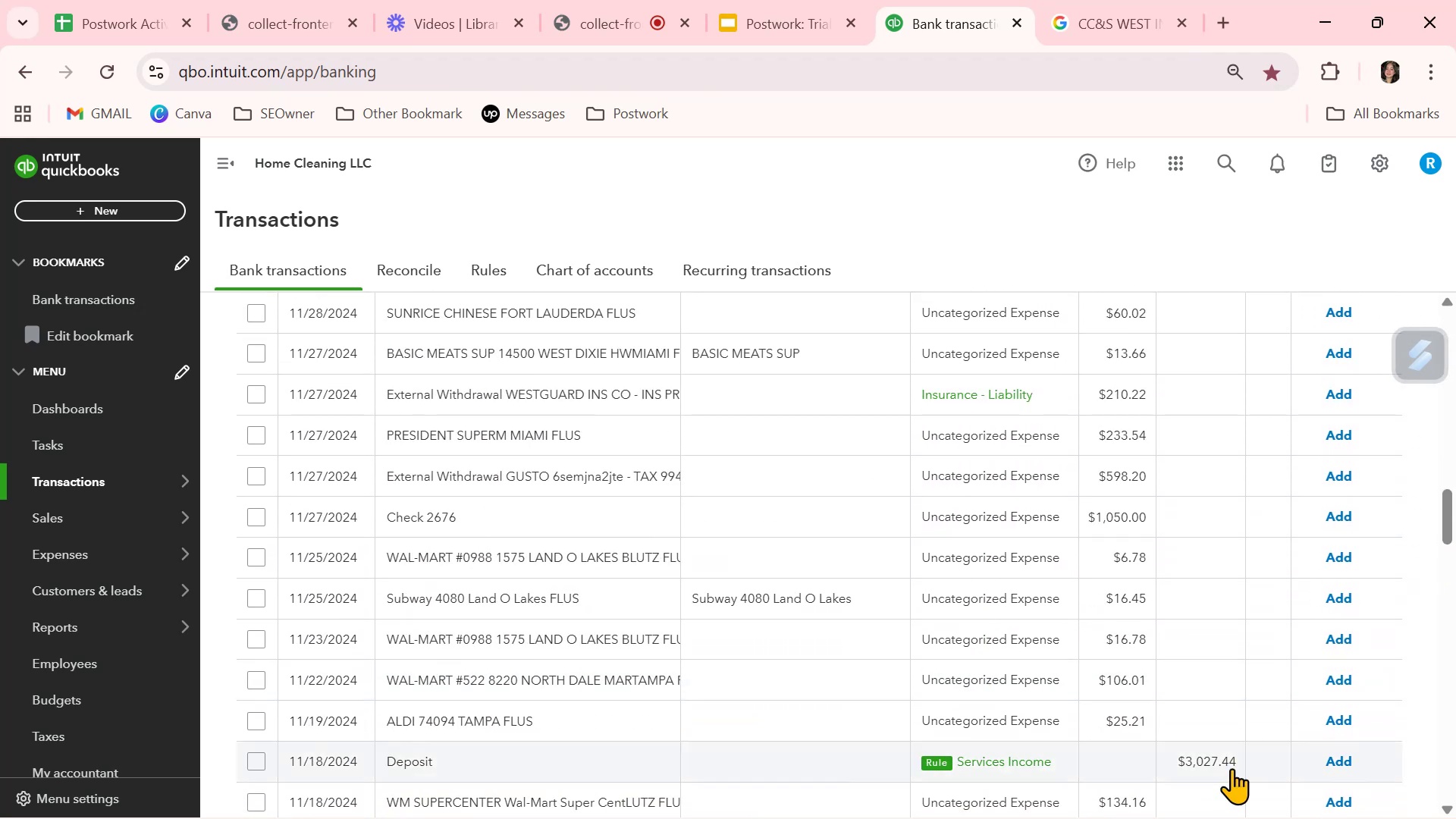 
scroll: coordinate [1231, 736], scroll_direction: down, amount: 4.0
 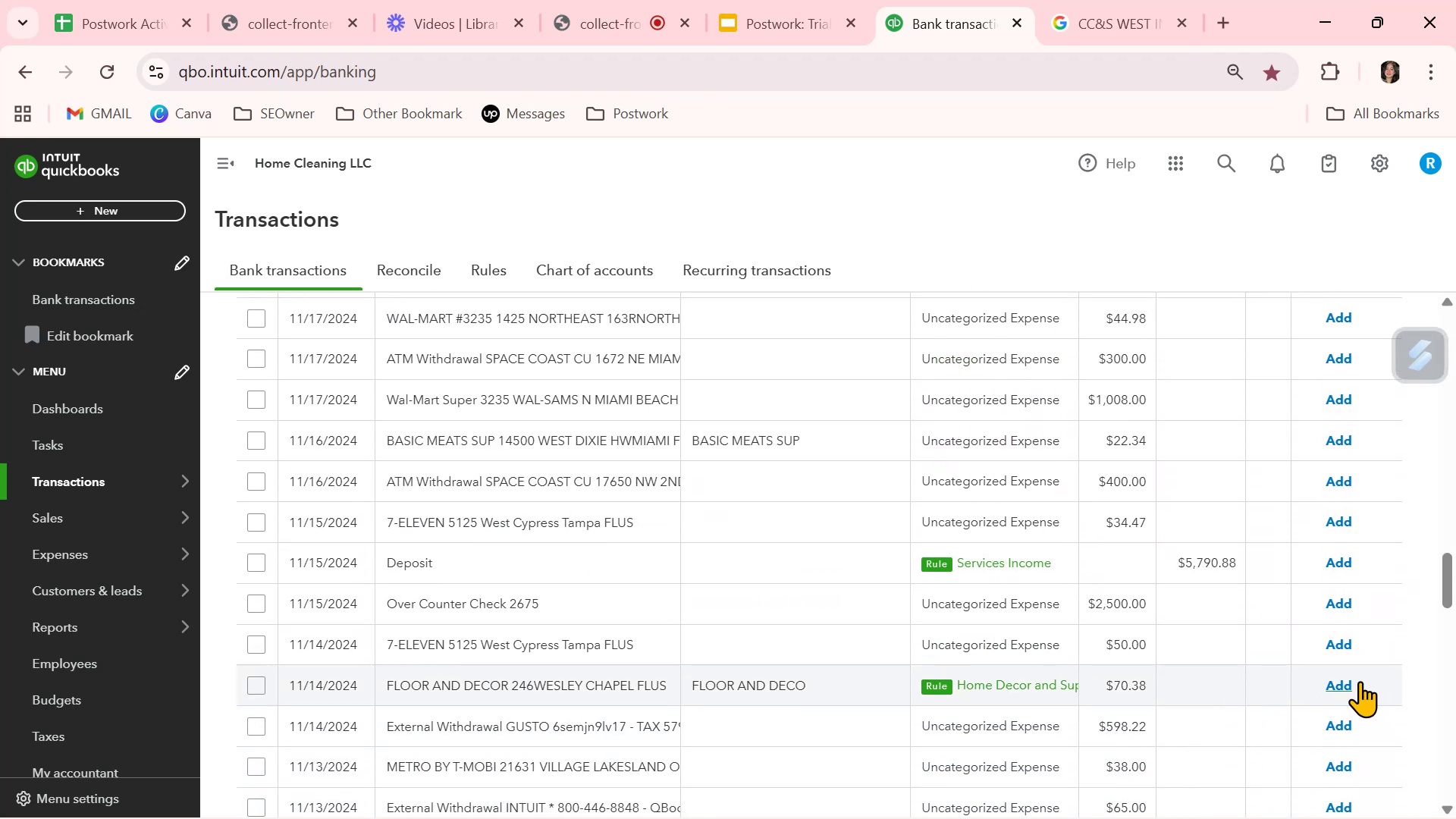 
left_click([1348, 683])
 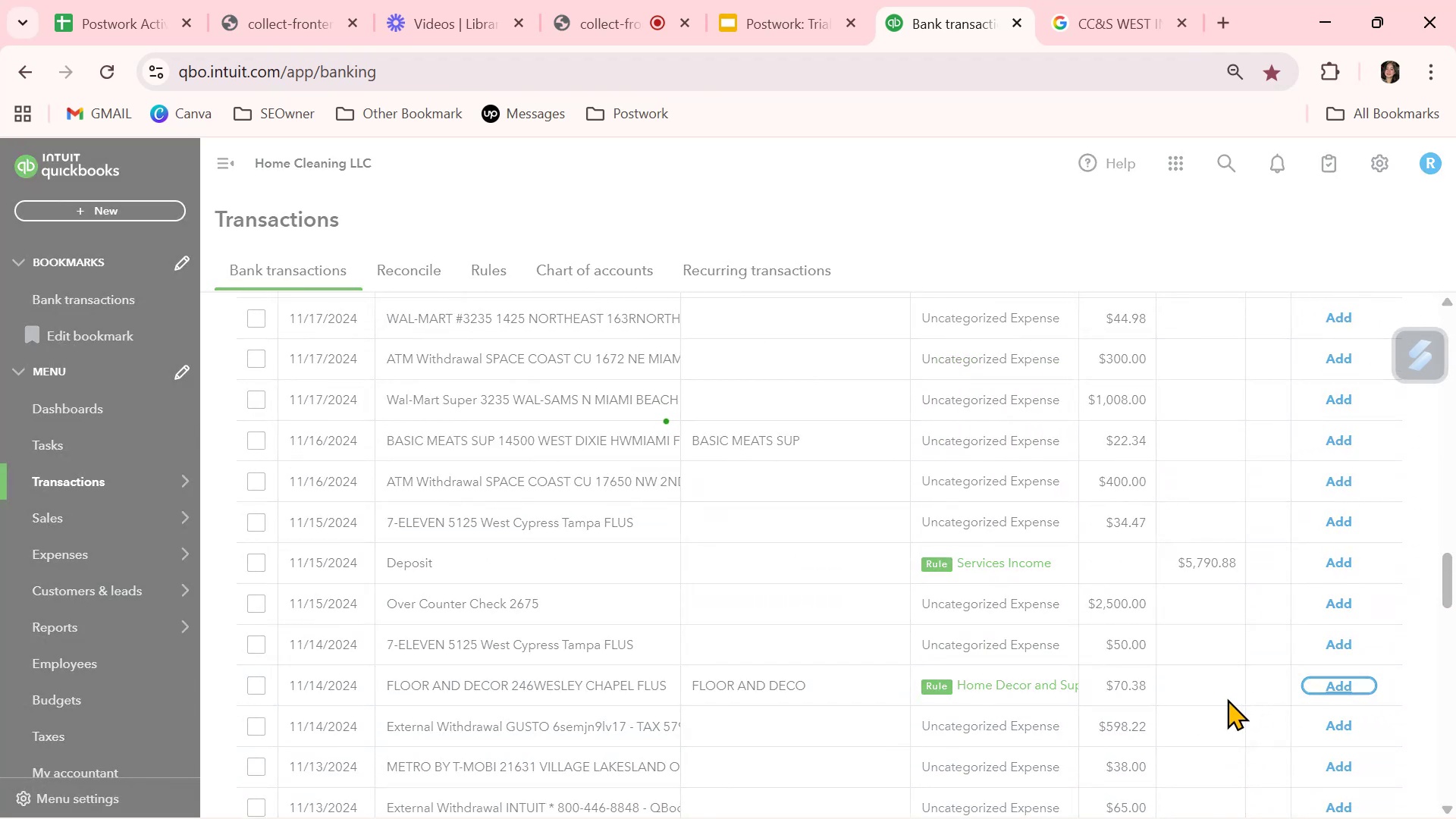 
scroll: coordinate [1283, 622], scroll_direction: down, amount: 9.0
 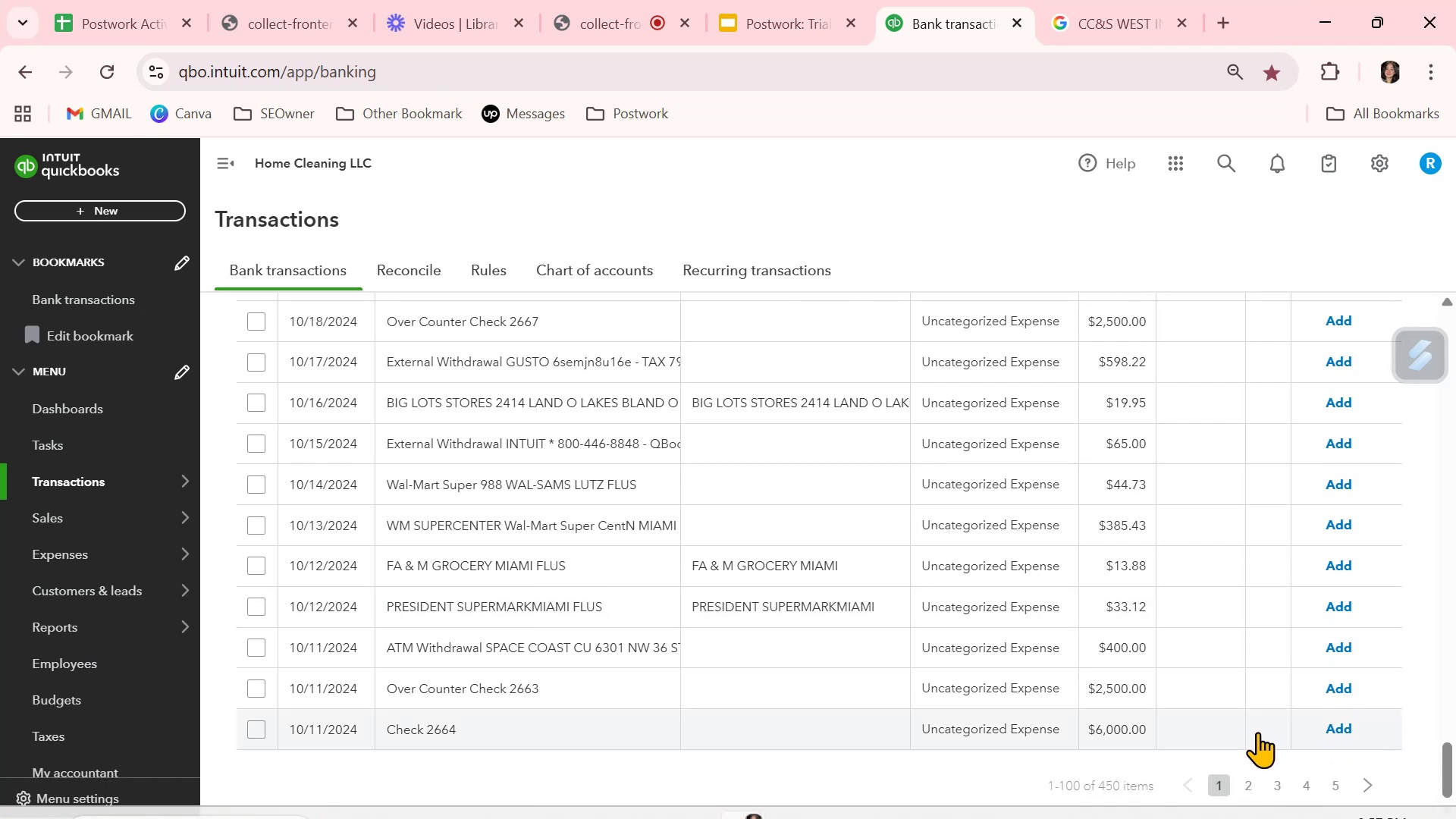 
left_click([1247, 789])
 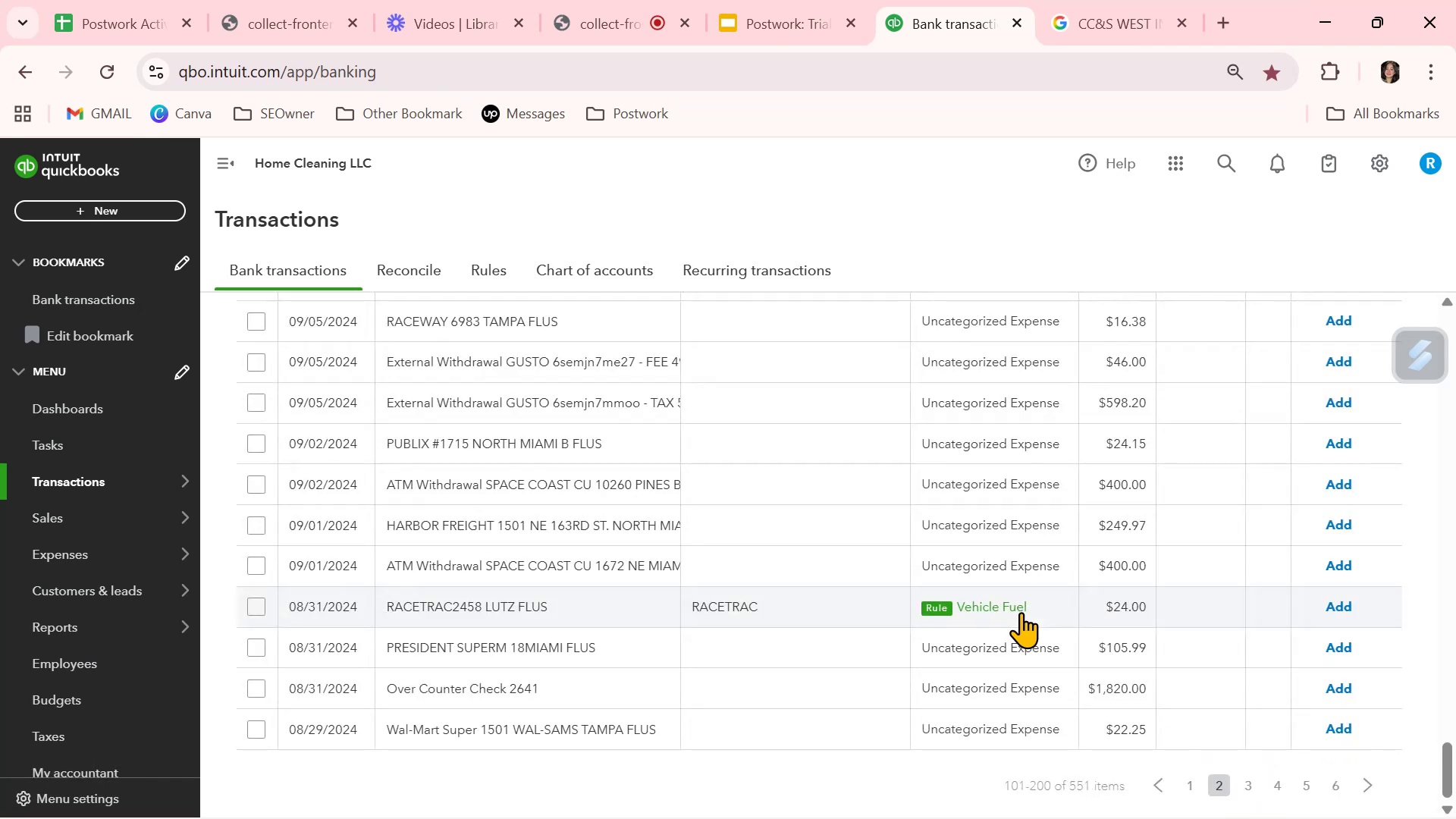 
left_click([1343, 607])
 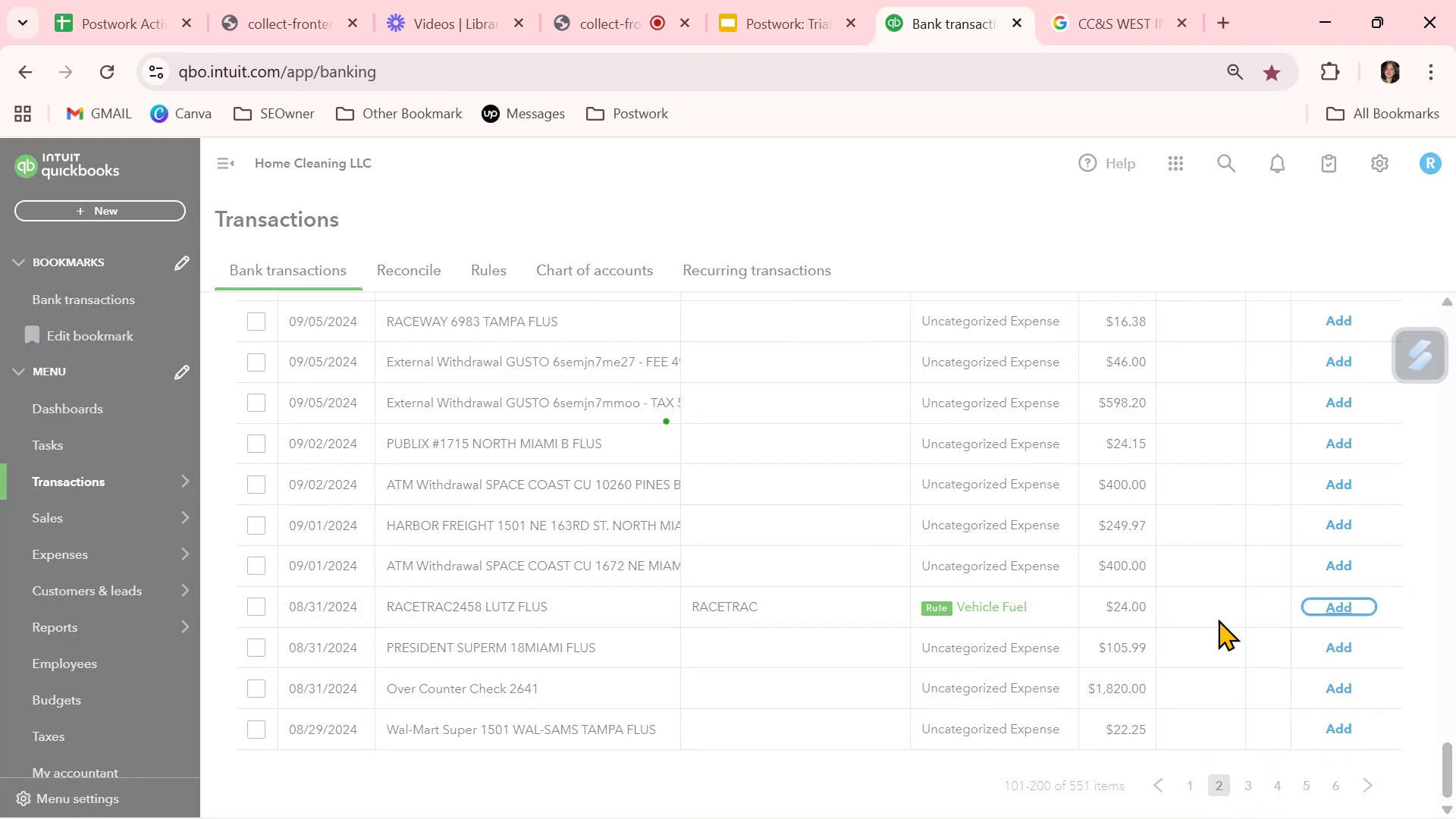 
scroll: coordinate [1218, 619], scroll_direction: up, amount: 4.0
 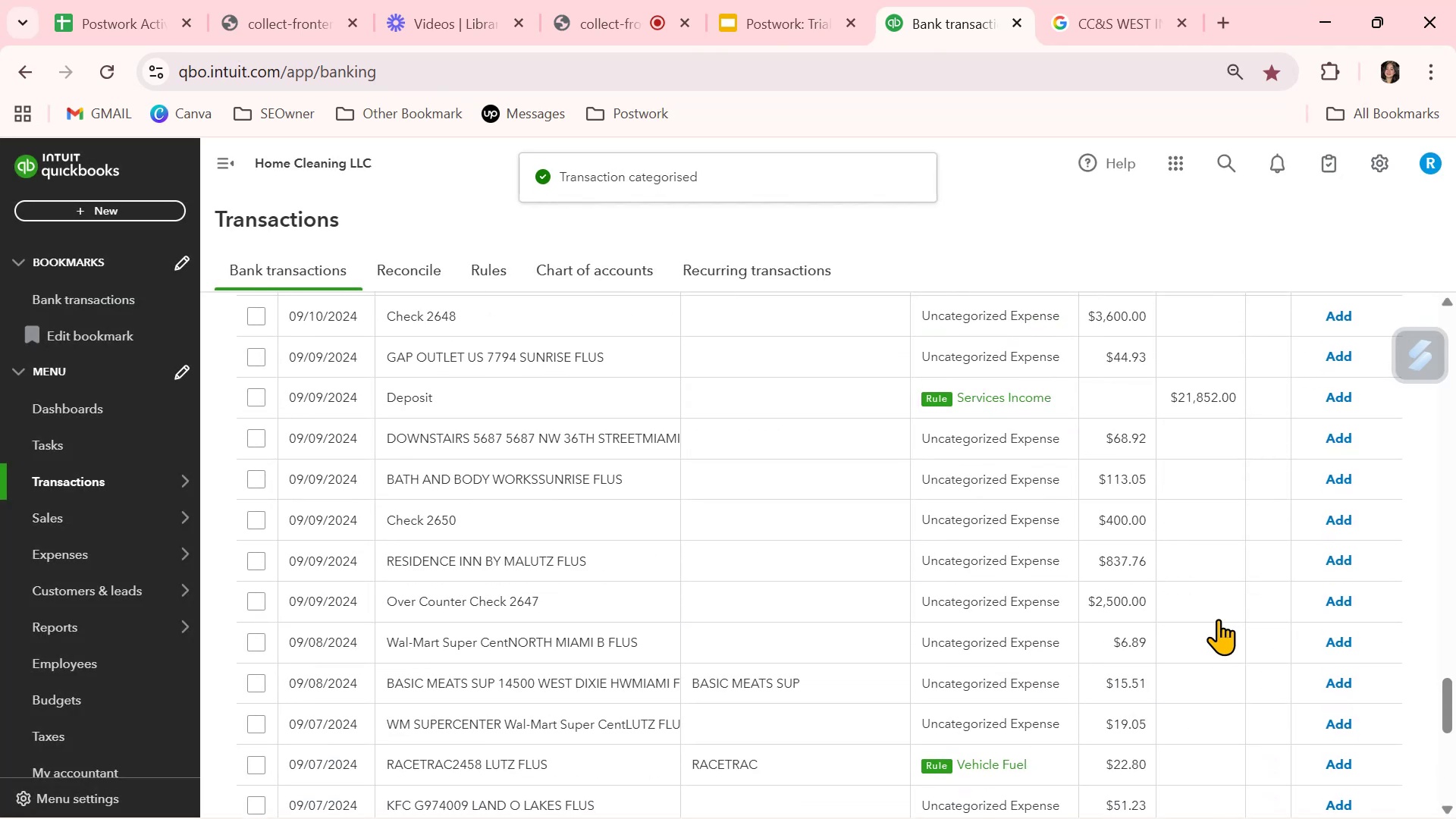 
scroll: coordinate [1224, 633], scroll_direction: down, amount: 1.0
 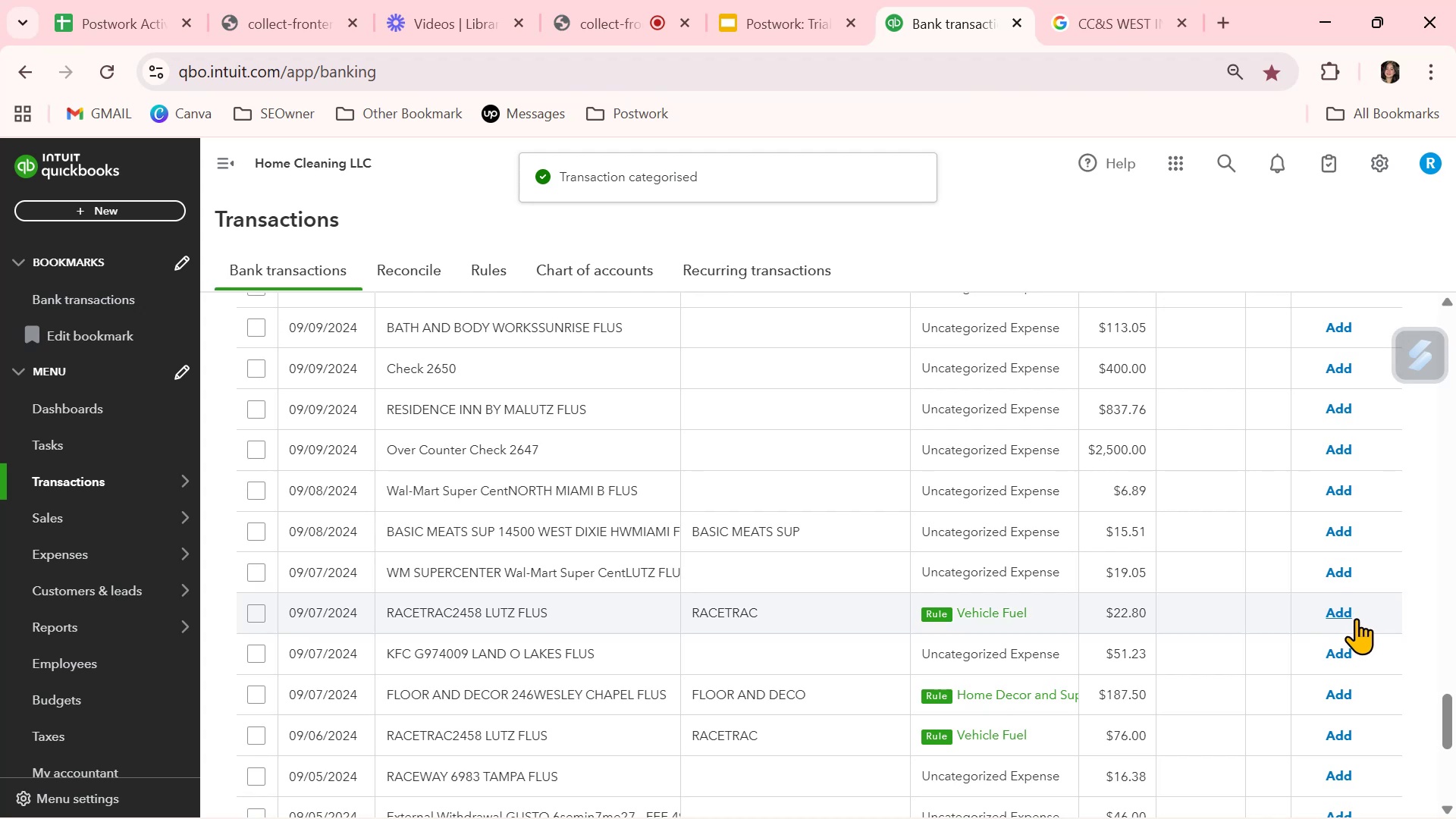 
left_click([1351, 613])
 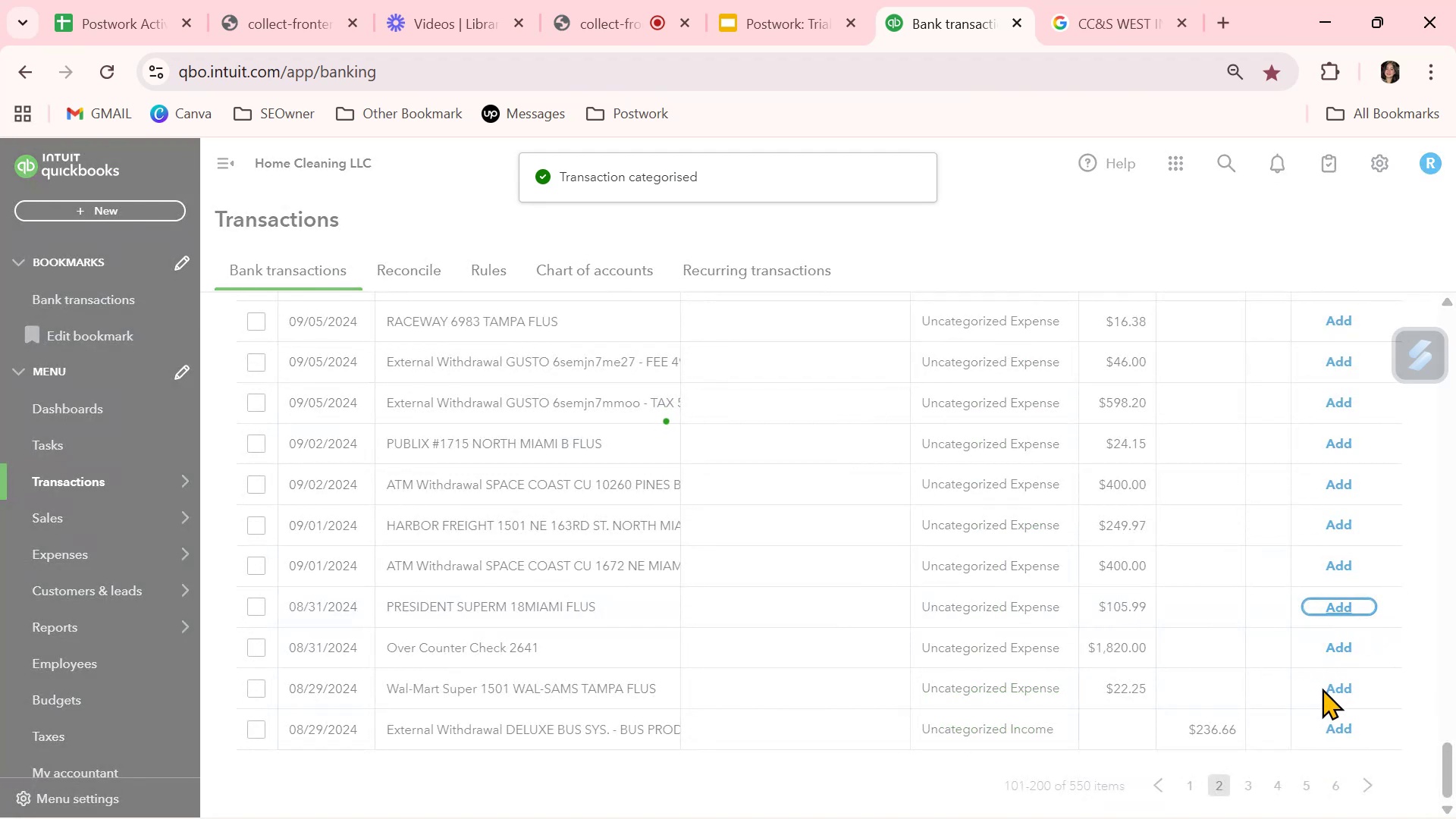 
scroll: coordinate [1115, 617], scroll_direction: down, amount: 3.0
 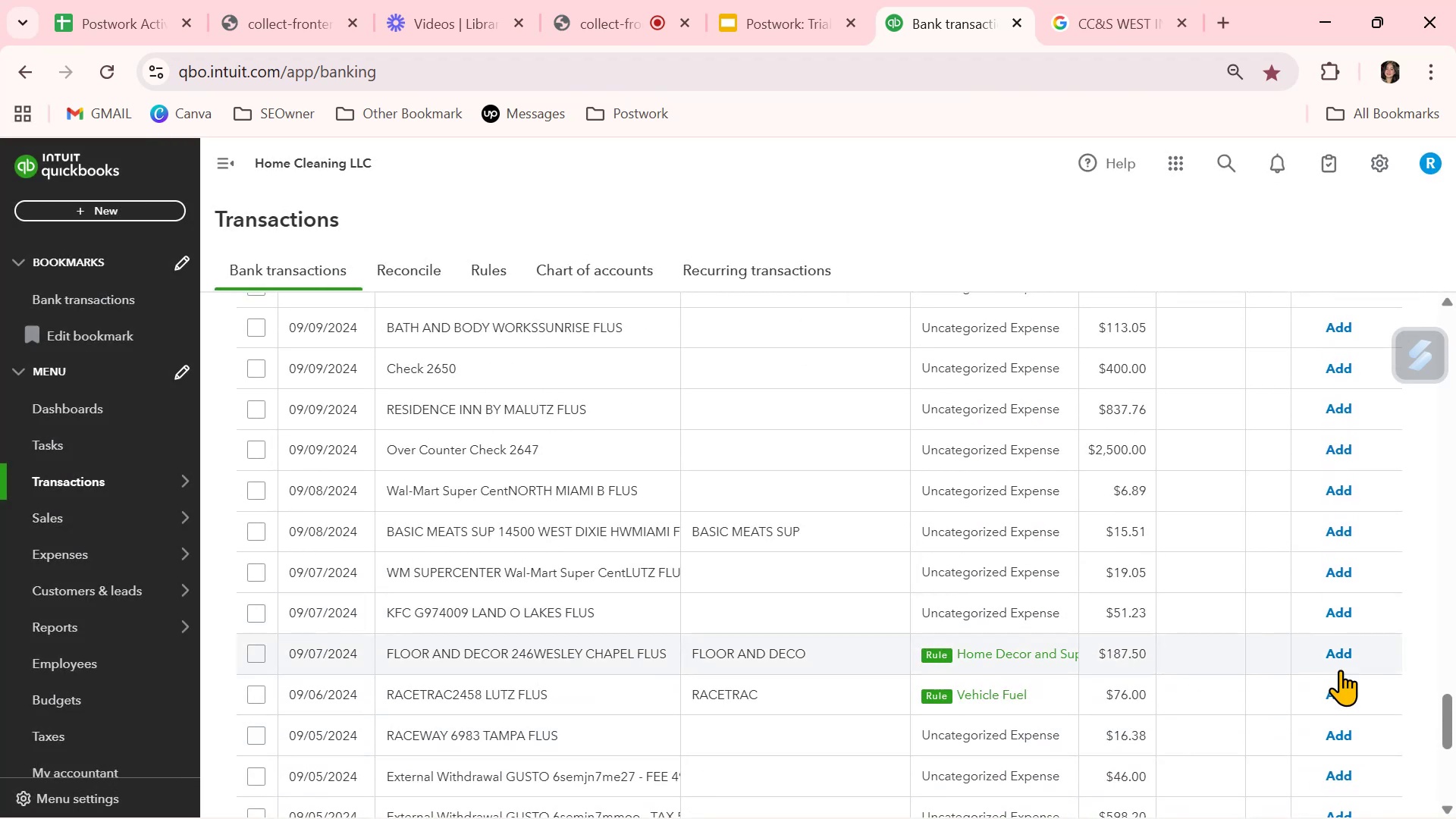 
left_click([1340, 647])
 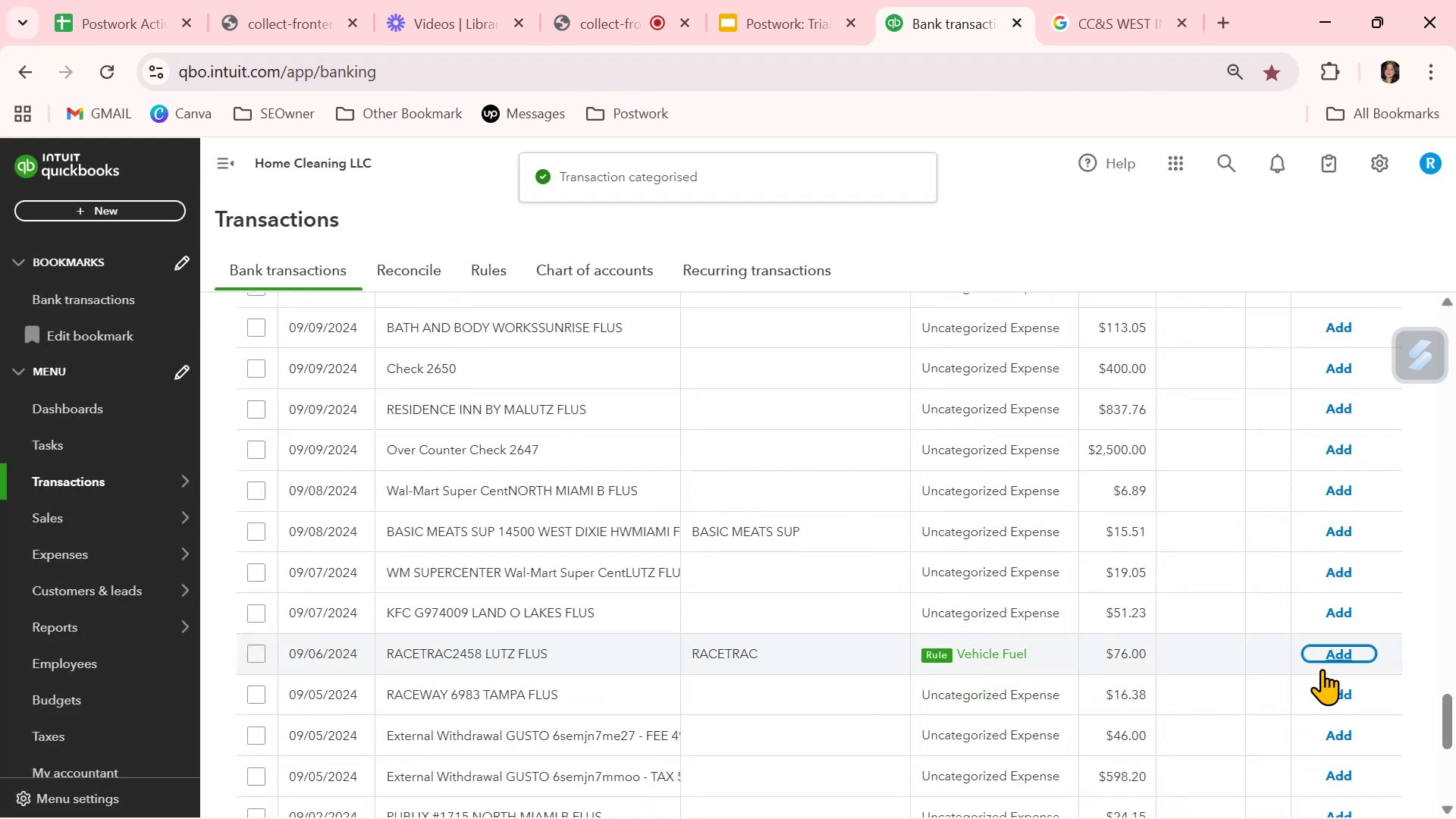 
left_click([1354, 654])
 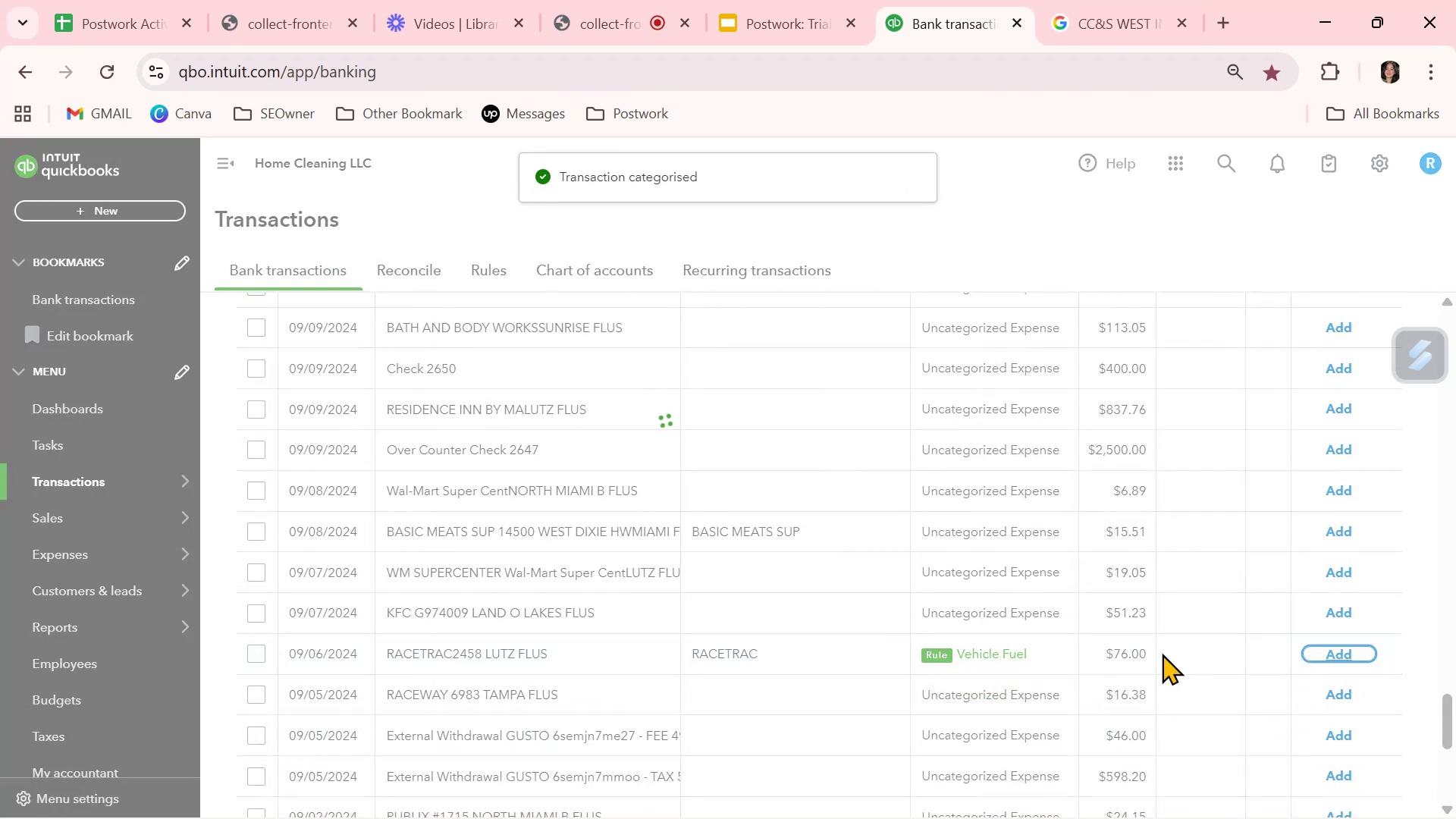 
scroll: coordinate [1205, 641], scroll_direction: up, amount: 6.0
 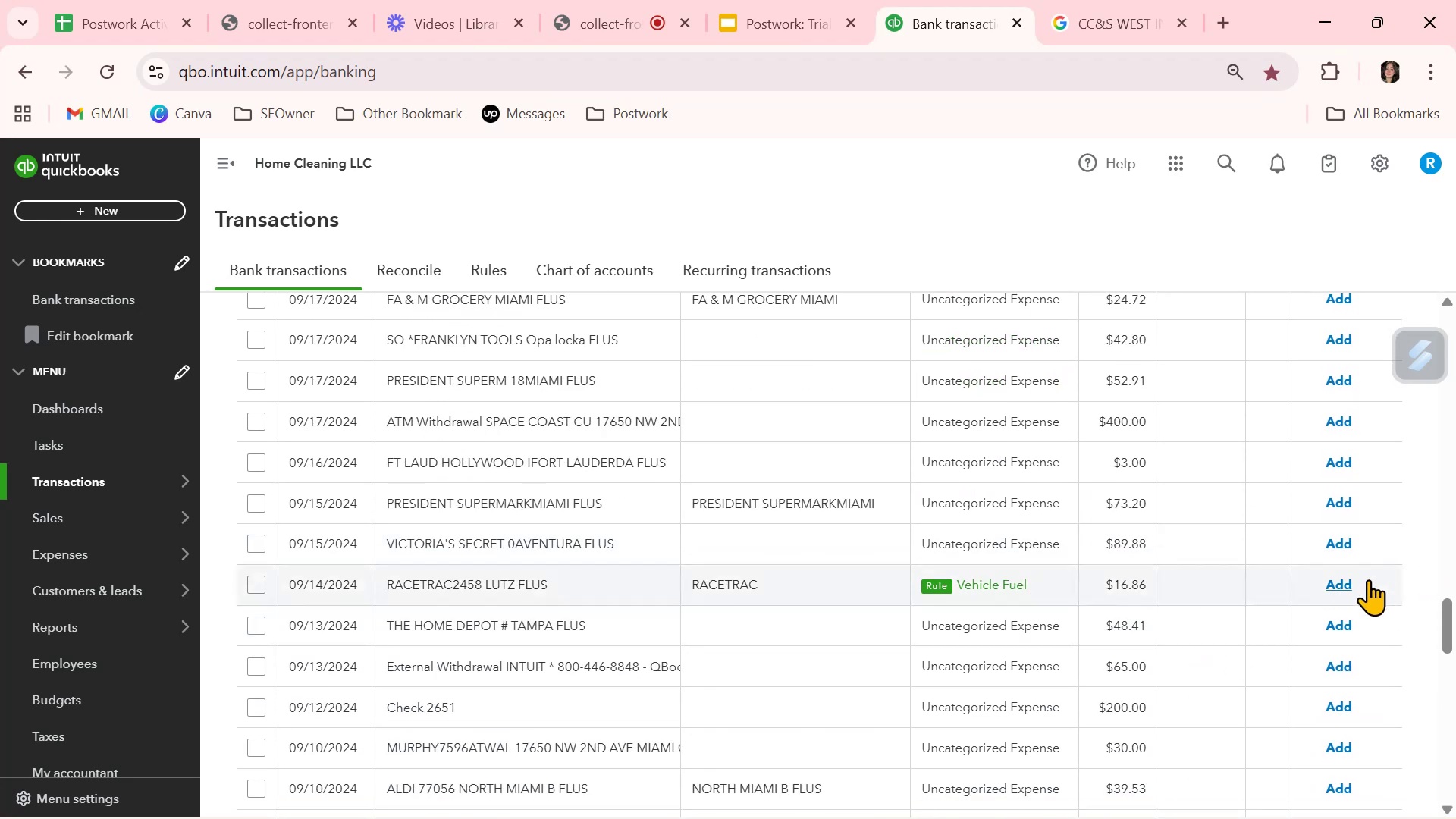 
left_click([1341, 587])
 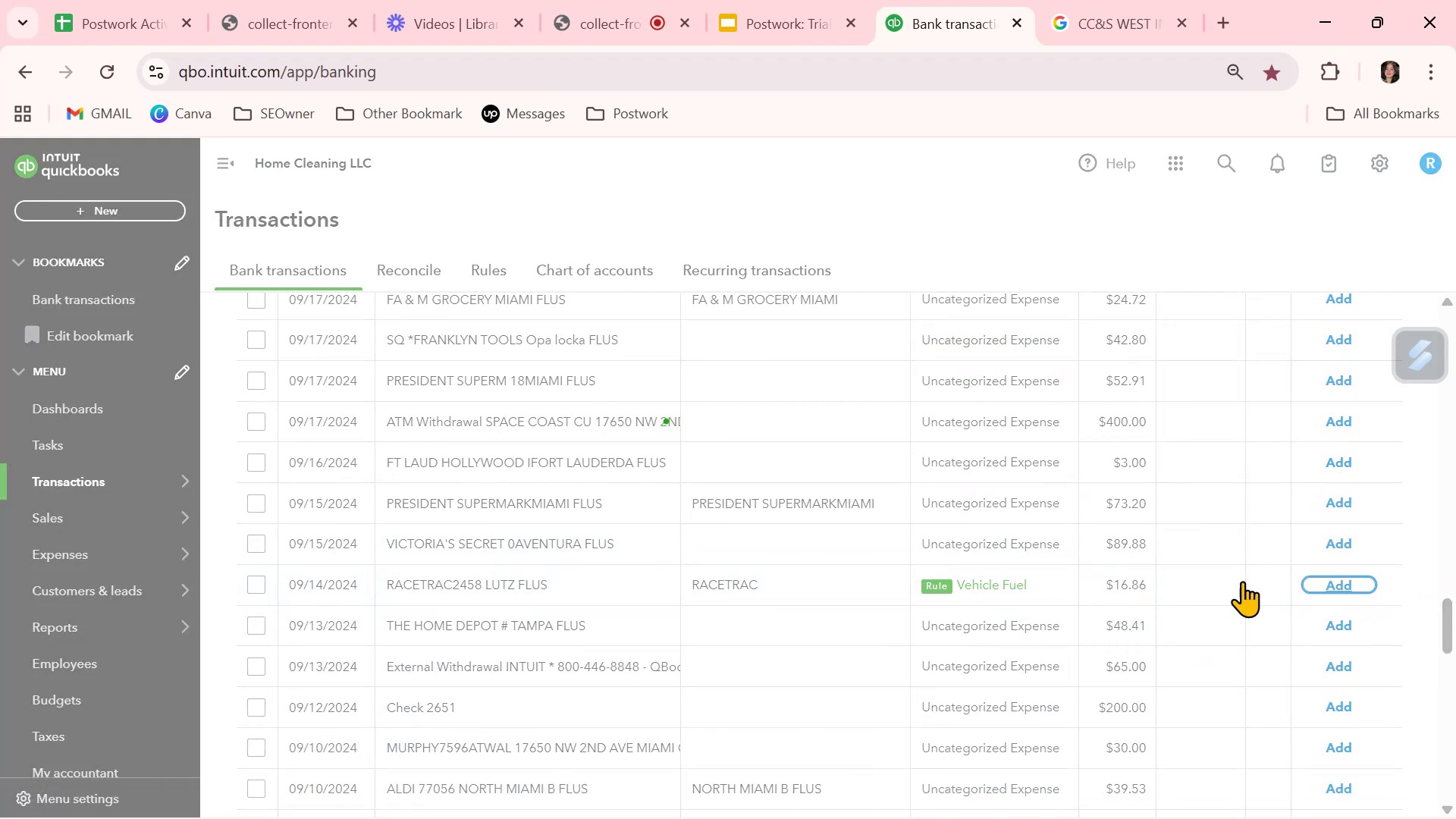 
scroll: coordinate [1242, 581], scroll_direction: up, amount: 3.0
 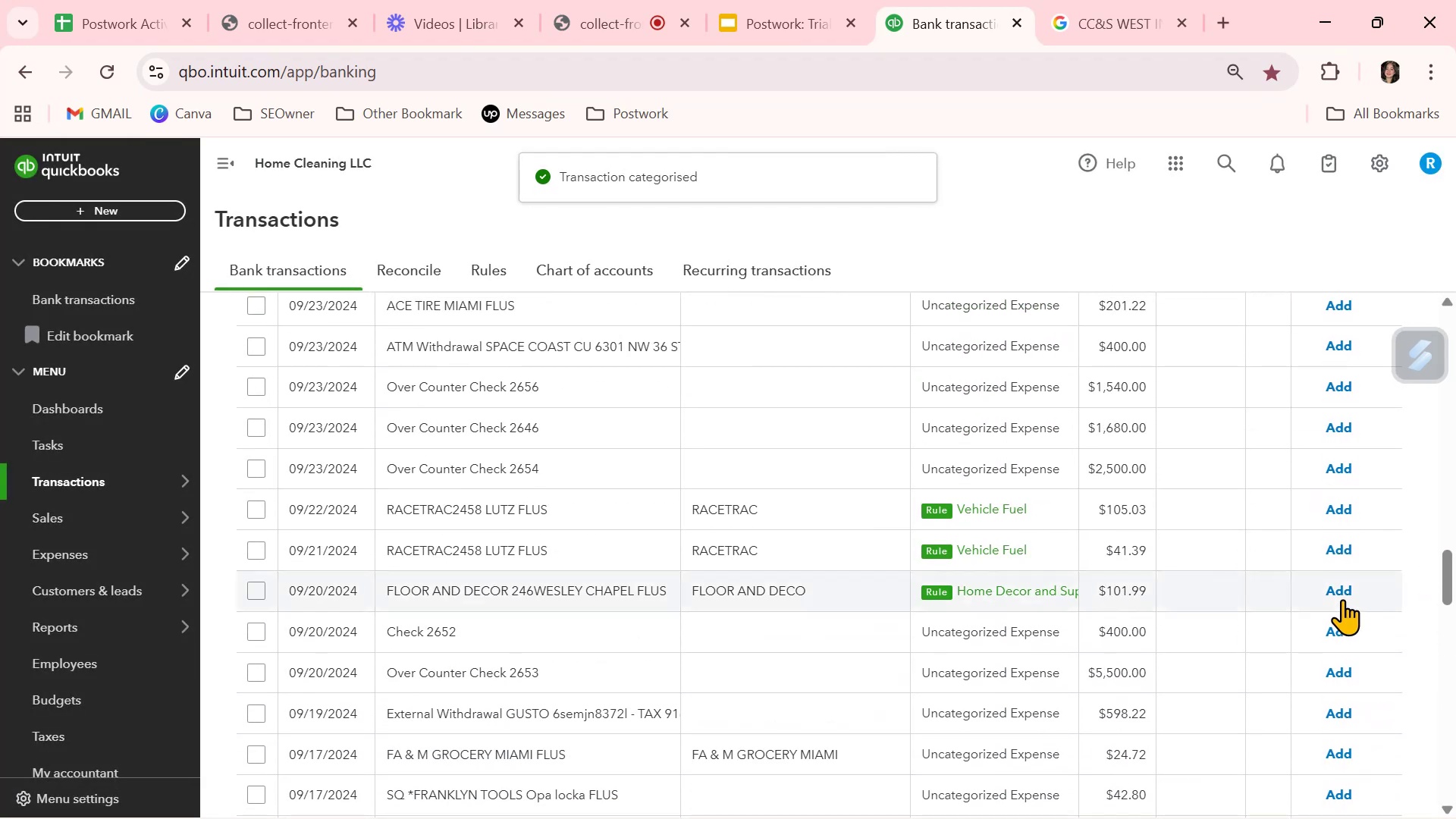 
left_click([1343, 590])
 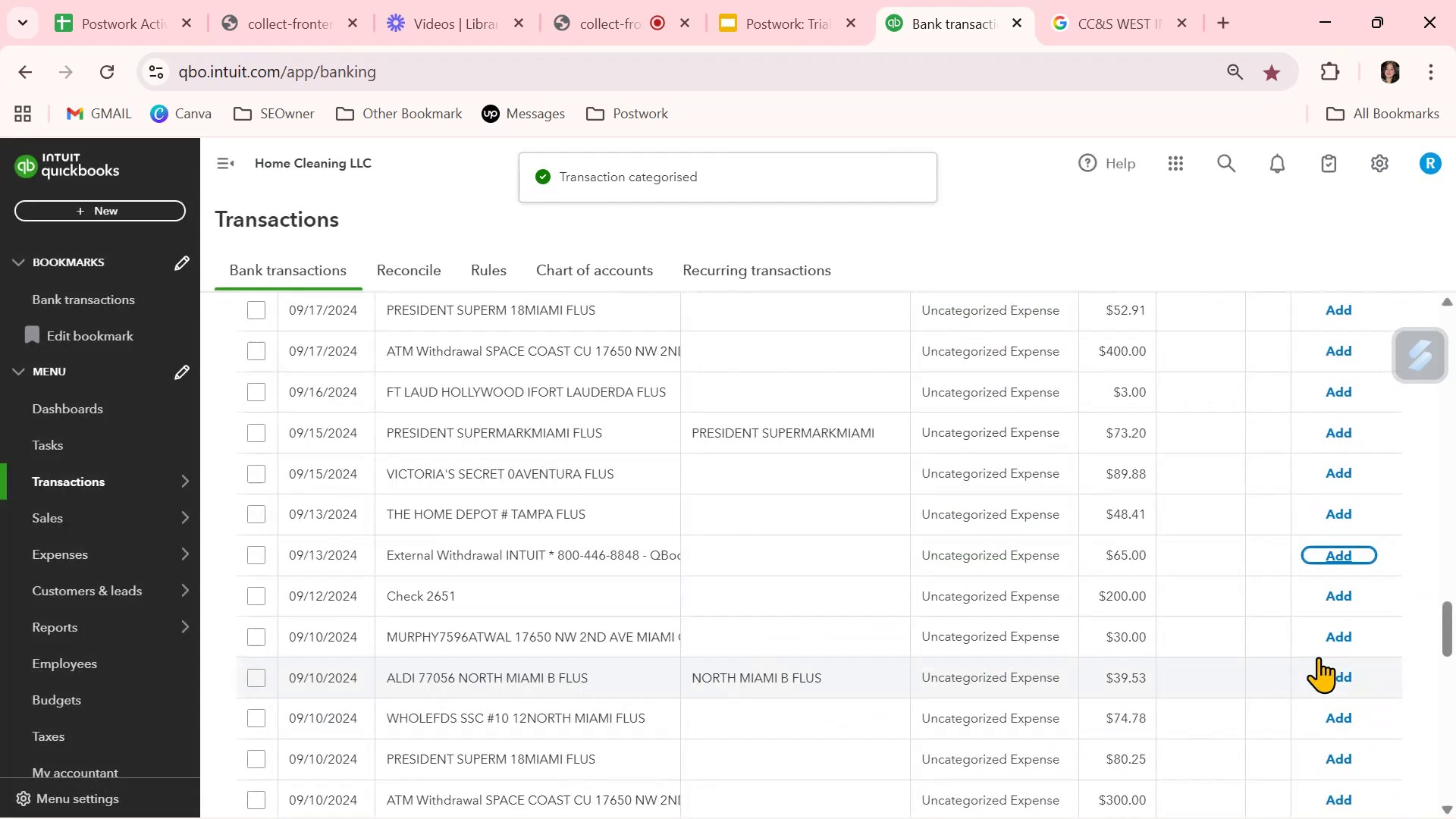 
scroll: coordinate [1318, 657], scroll_direction: up, amount: 3.0
 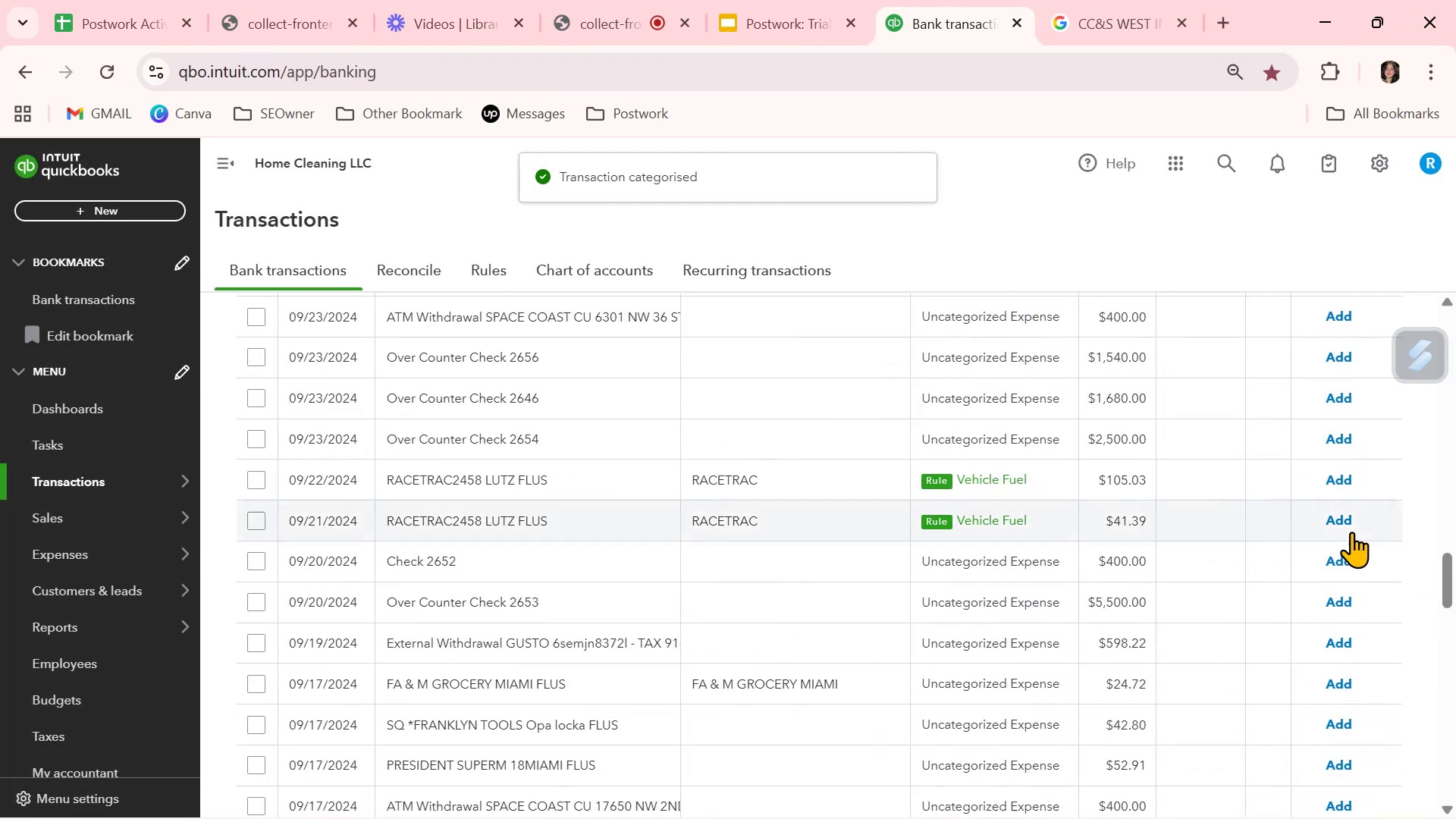 
left_click([1348, 520])
 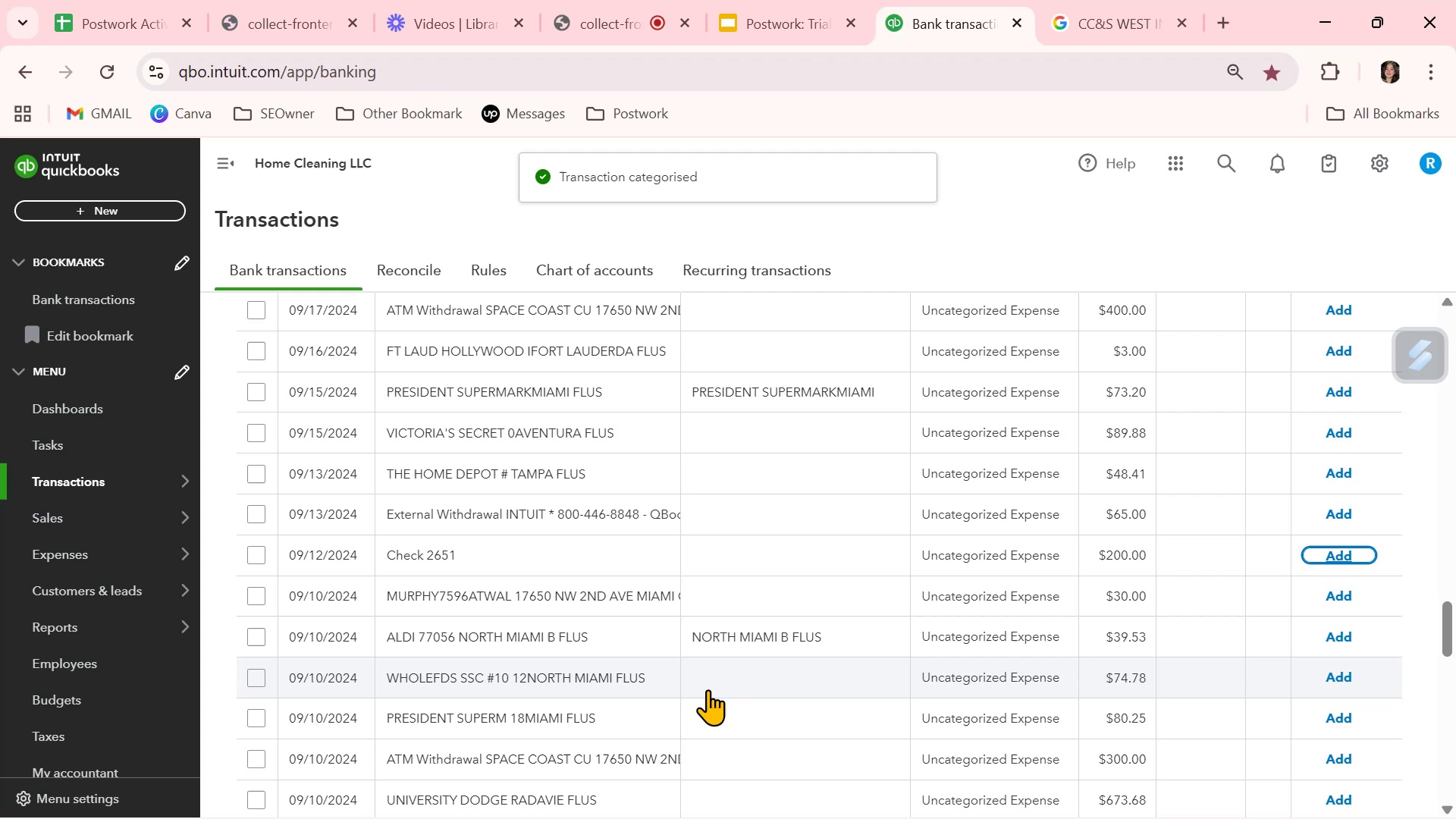 
scroll: coordinate [1272, 692], scroll_direction: up, amount: 3.0
 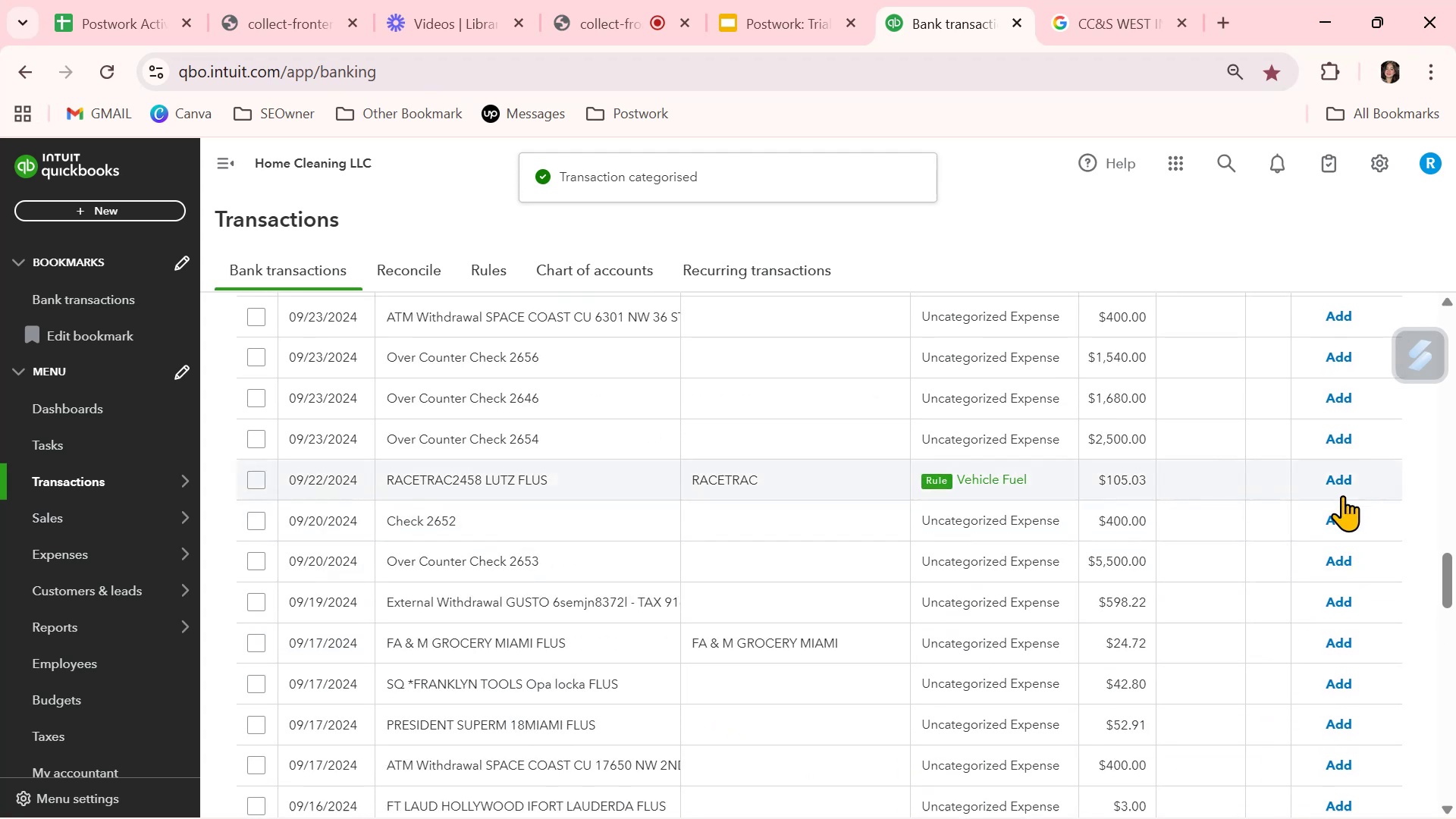 
left_click([1342, 482])
 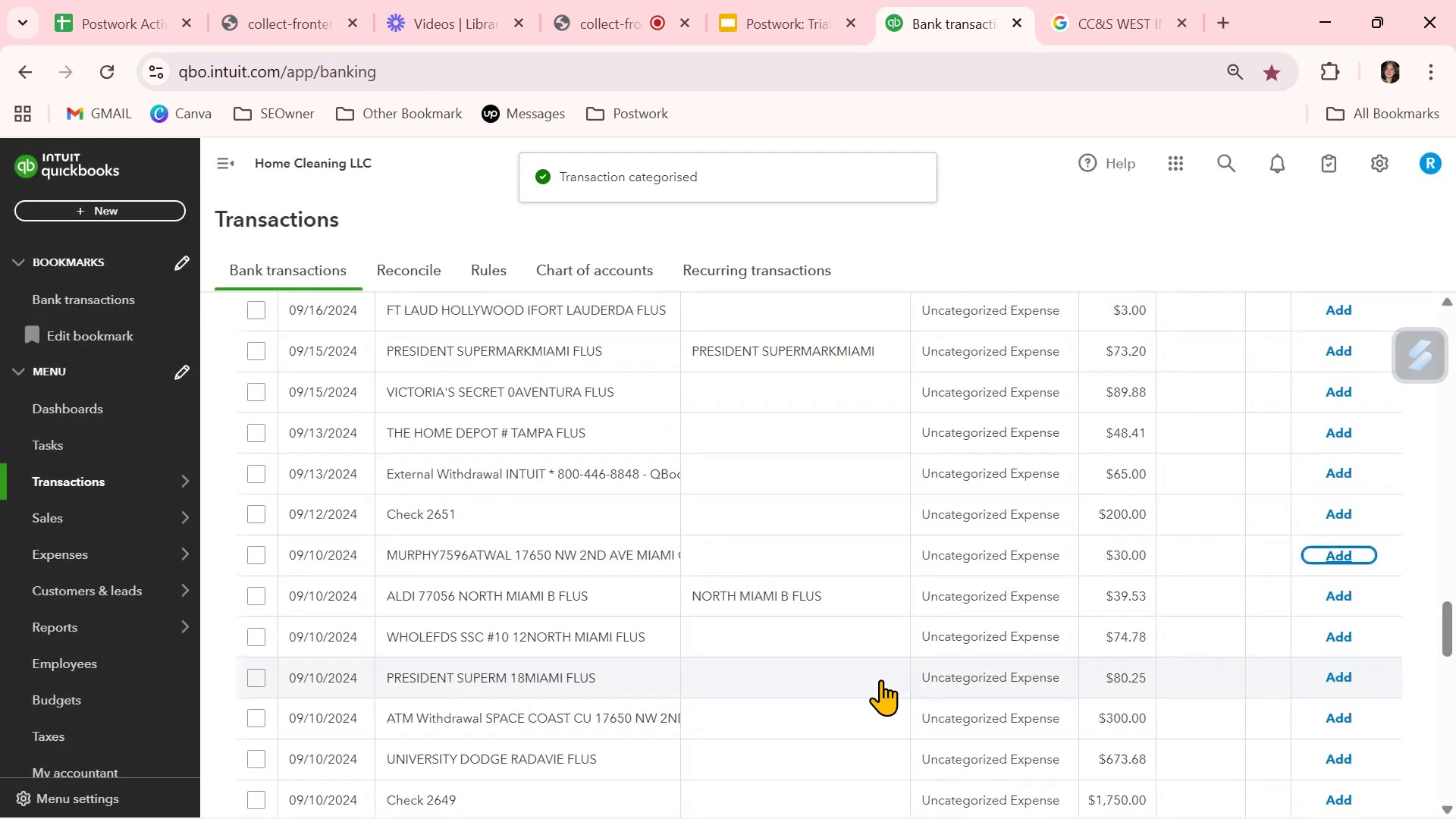 
scroll: coordinate [880, 679], scroll_direction: up, amount: 3.0
 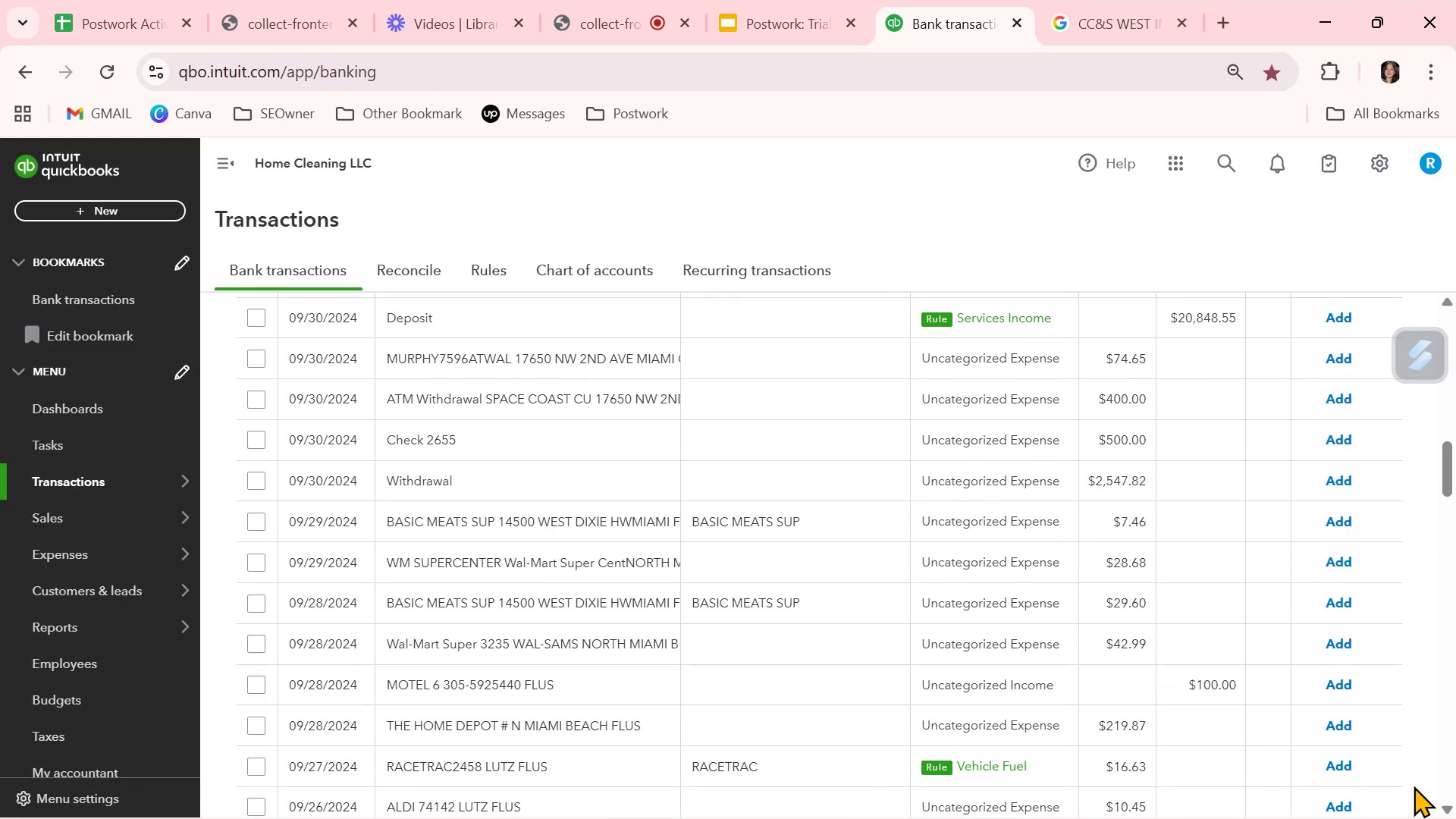 
left_click([1351, 770])
 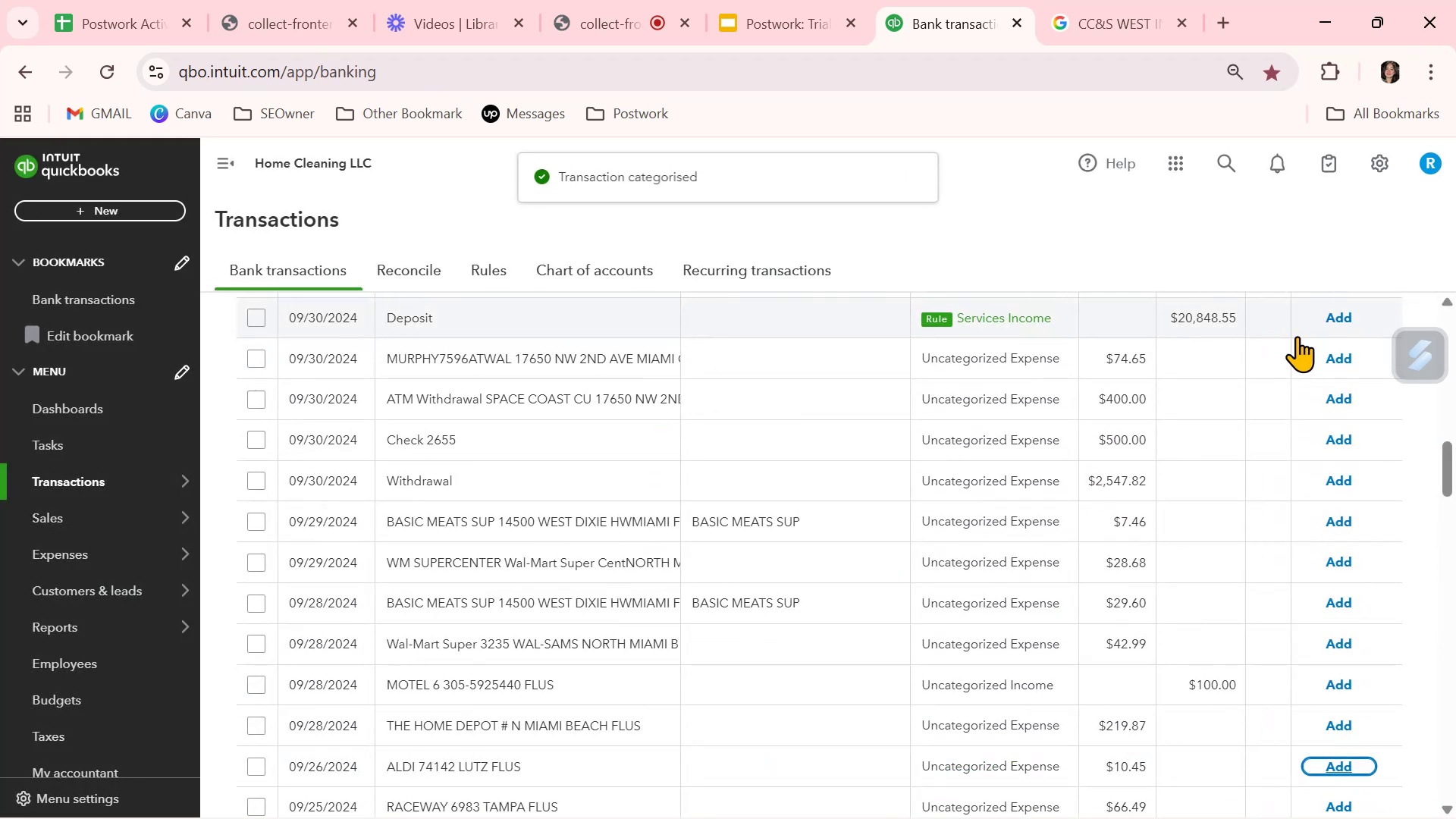 
scroll: coordinate [1092, 656], scroll_direction: up, amount: 3.0
 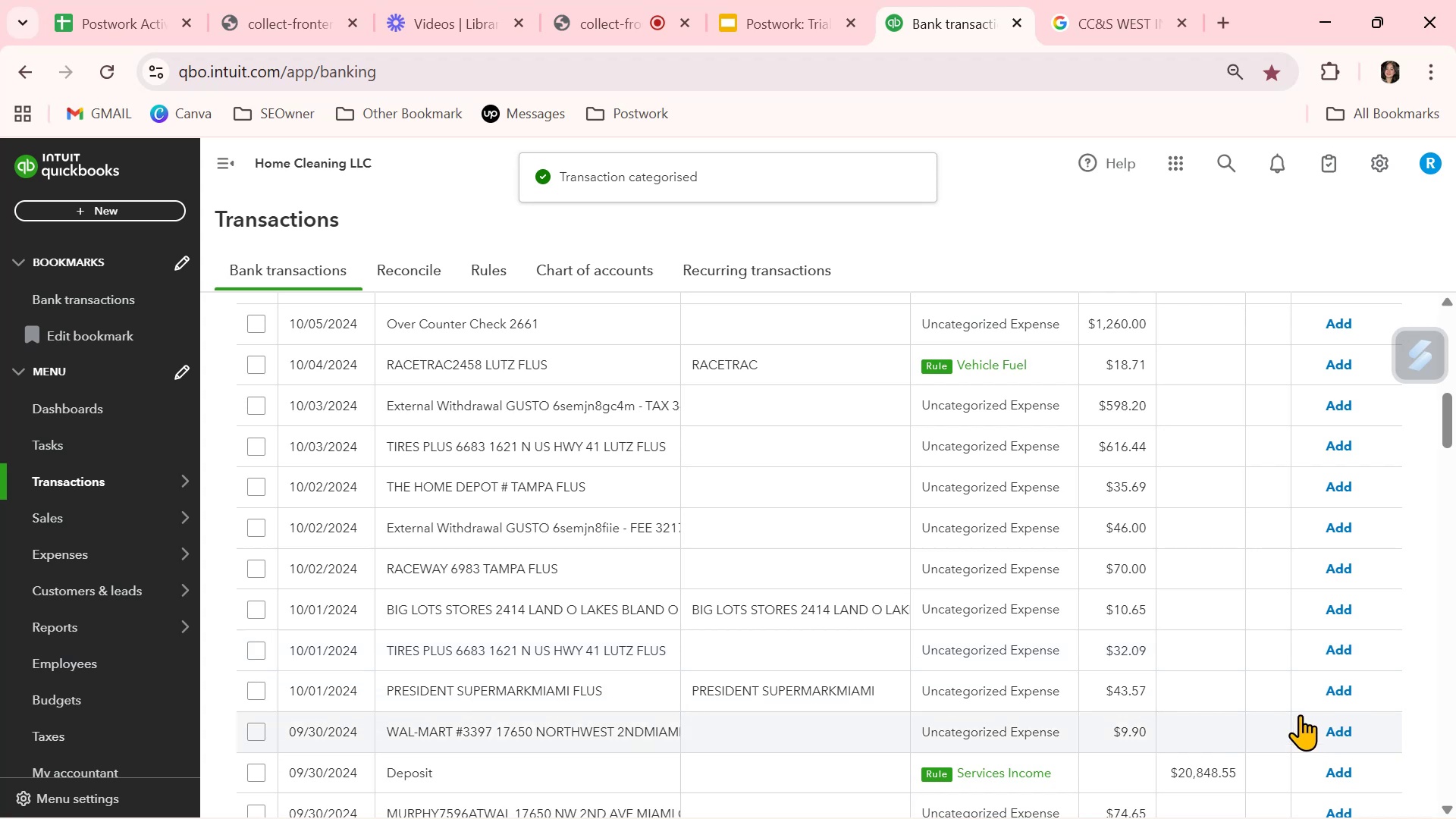 
left_click([1335, 365])
 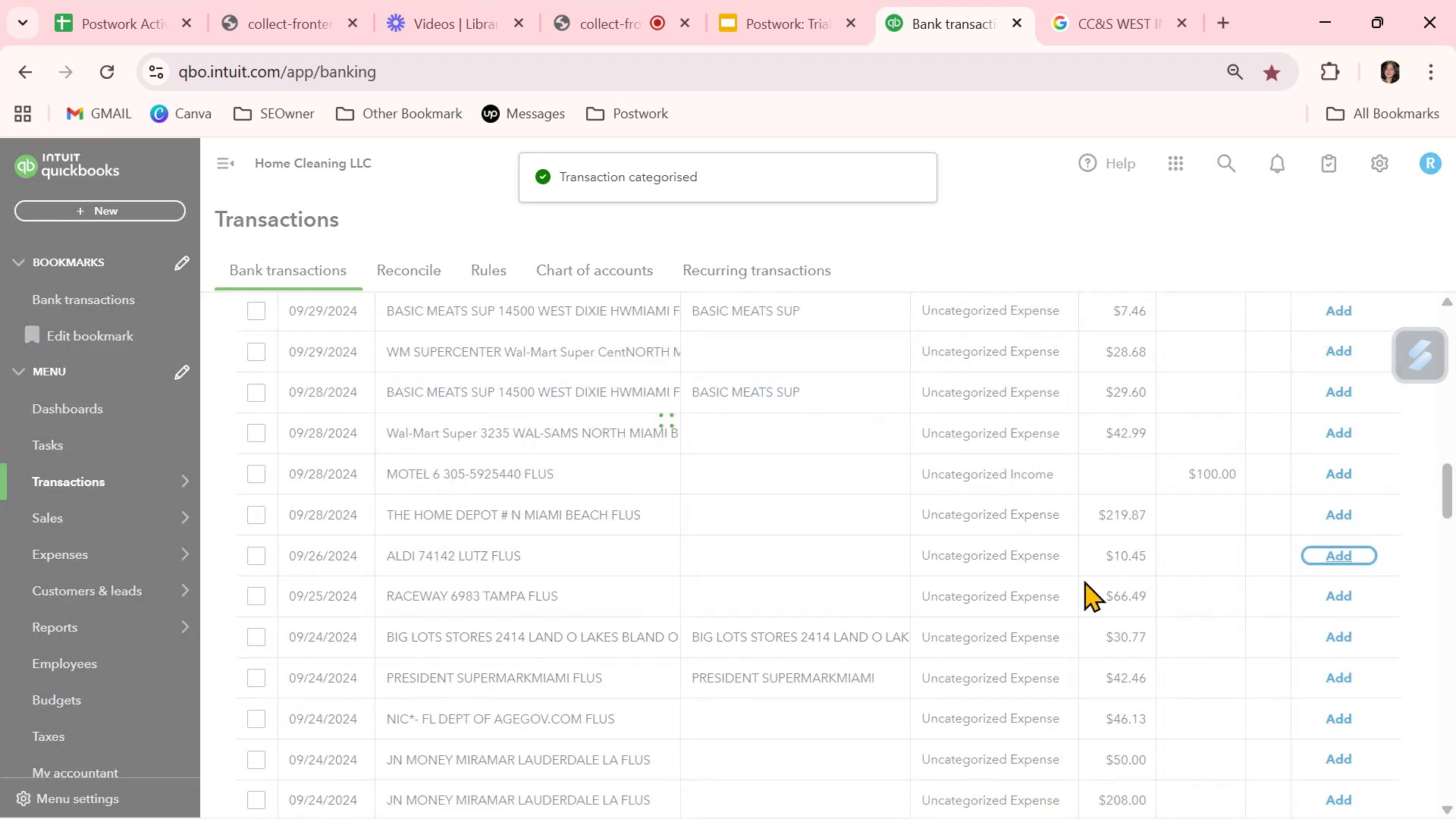 
scroll: coordinate [1136, 666], scroll_direction: up, amount: 12.0
 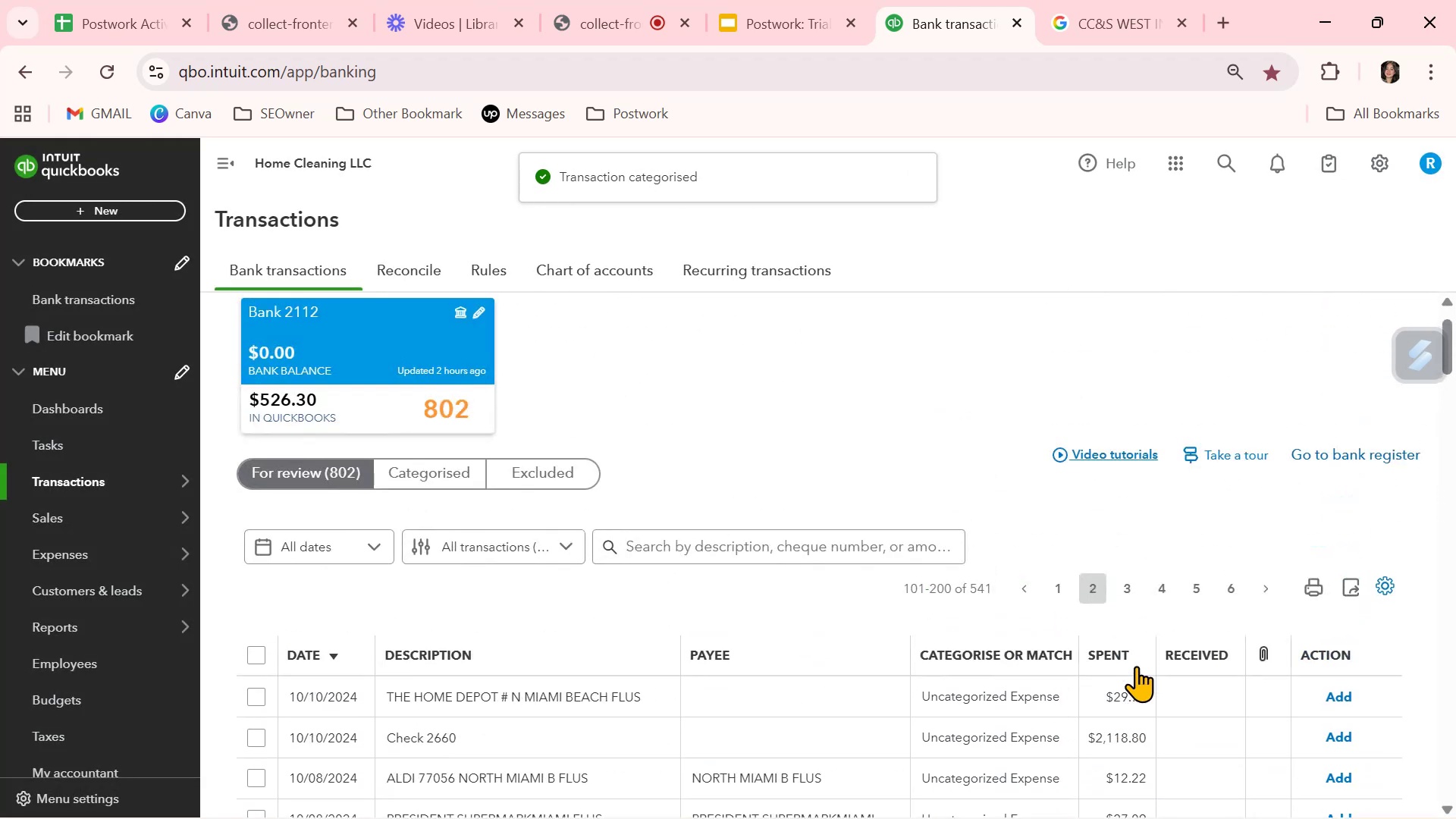 
scroll: coordinate [1136, 666], scroll_direction: down, amount: 3.0
 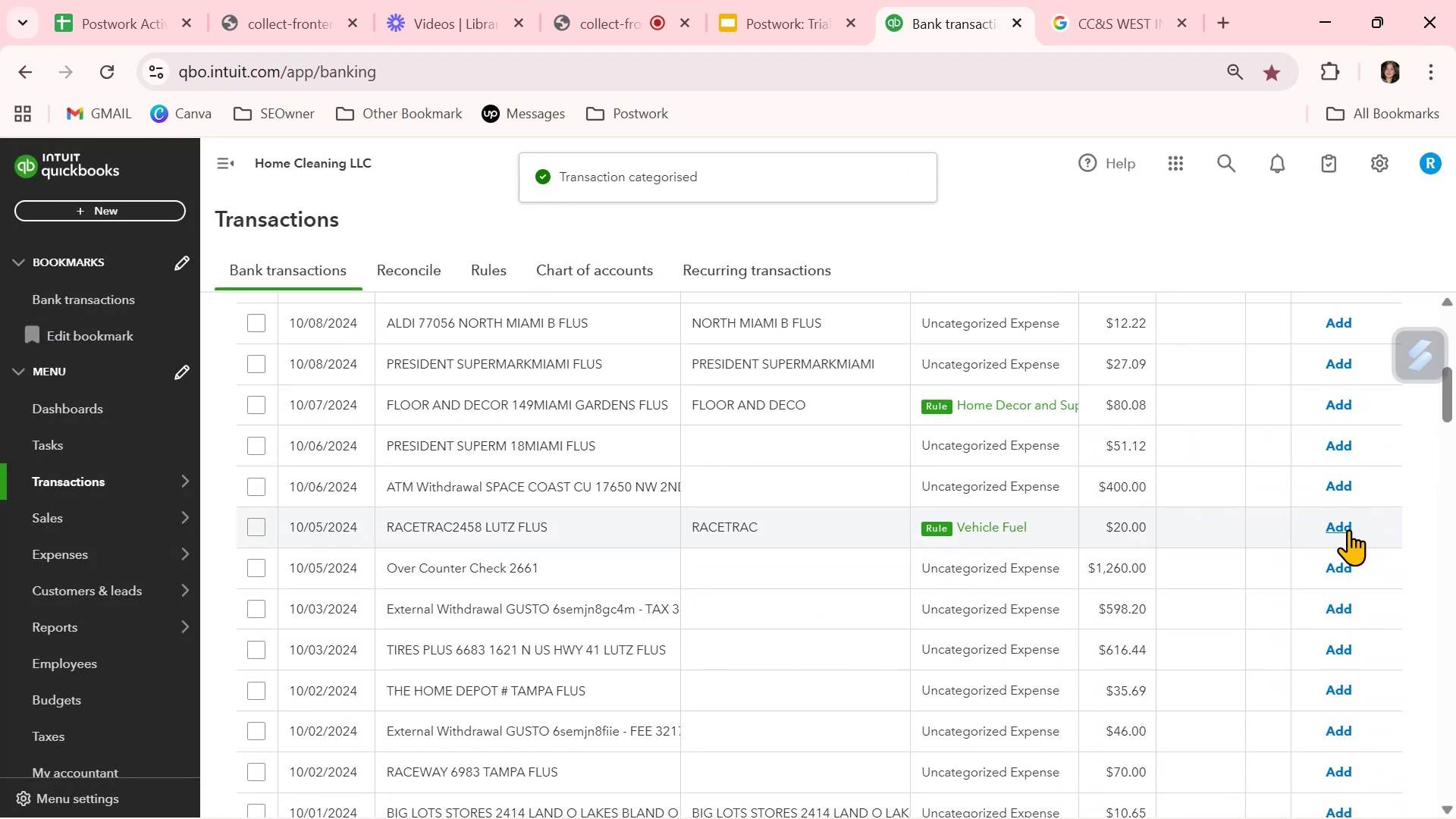 
left_click([1348, 529])
 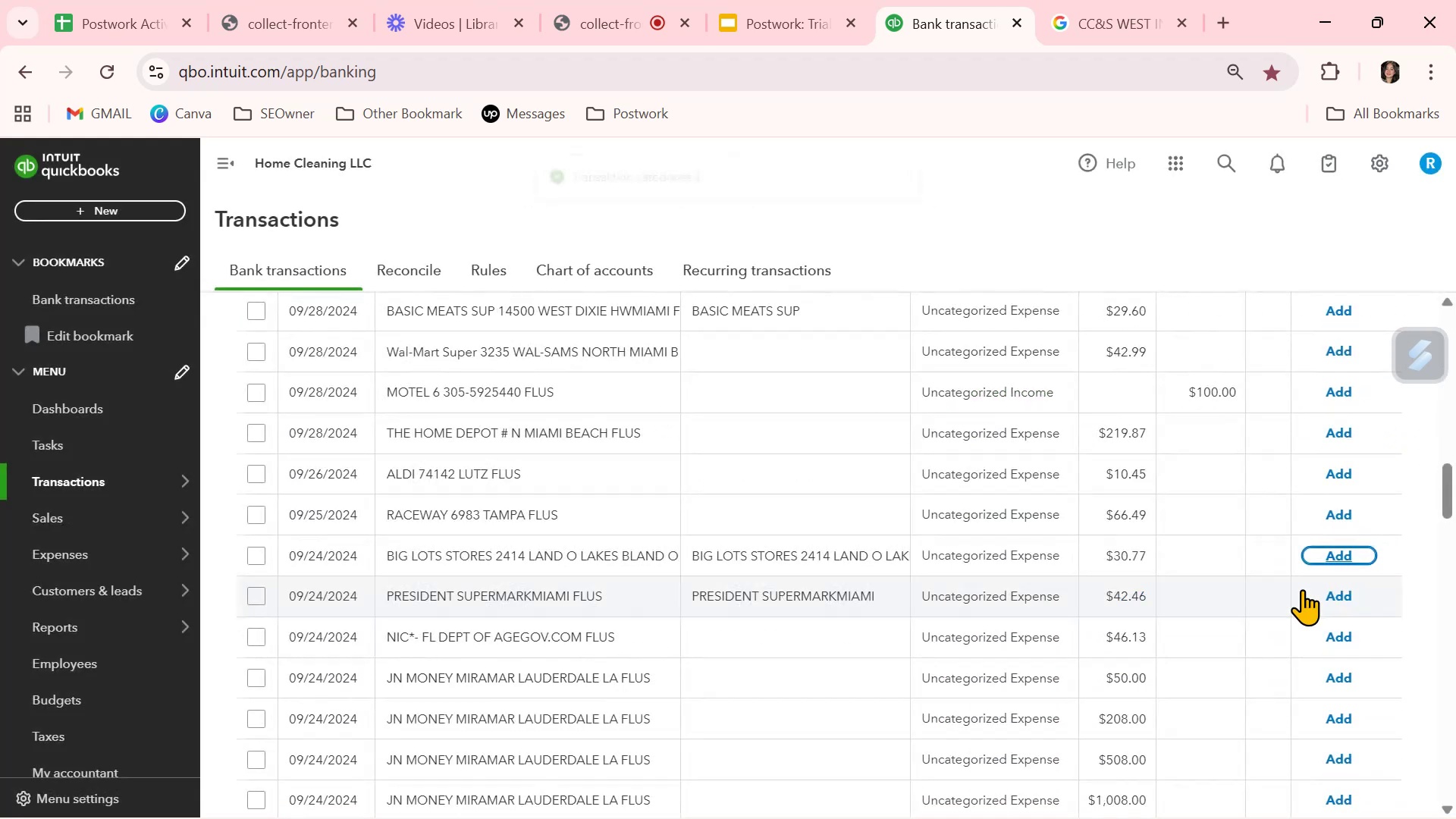 
scroll: coordinate [1302, 589], scroll_direction: up, amount: 2.0
 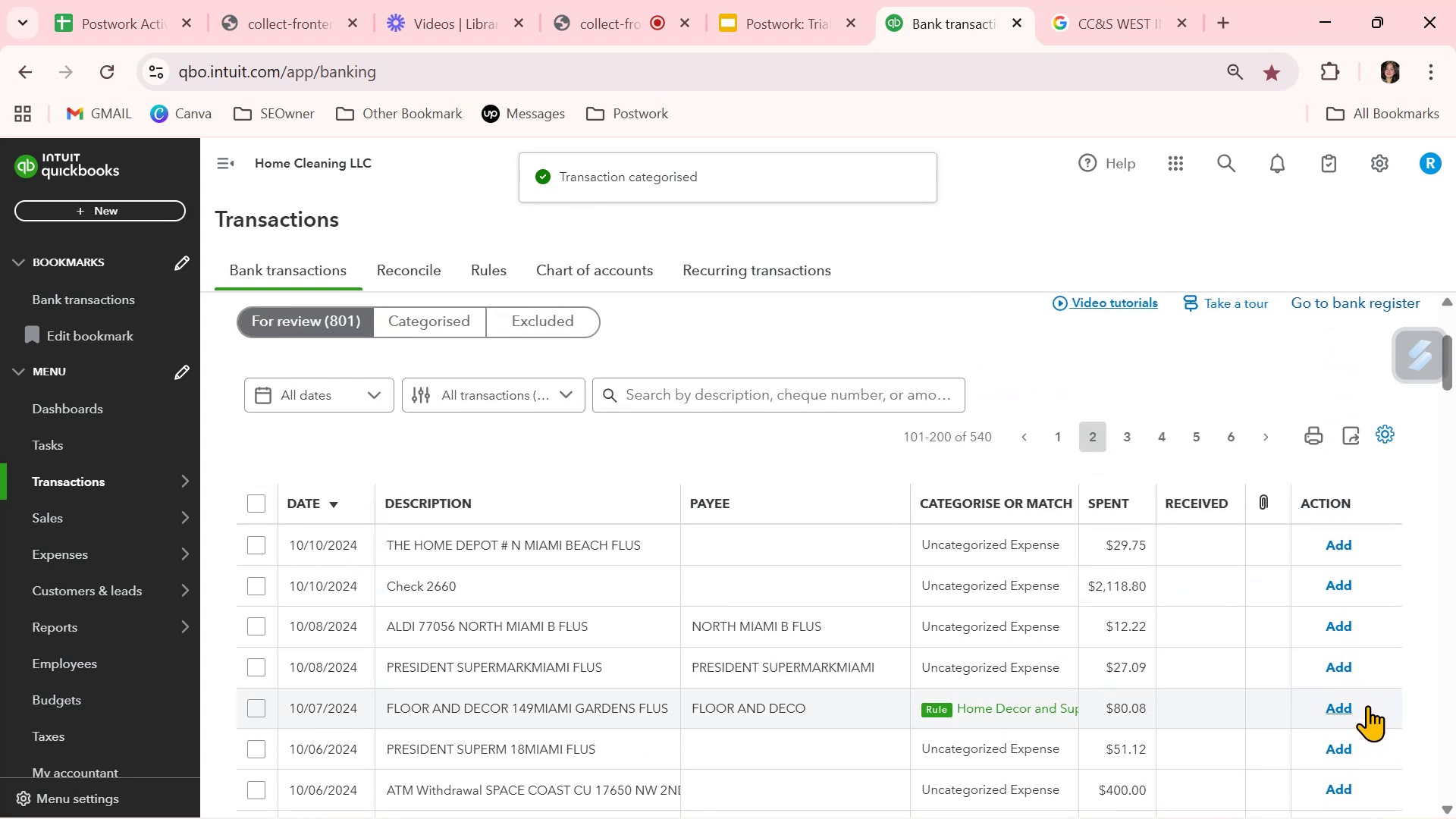 
left_click([1349, 706])
 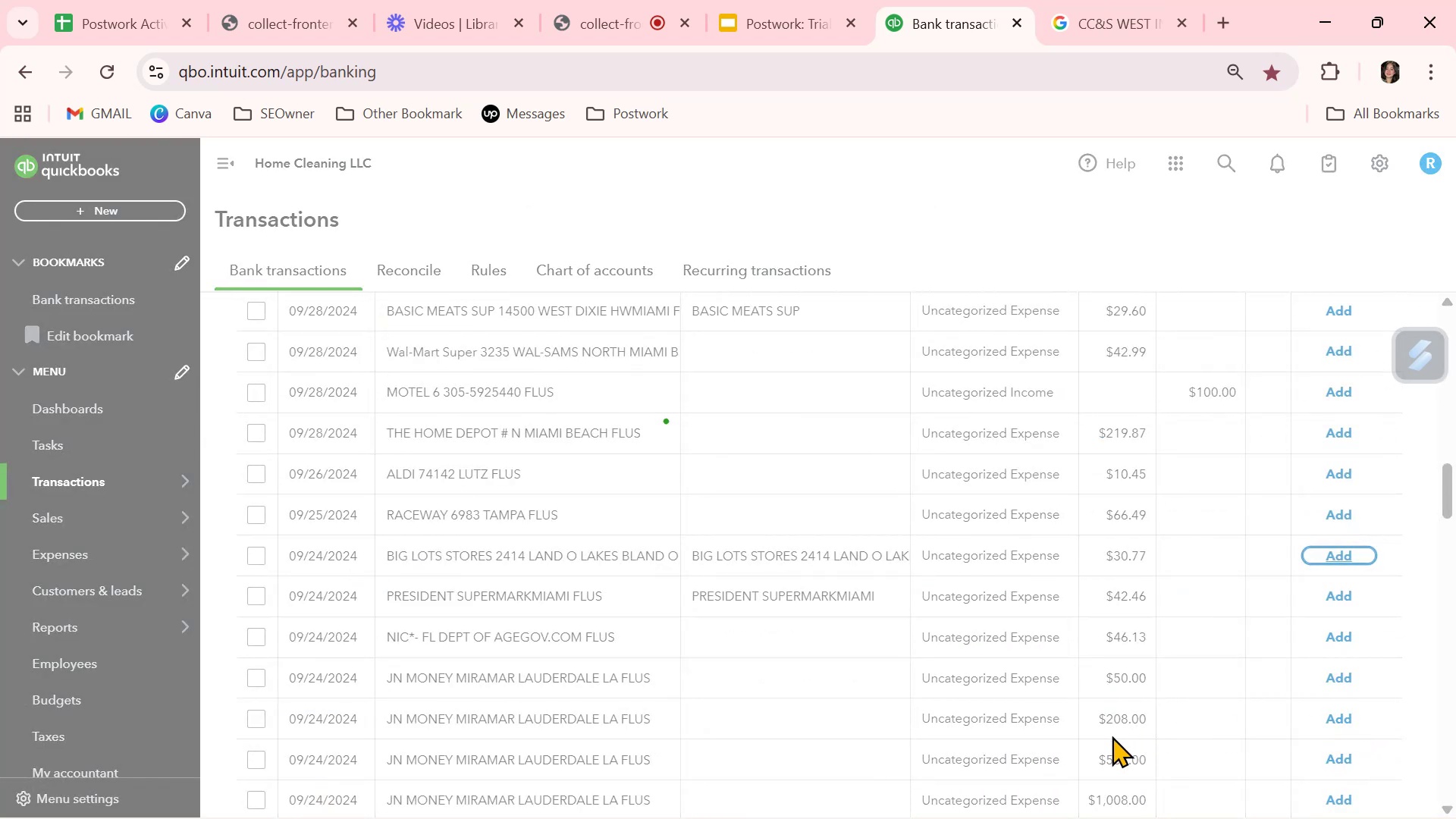 
scroll: coordinate [1113, 734], scroll_direction: up, amount: 8.0
 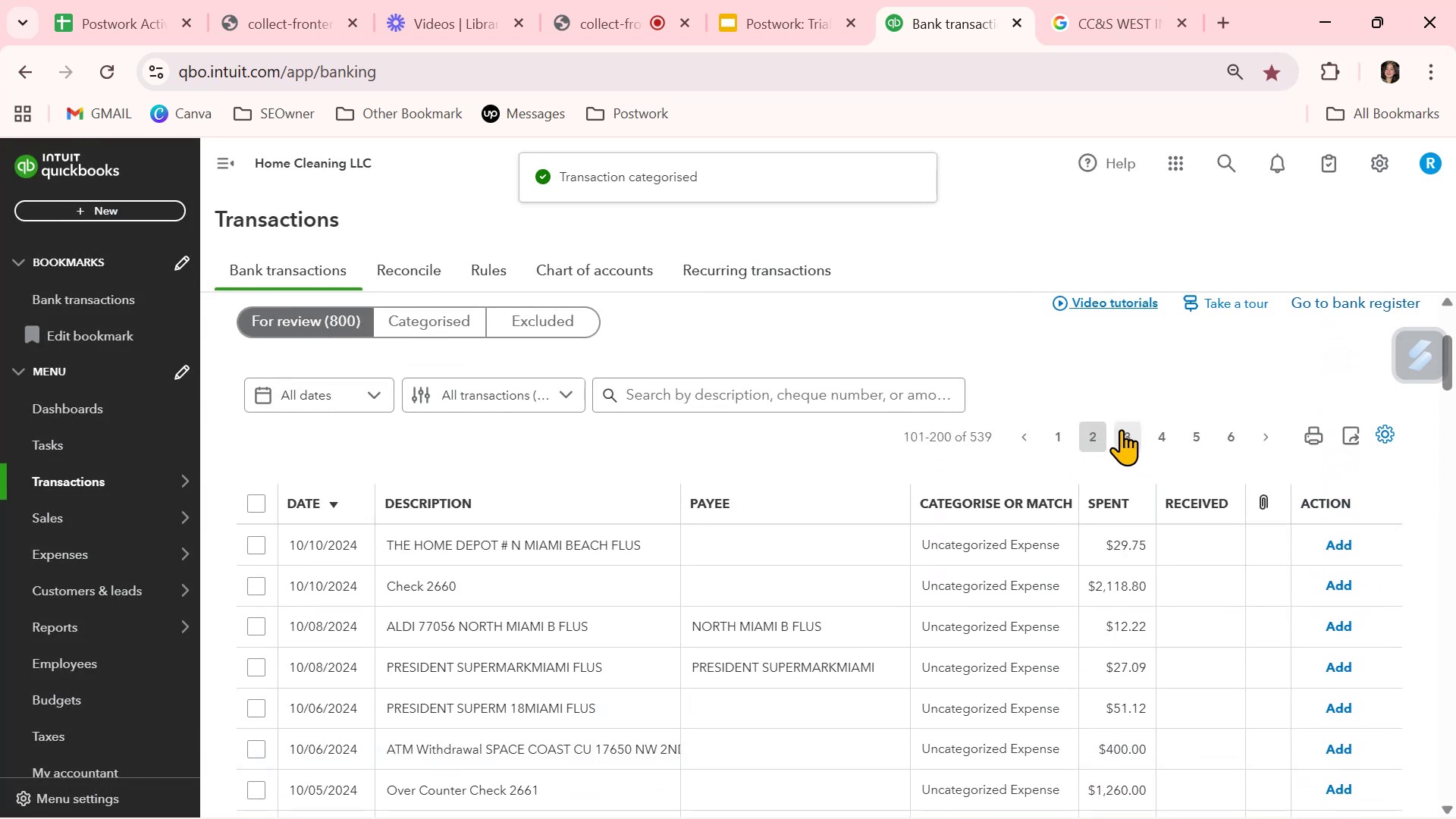 
left_click([1131, 435])
 